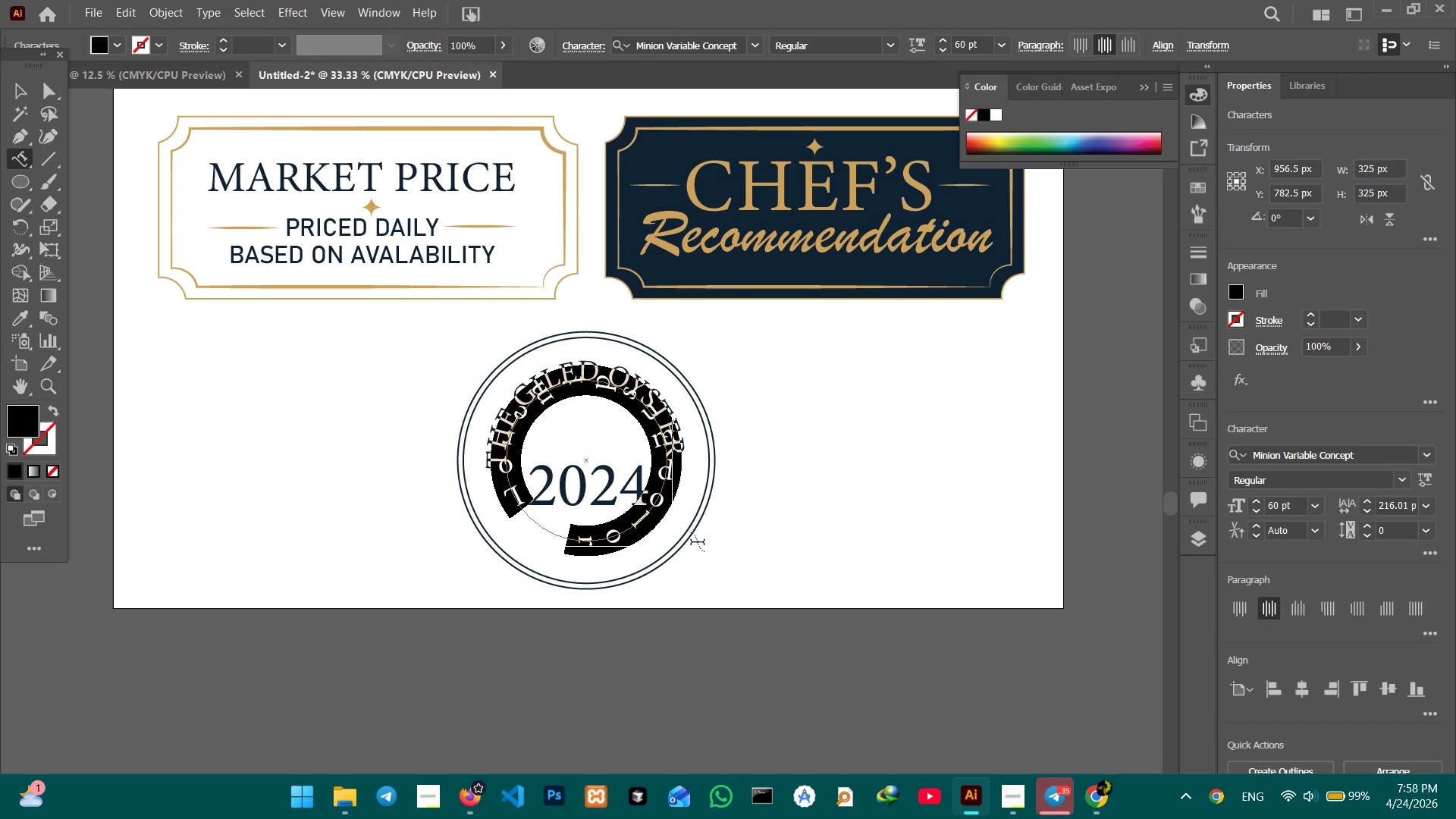 
key(Control+Z)
 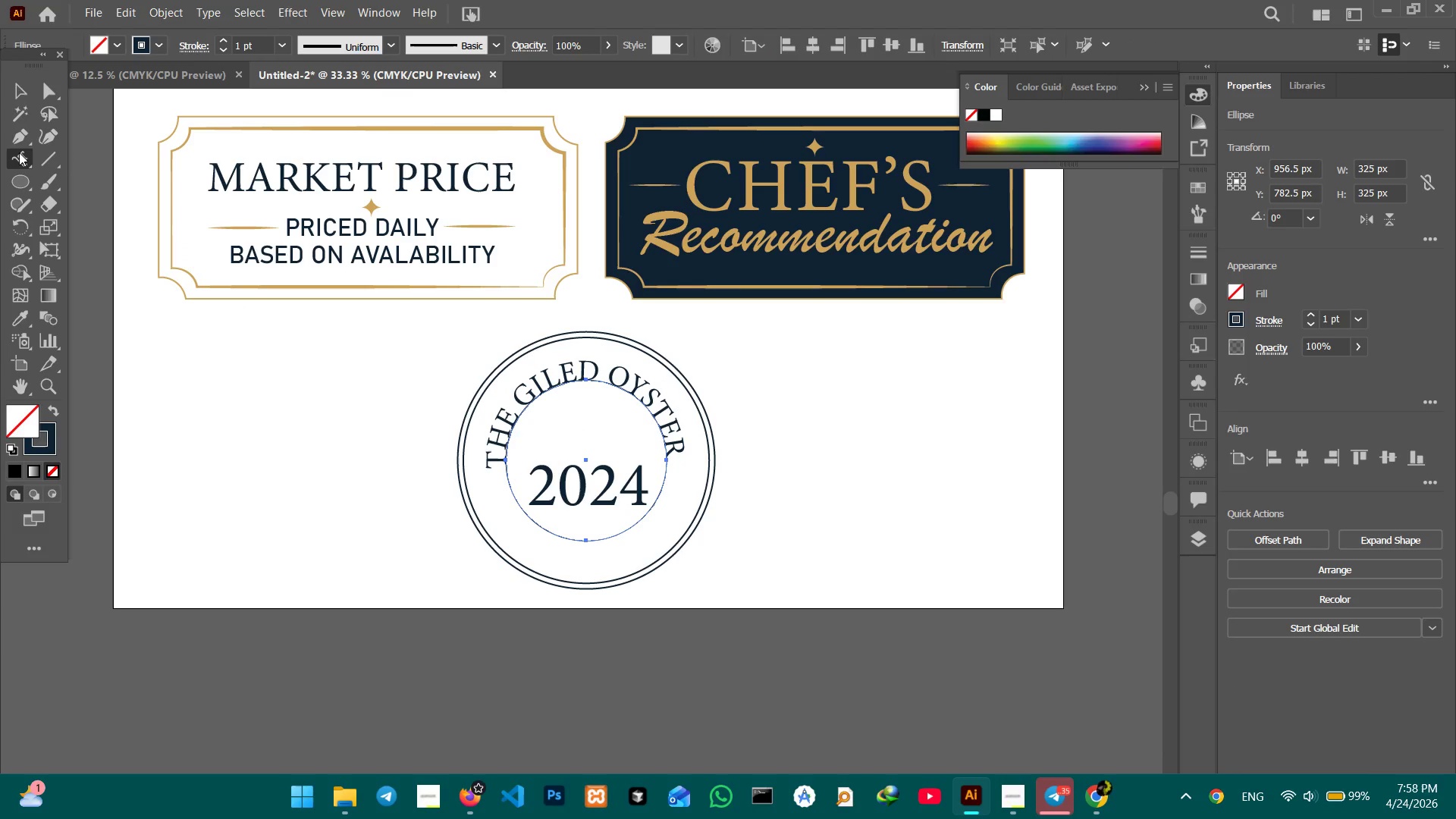 
key(Control+Z)
 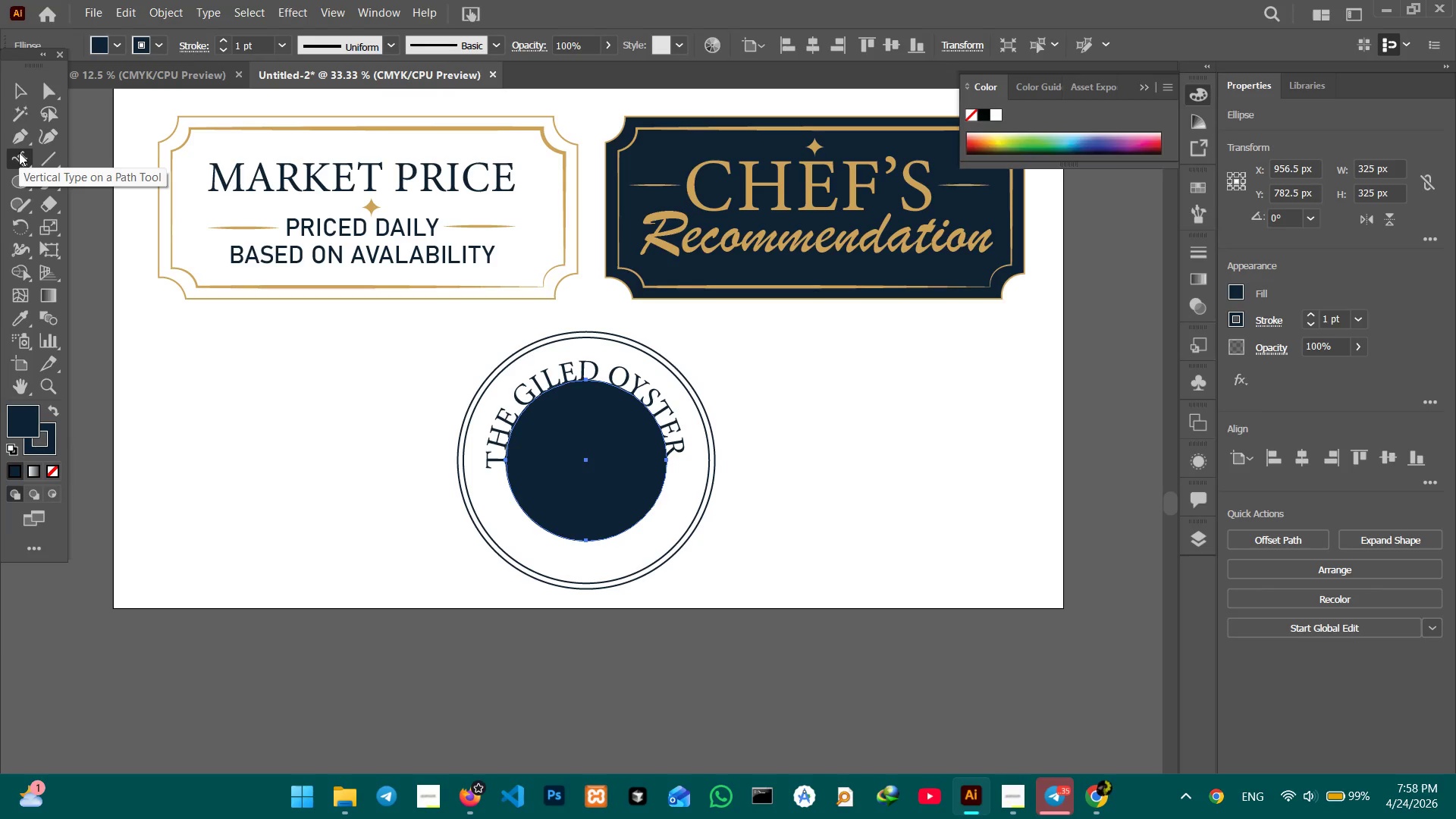 
right_click([19, 152])
 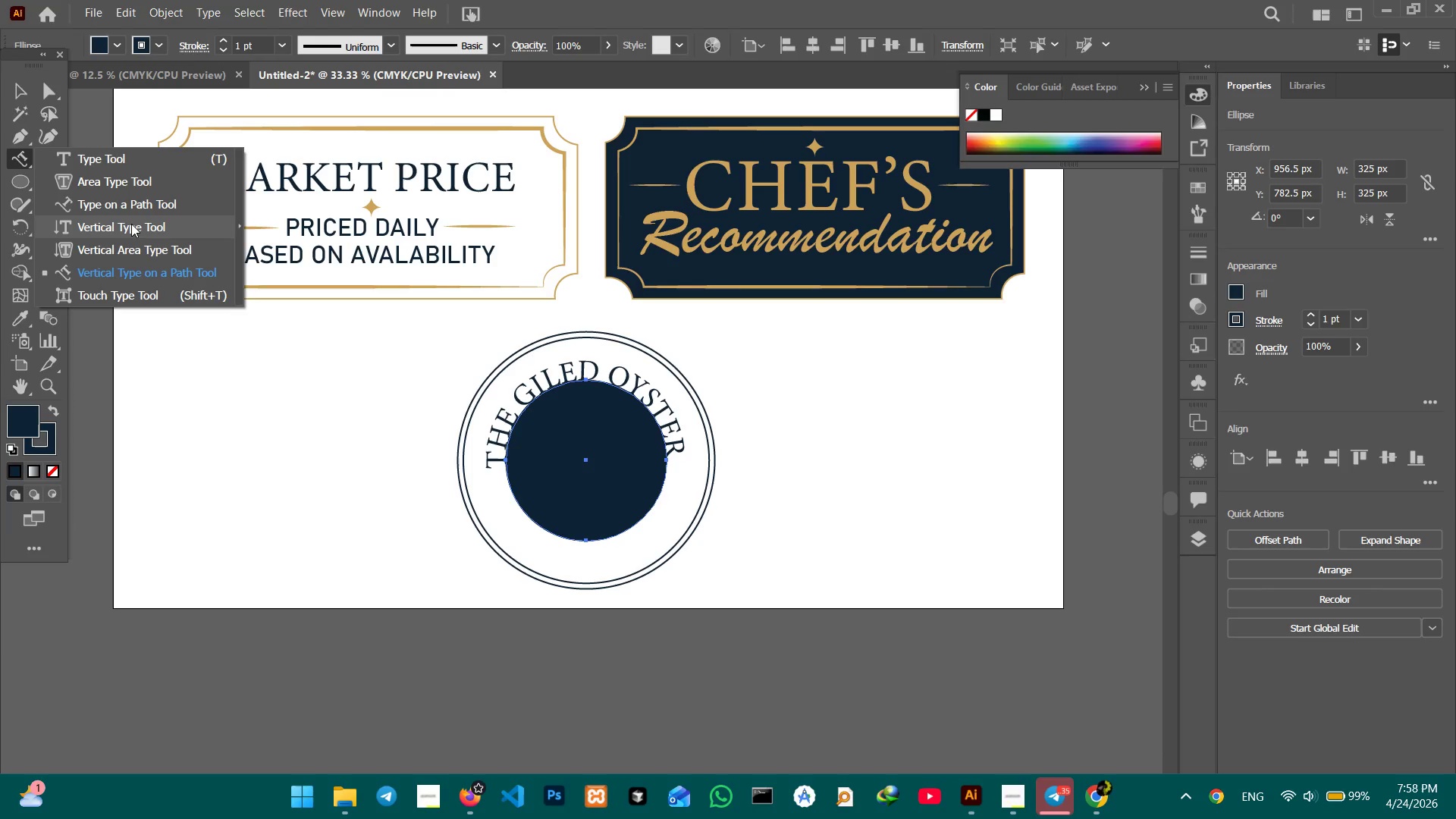 
wait(5.14)
 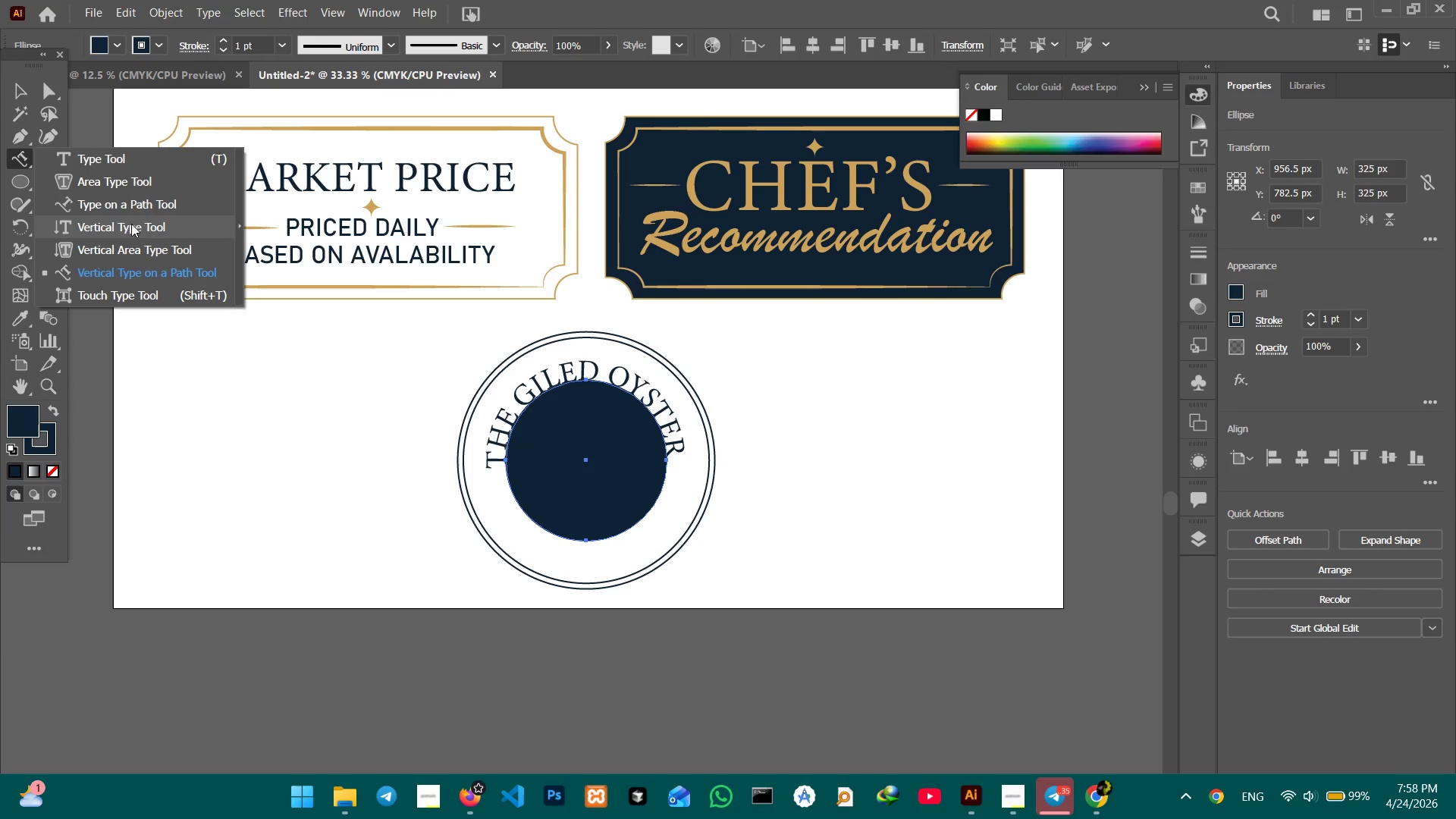 
left_click([133, 206])
 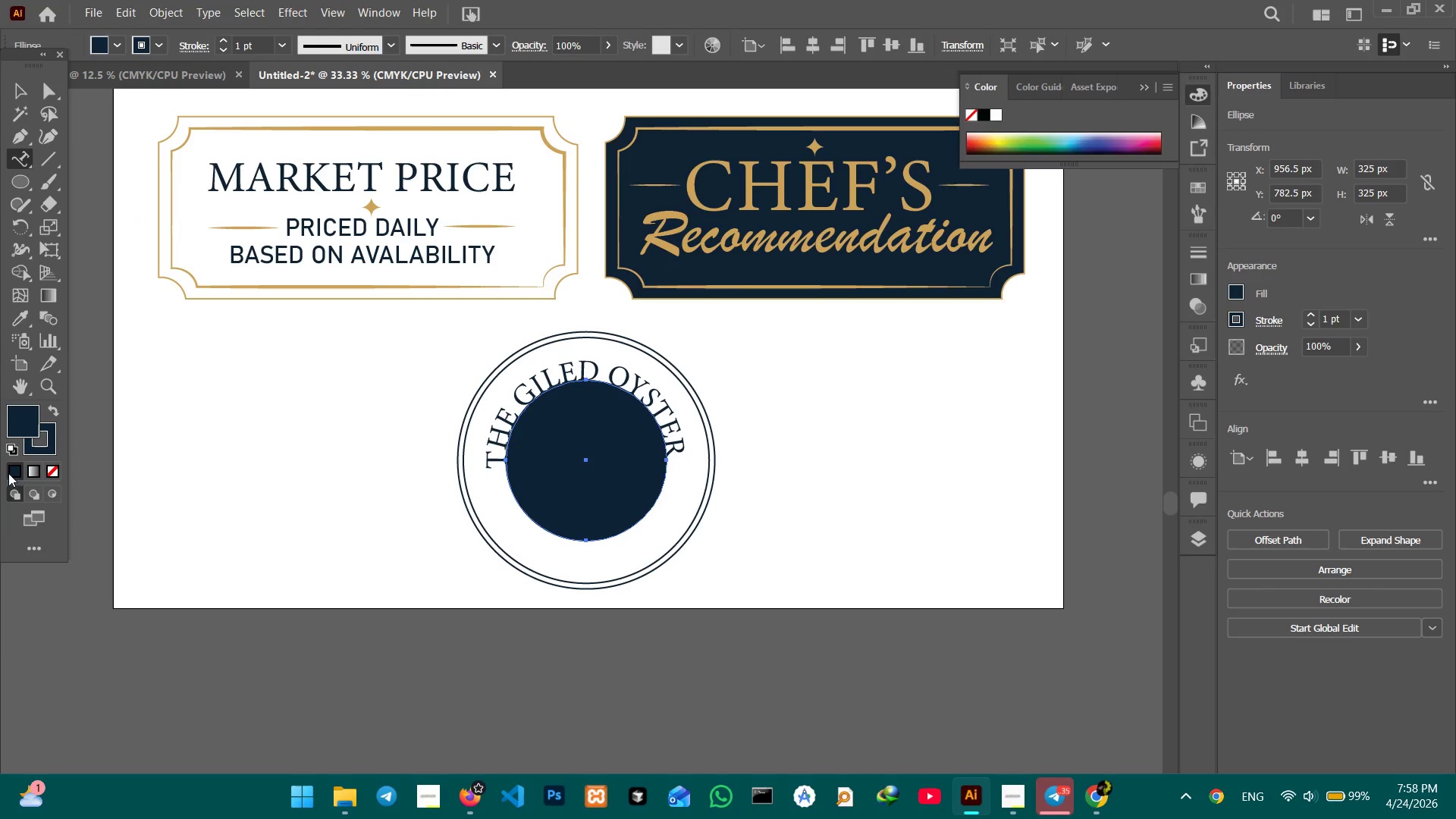 
left_click([53, 472])
 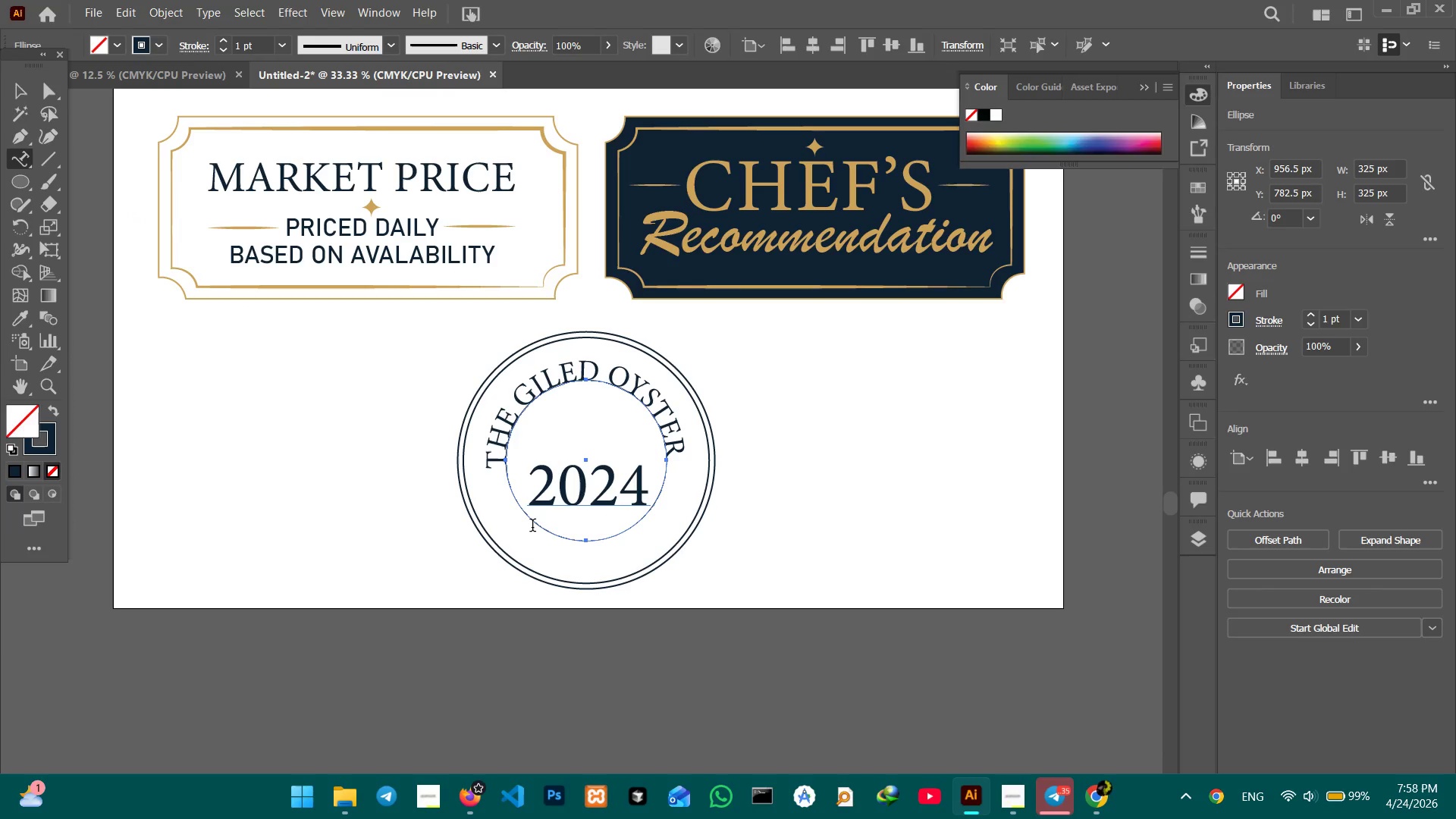 
left_click([532, 527])
 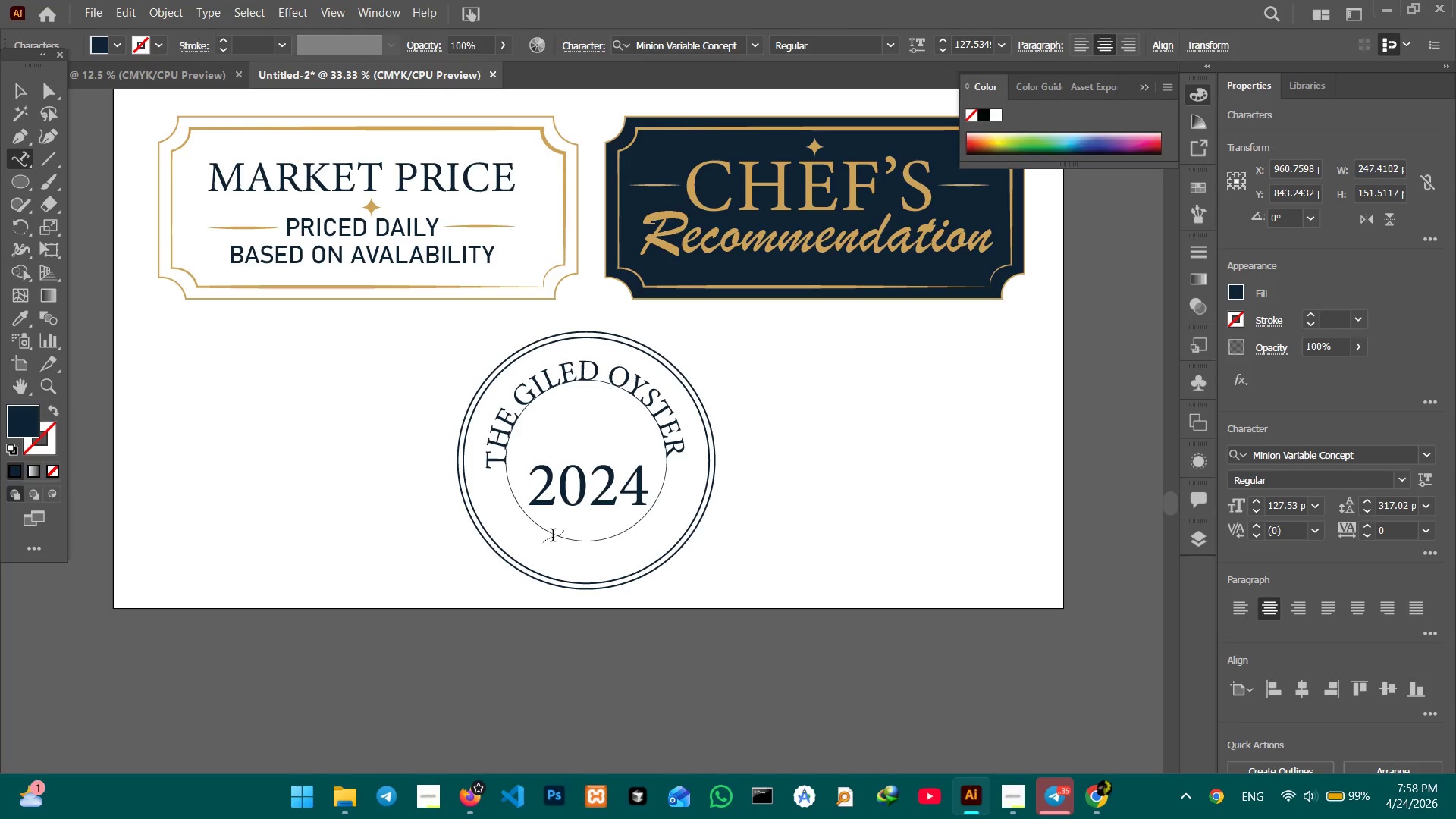 
key(Control+Z)
 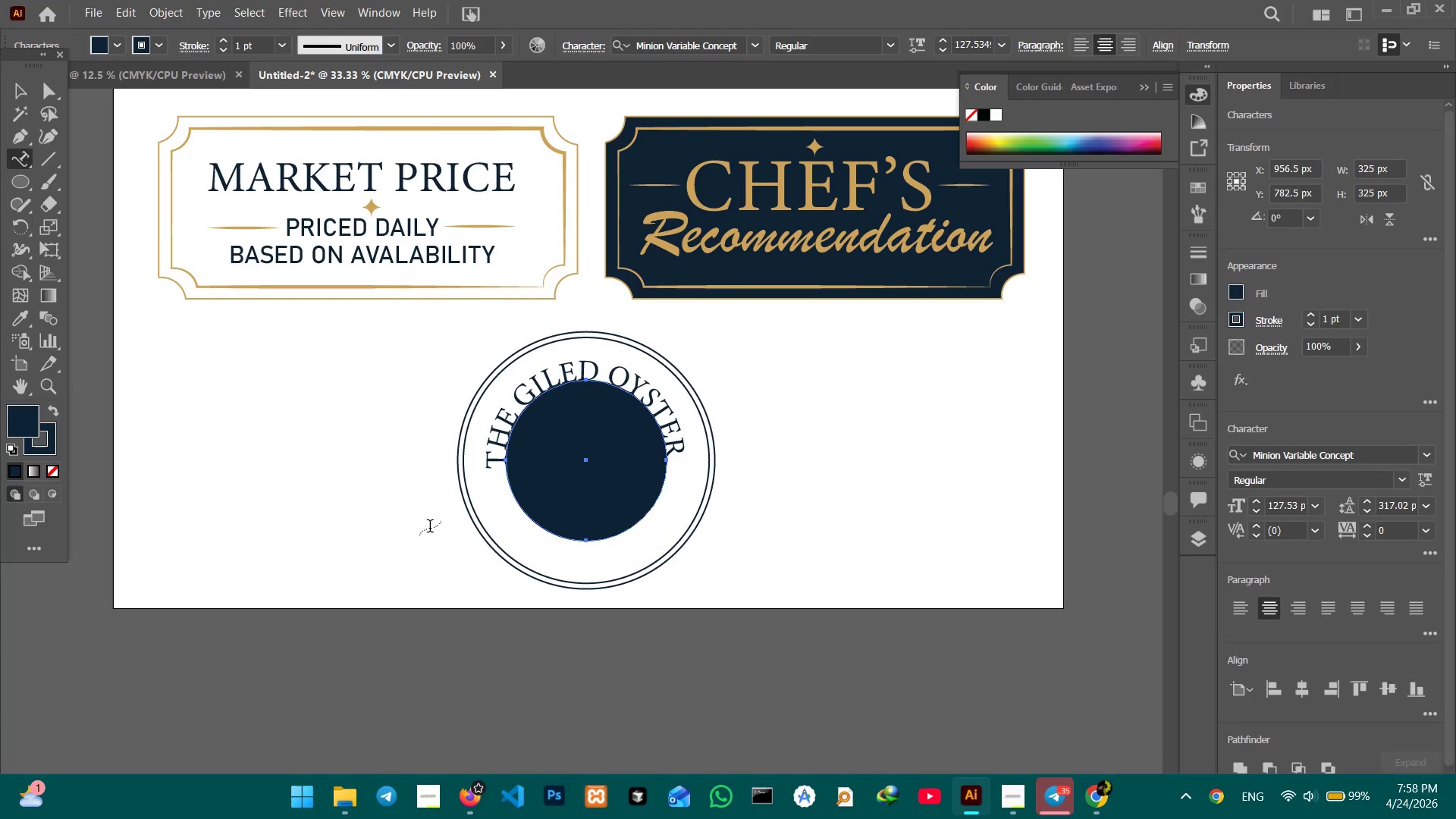 
key(Control+ControlLeft)
 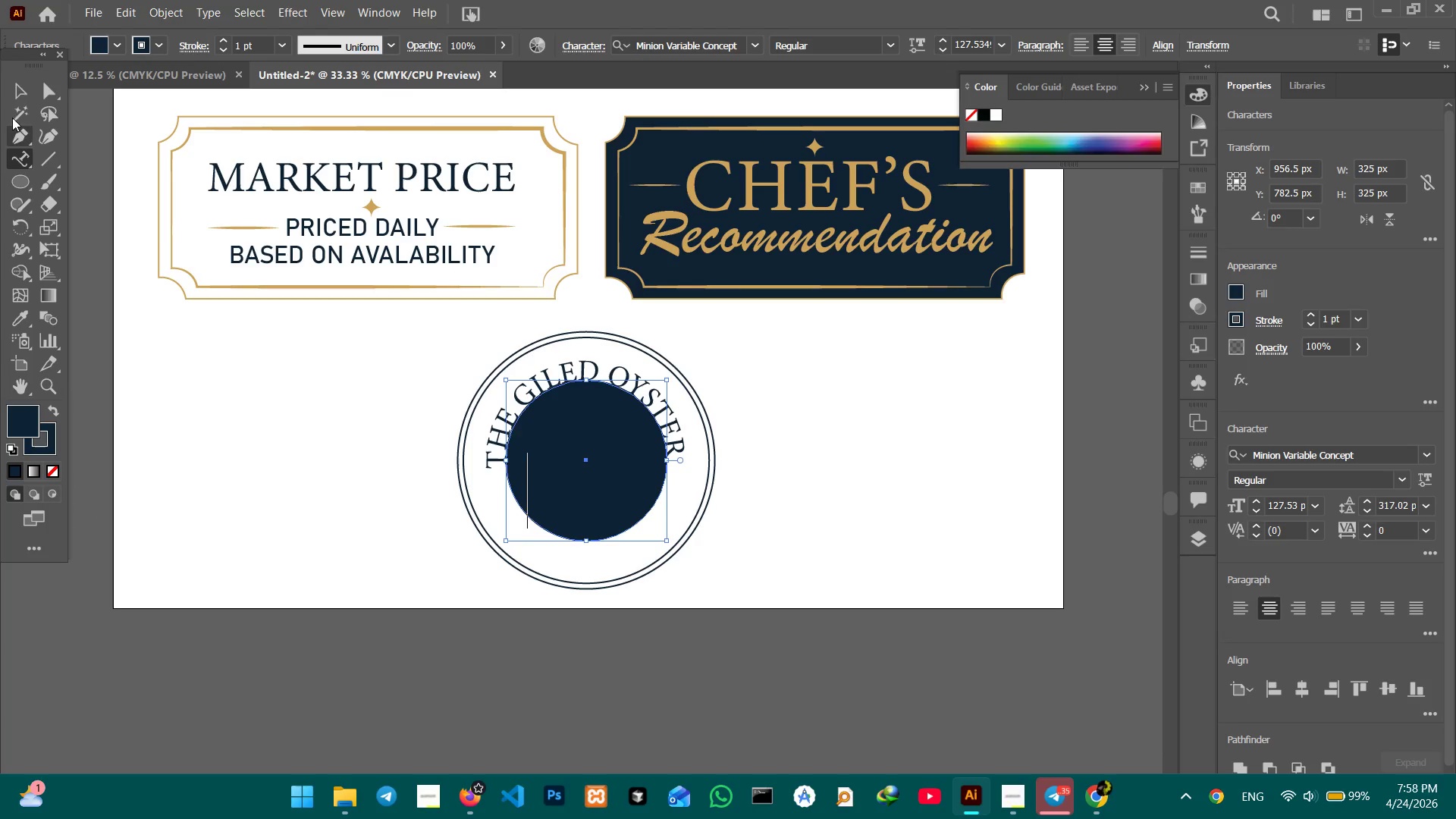 
left_click([15, 91])
 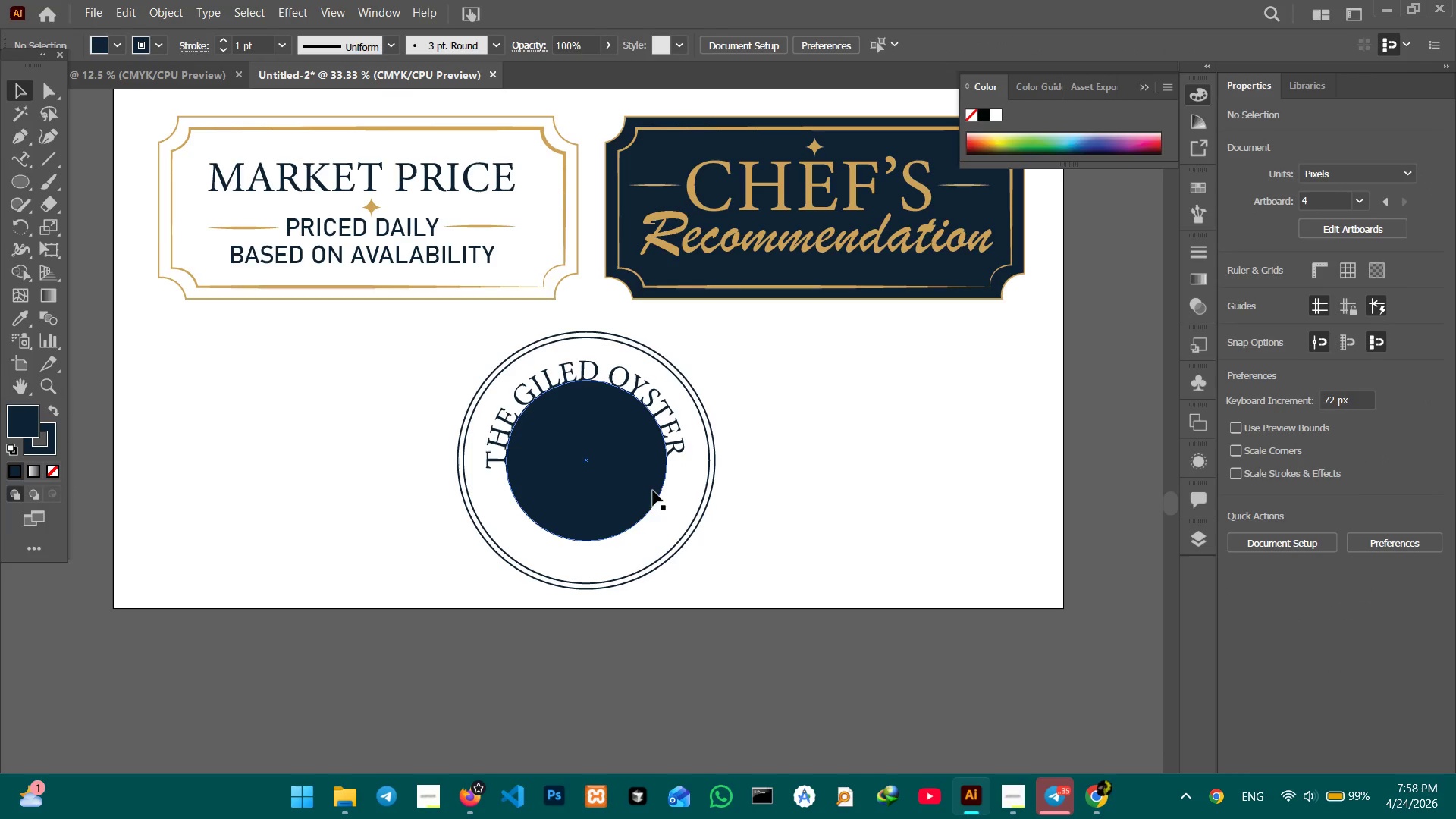 
left_click([601, 497])
 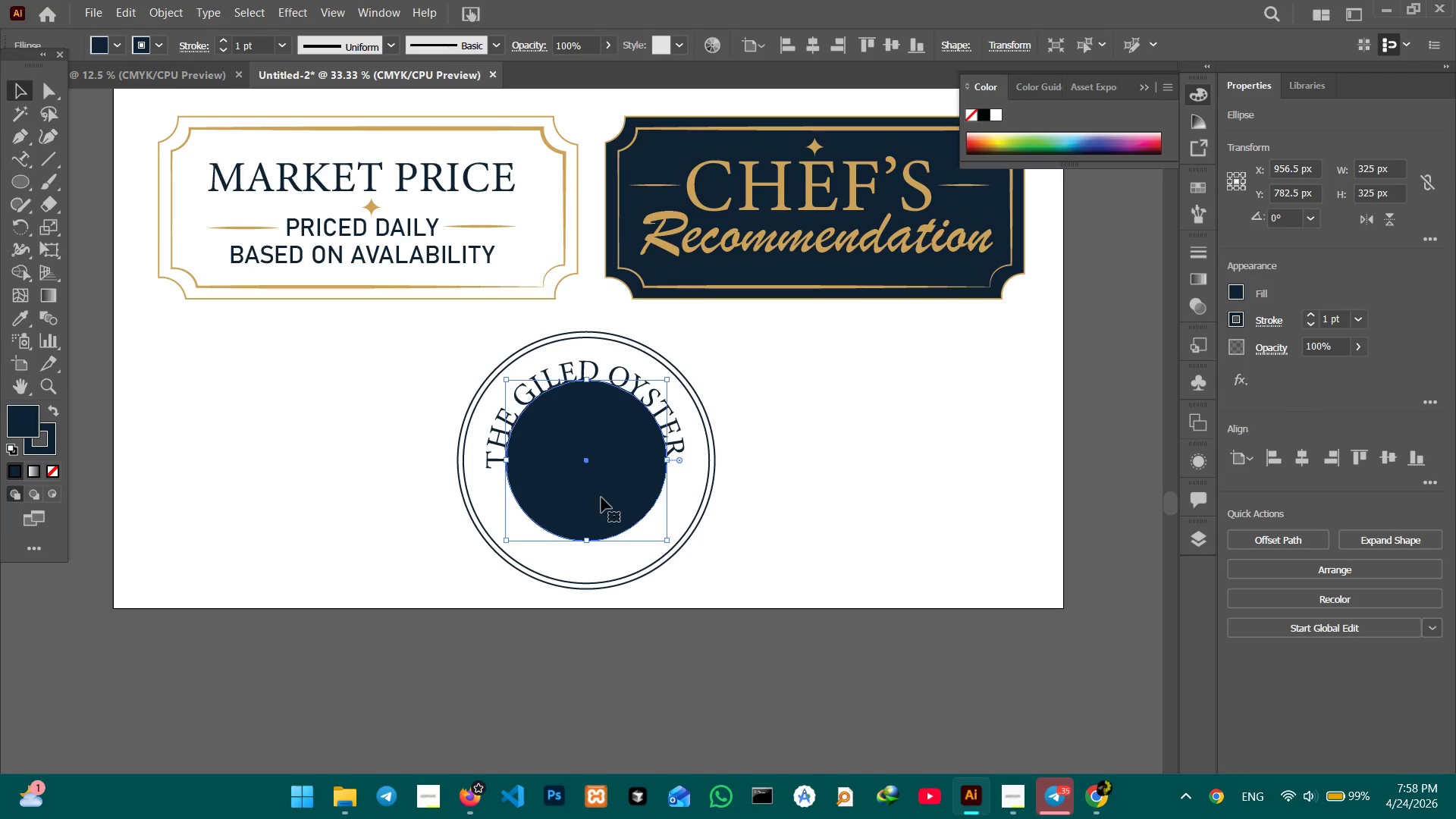 
key(Backspace)
 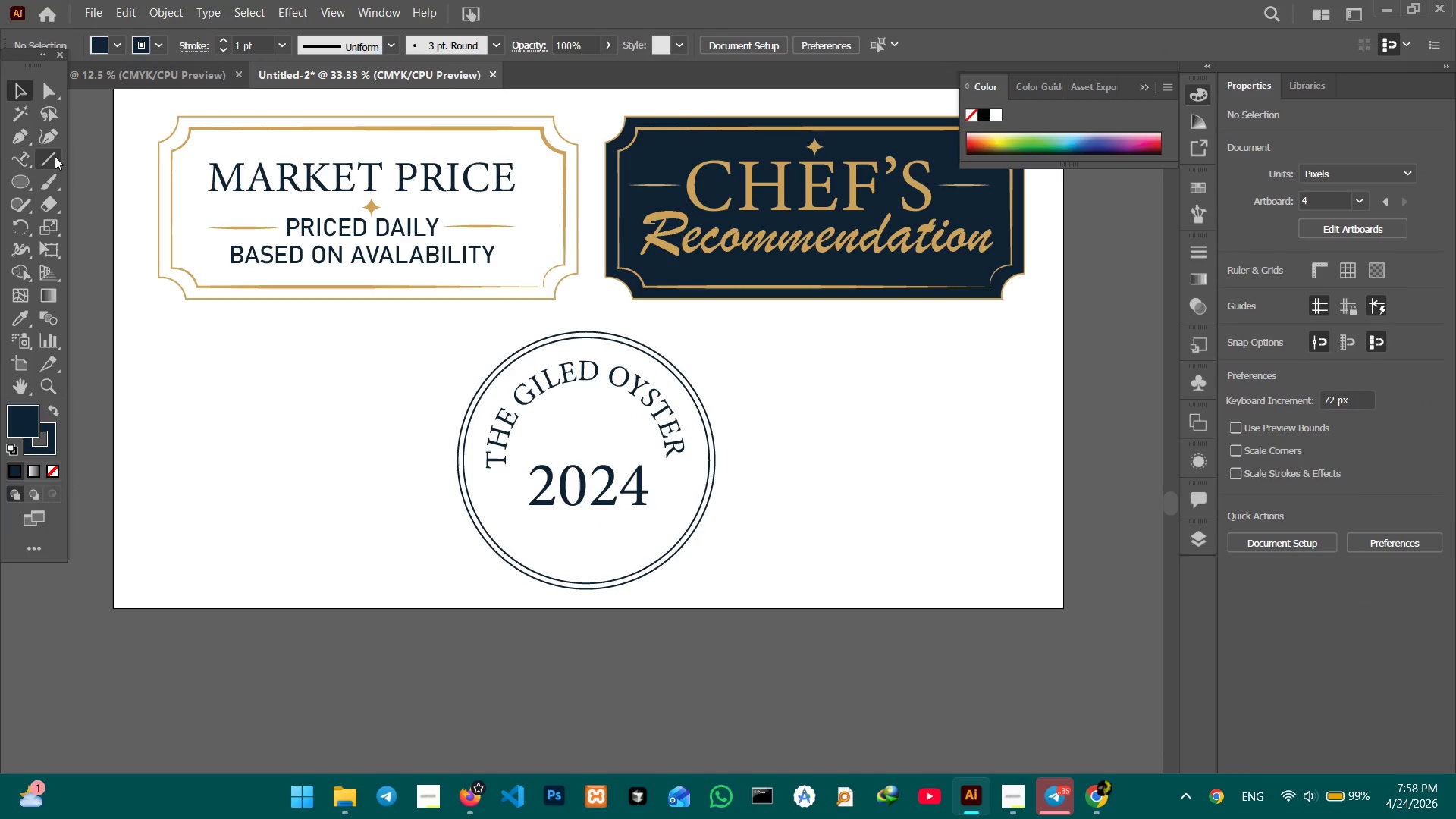 
left_click([26, 143])
 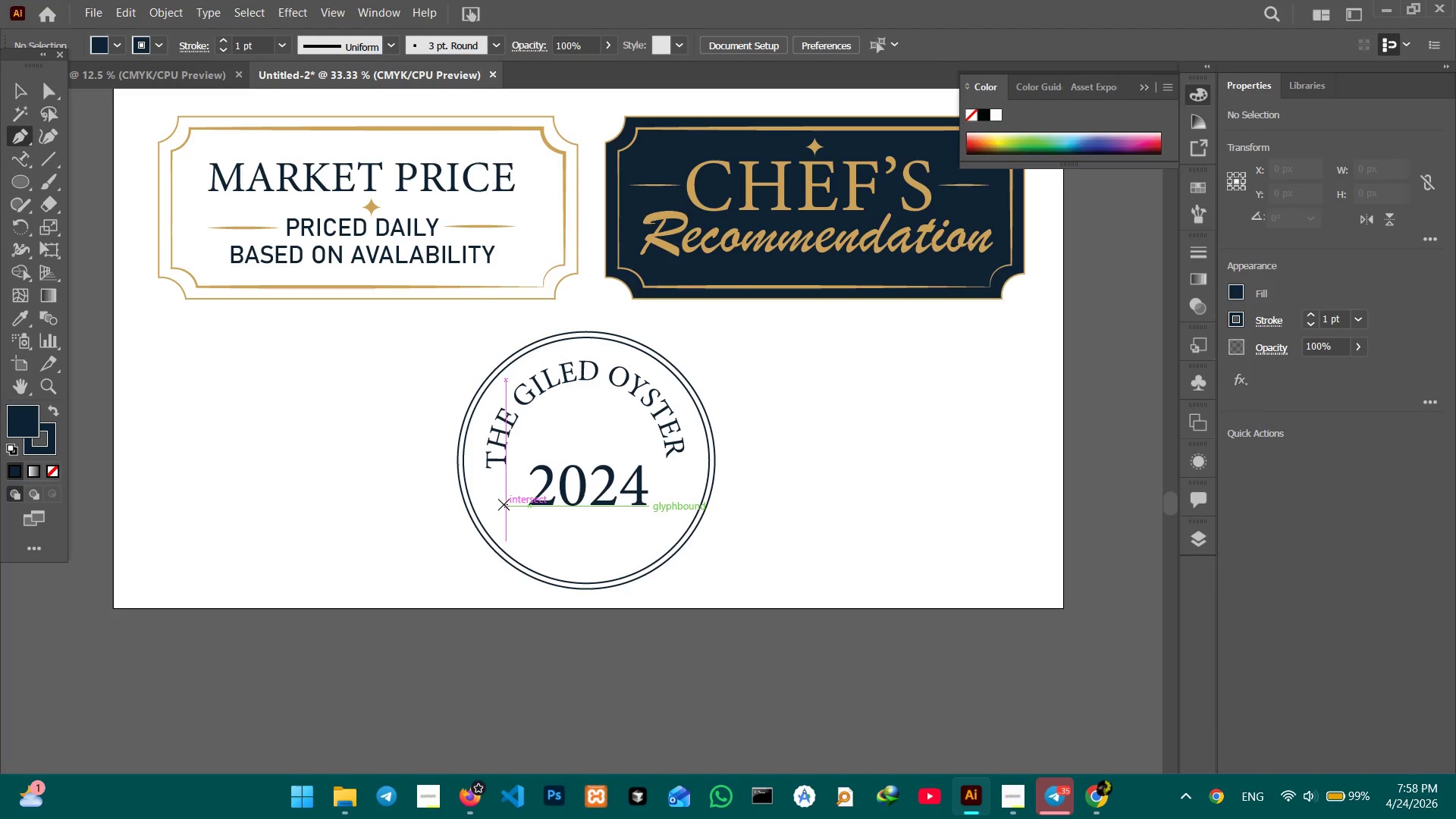 
left_click([504, 504])
 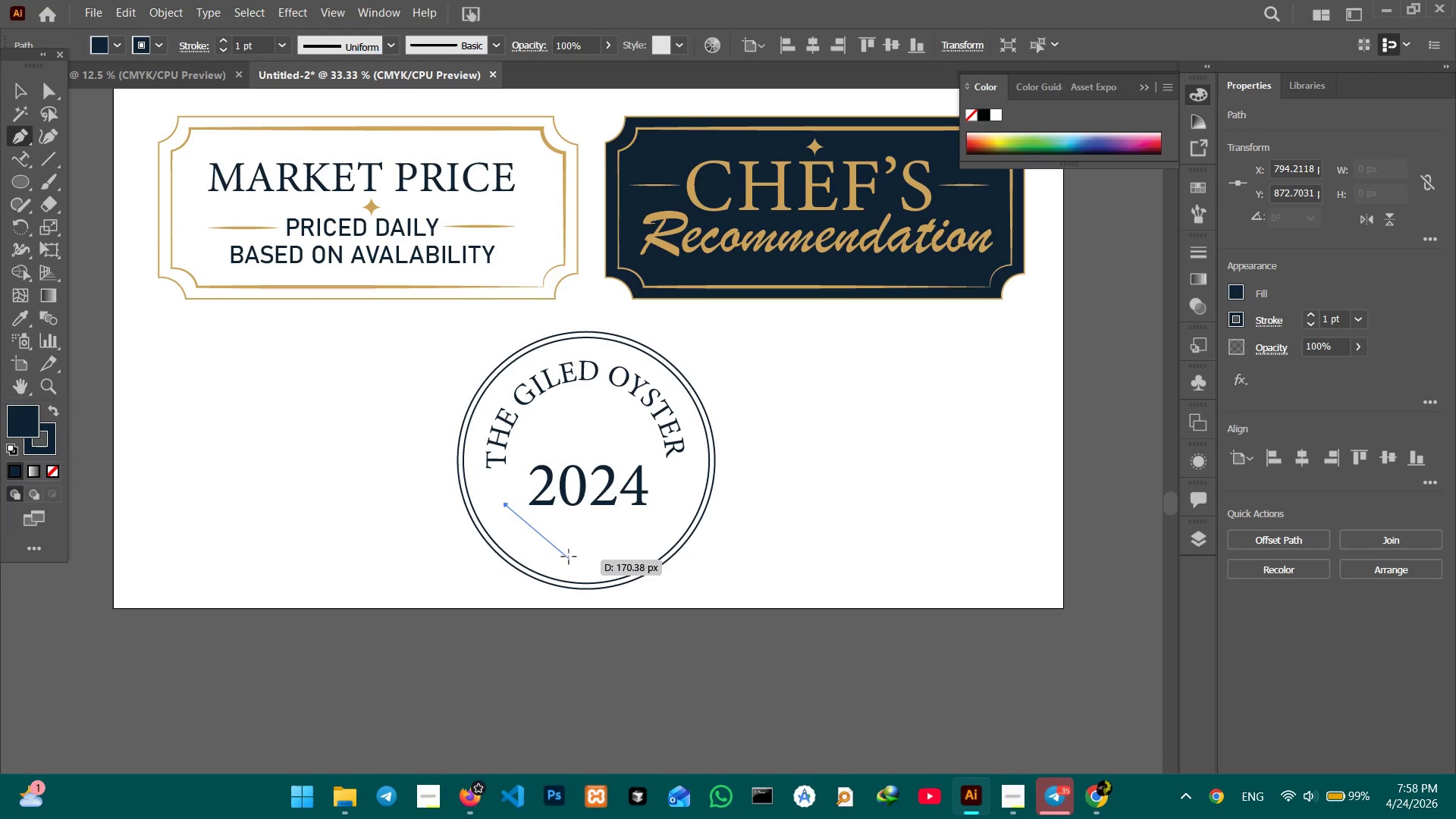 
left_click([561, 551])
 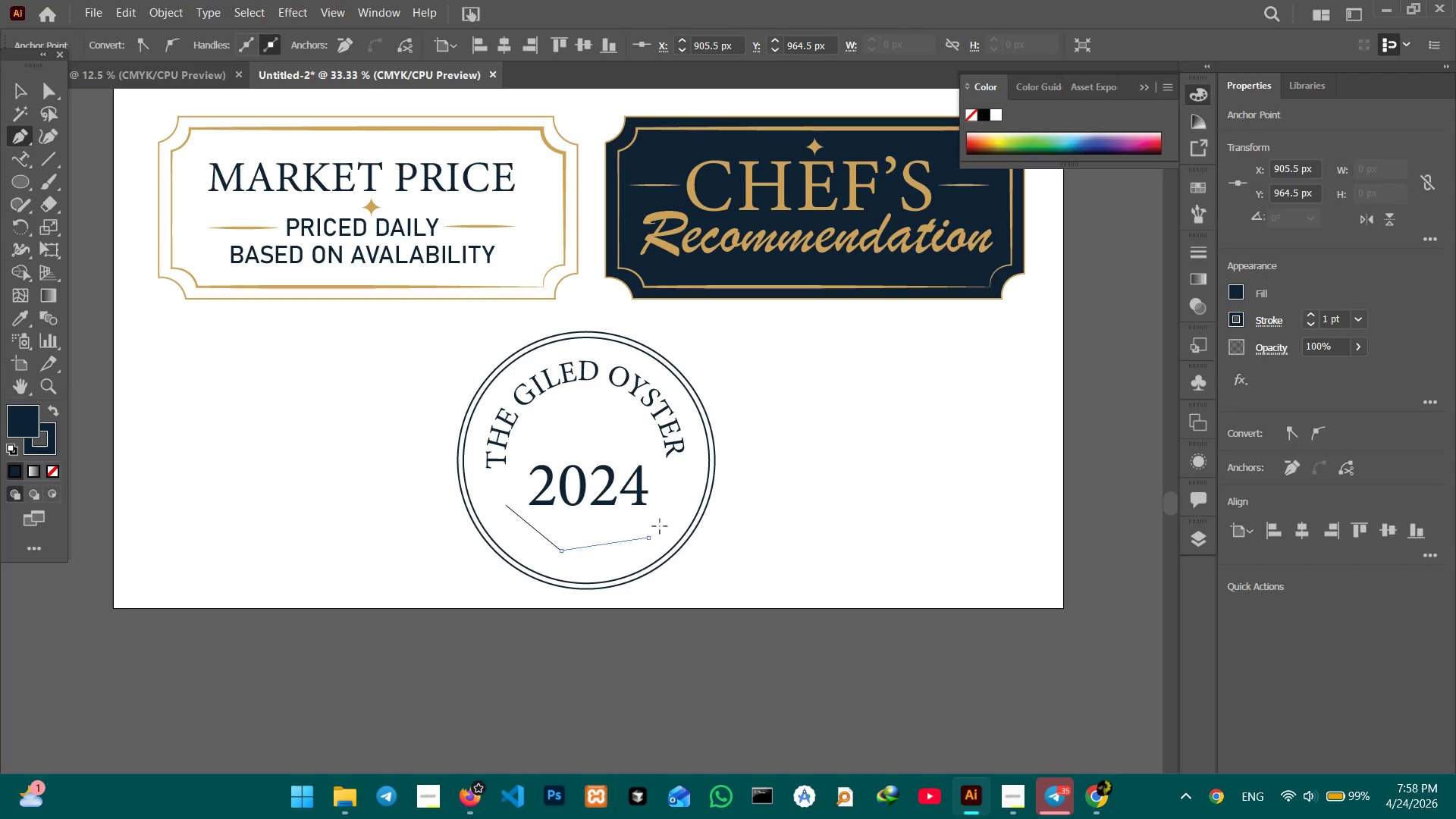 
double_click([682, 491])
 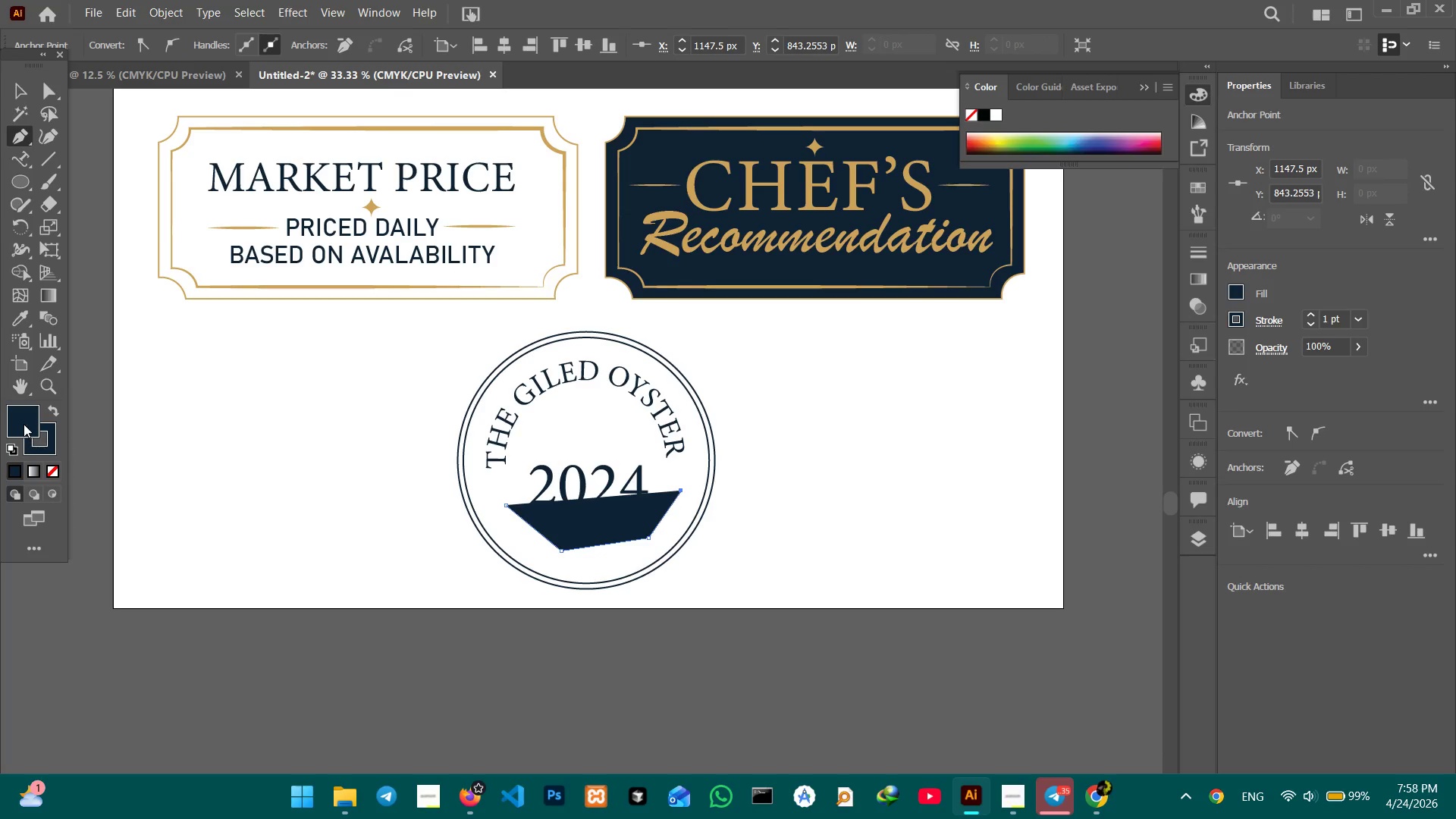 
double_click([52, 471])
 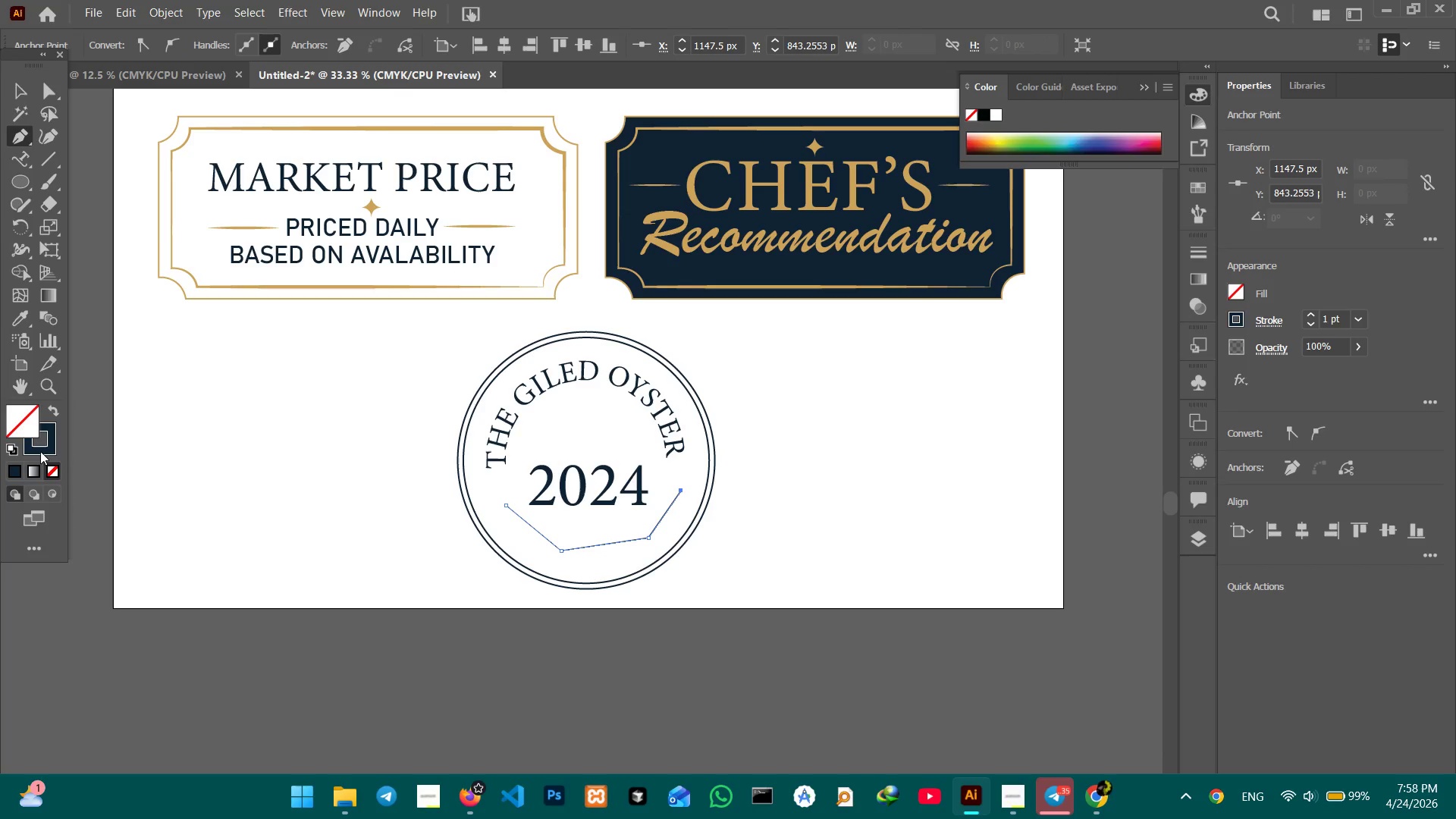 
triple_click([40, 451])
 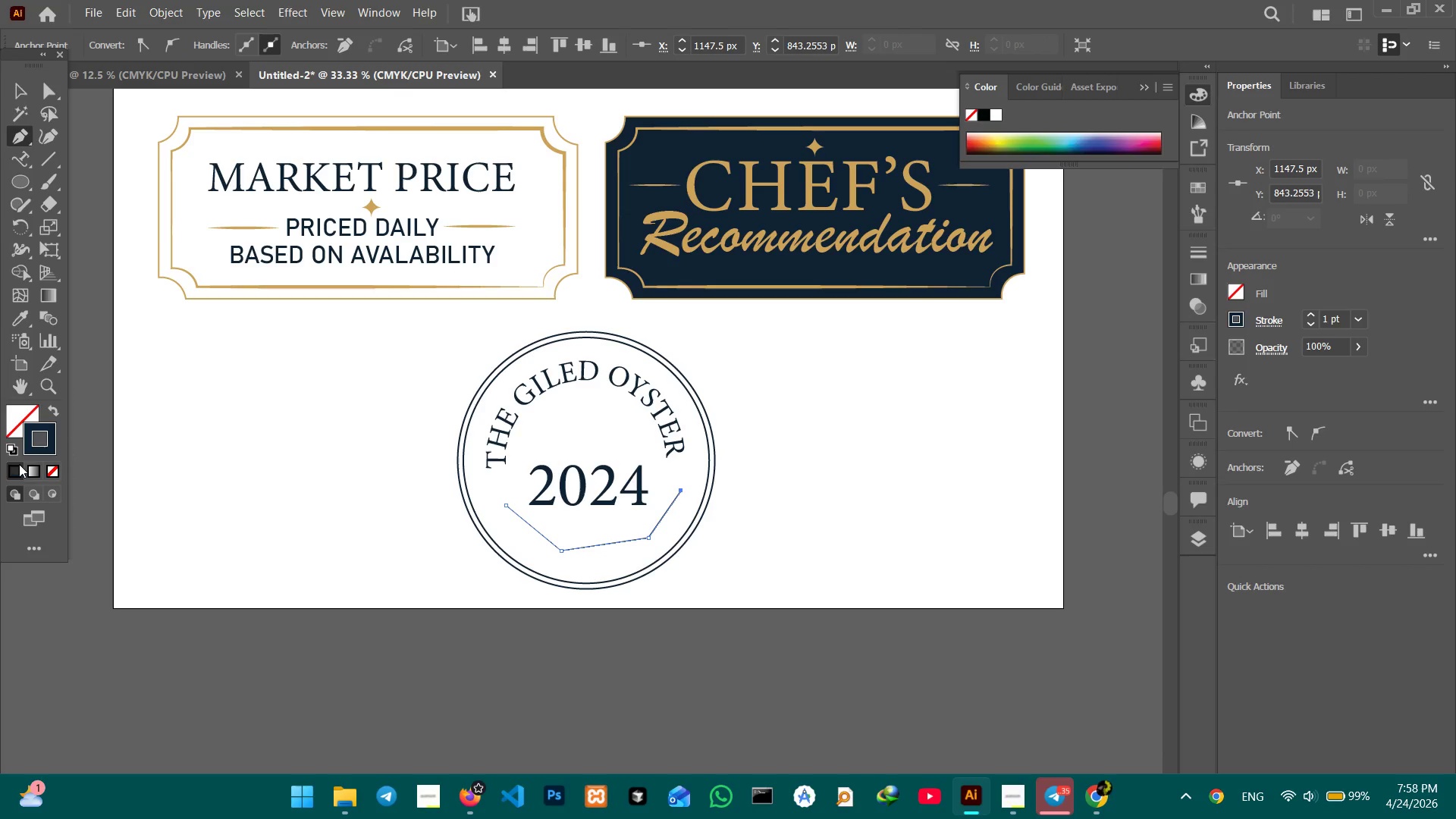 
triple_click([17, 466])
 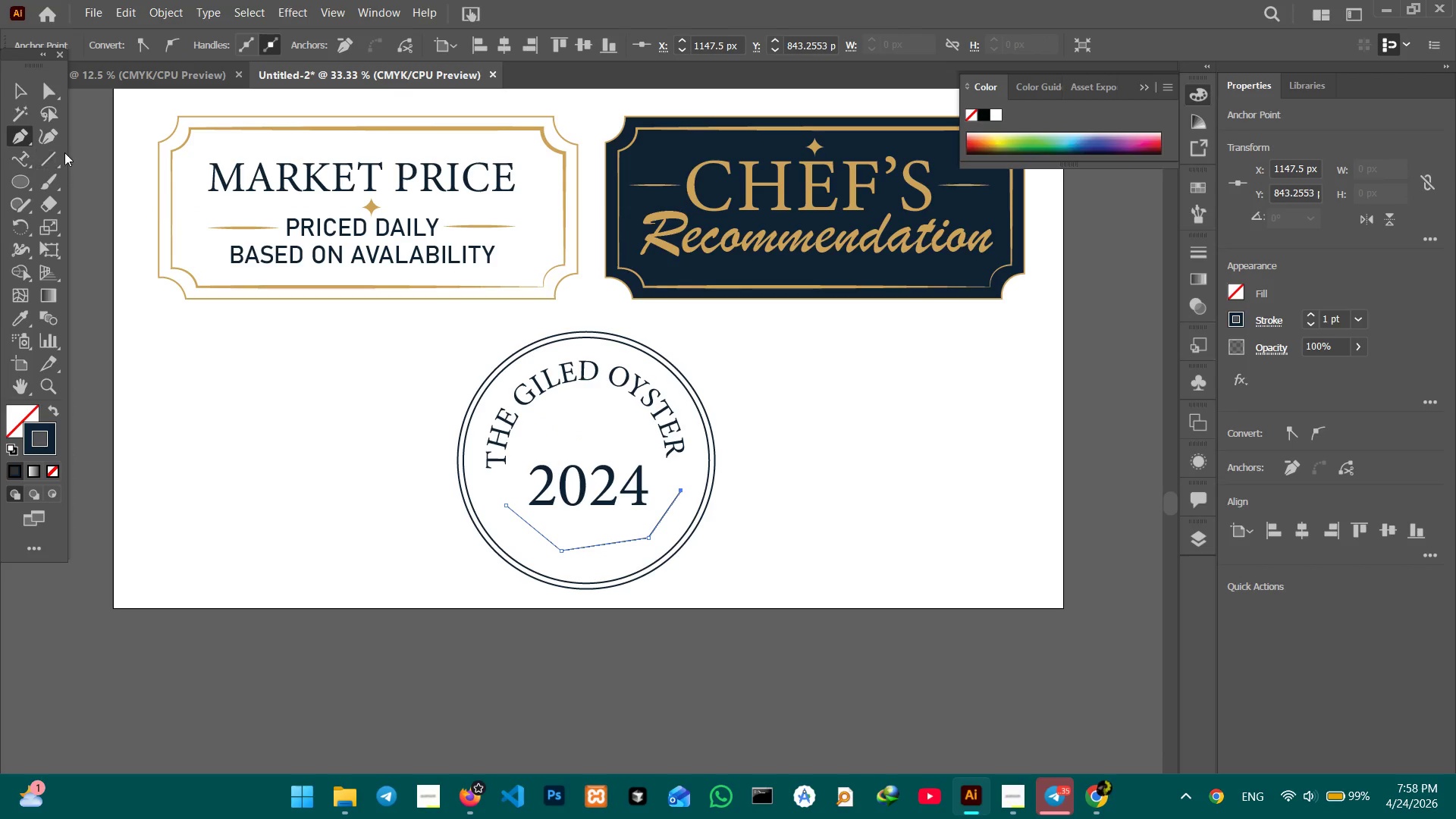 
left_click([36, 139])
 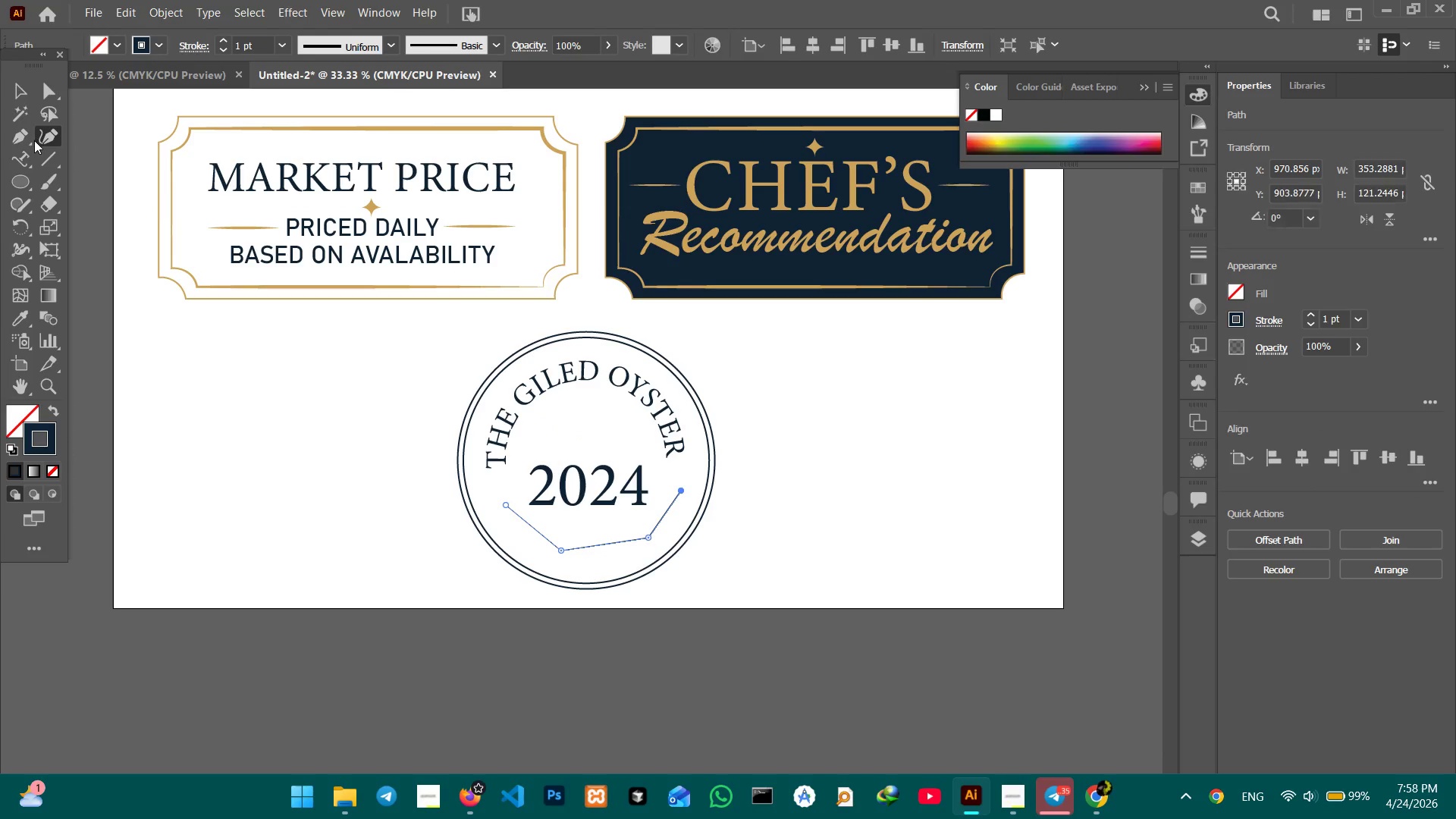 
key(Control+Equal)
 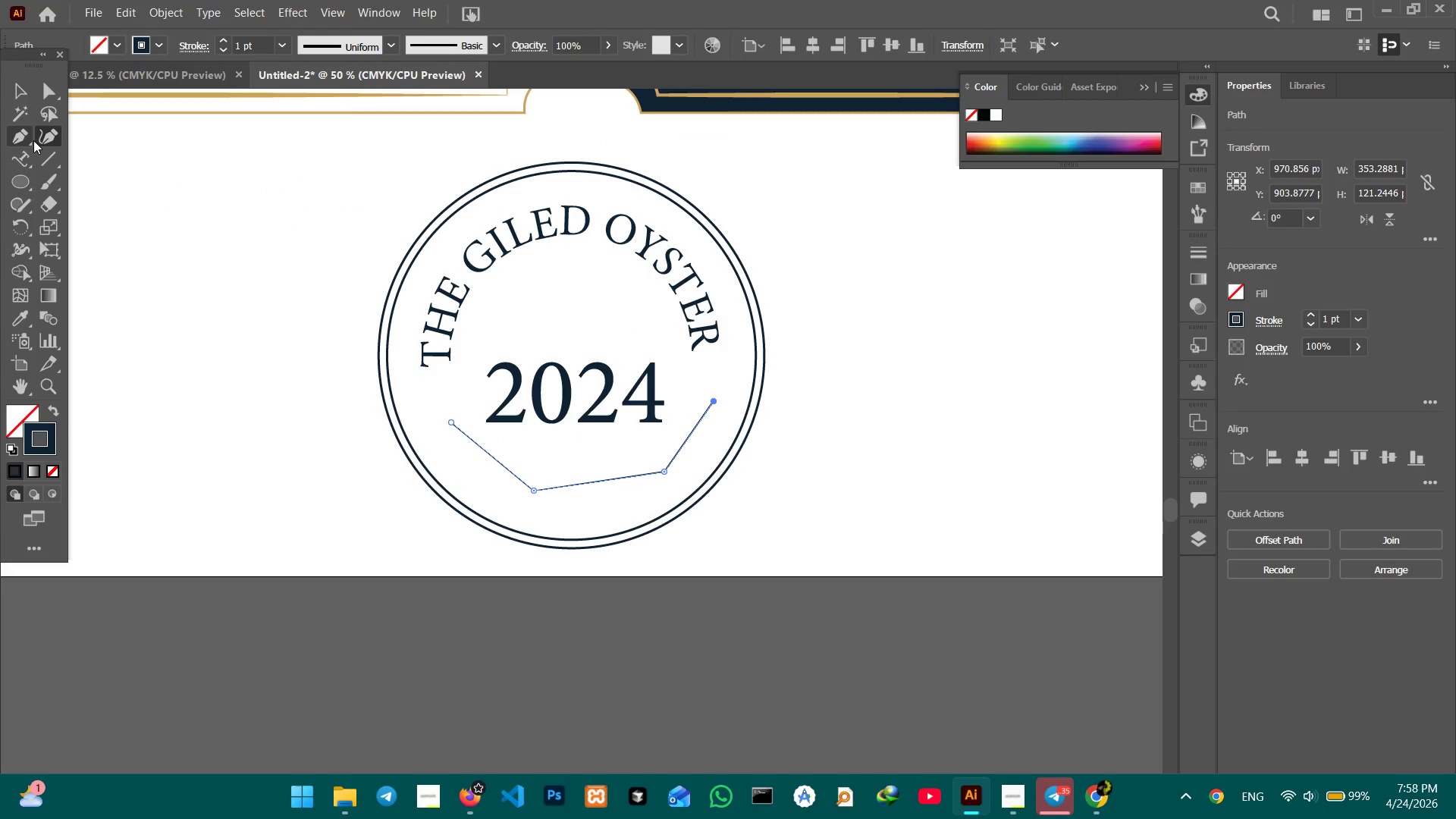 
key(Control+Equal)
 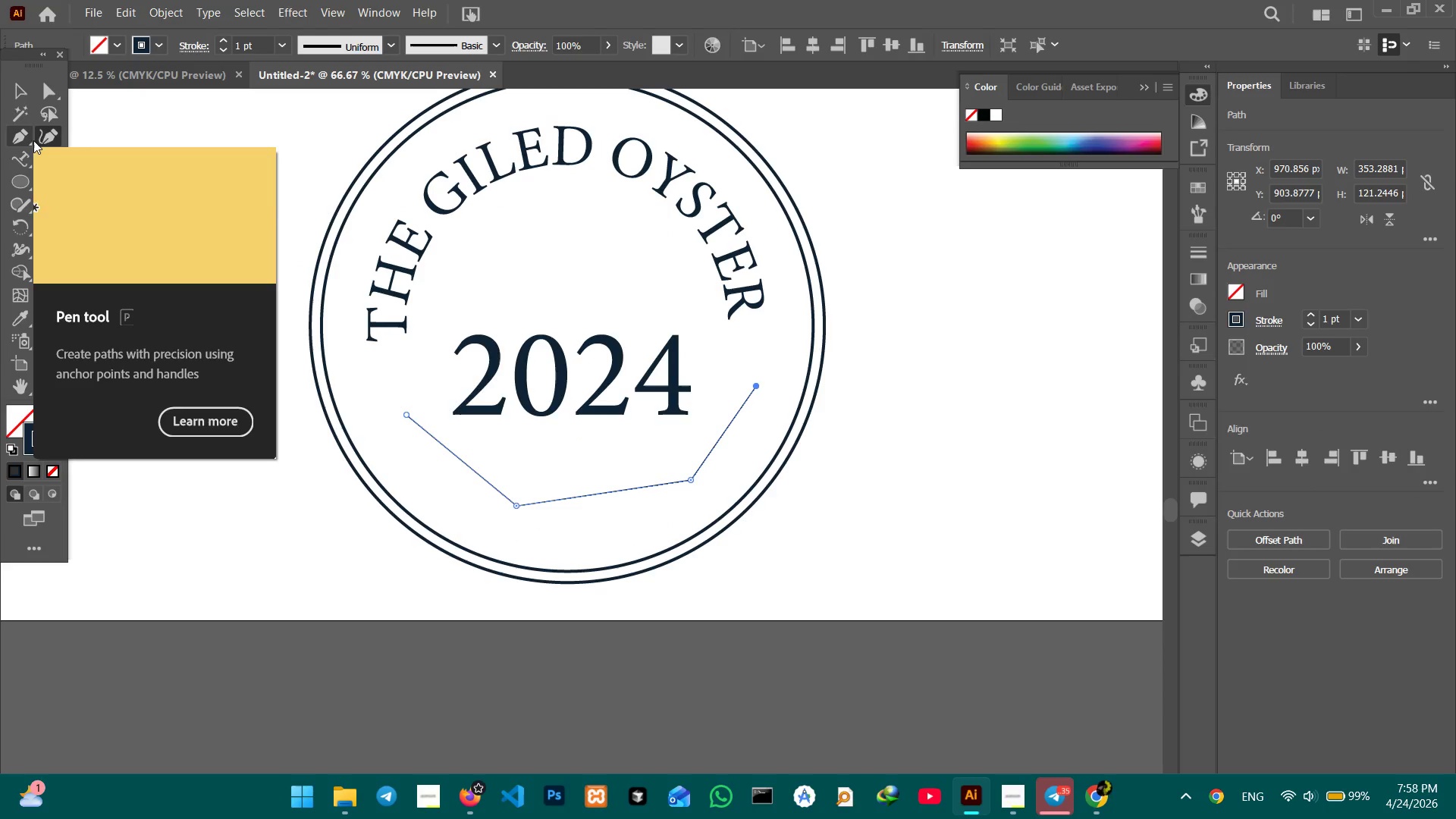 
hold_key(key=Space, duration=0.67)
 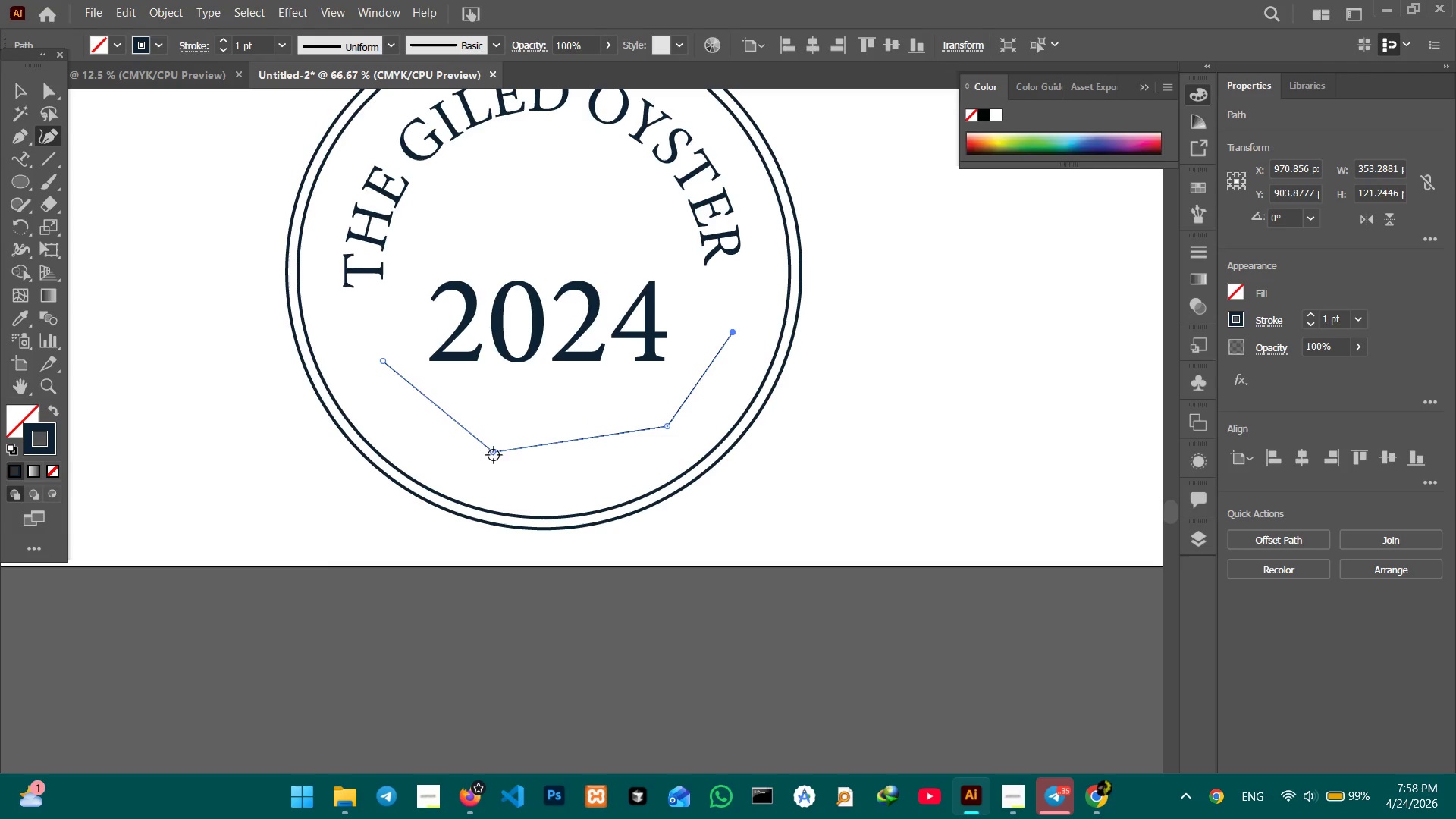 
left_click_drag(start_coordinate=[537, 403], to_coordinate=[513, 348])
 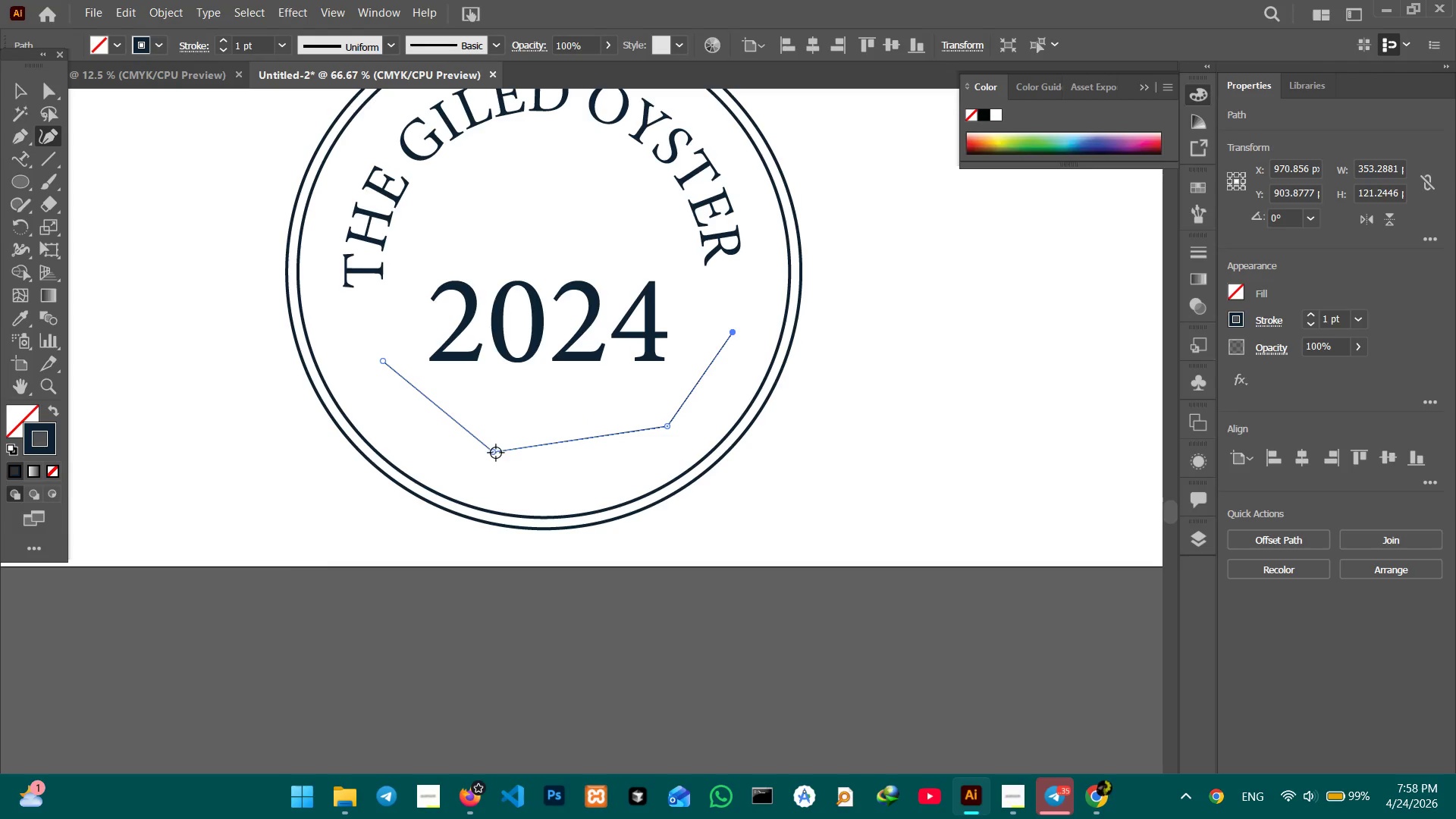 
left_click([496, 452])
 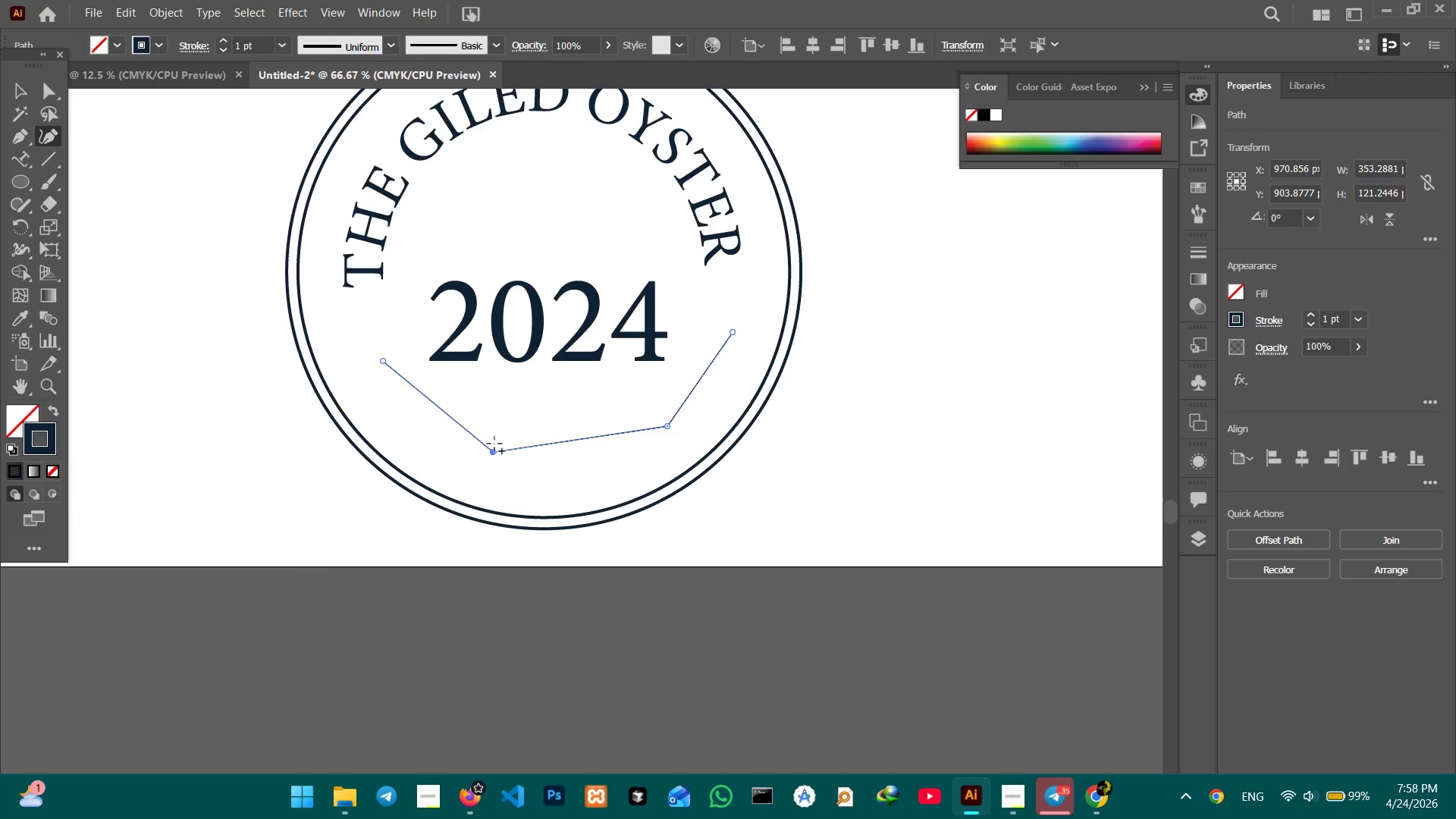 
key(Backspace)
 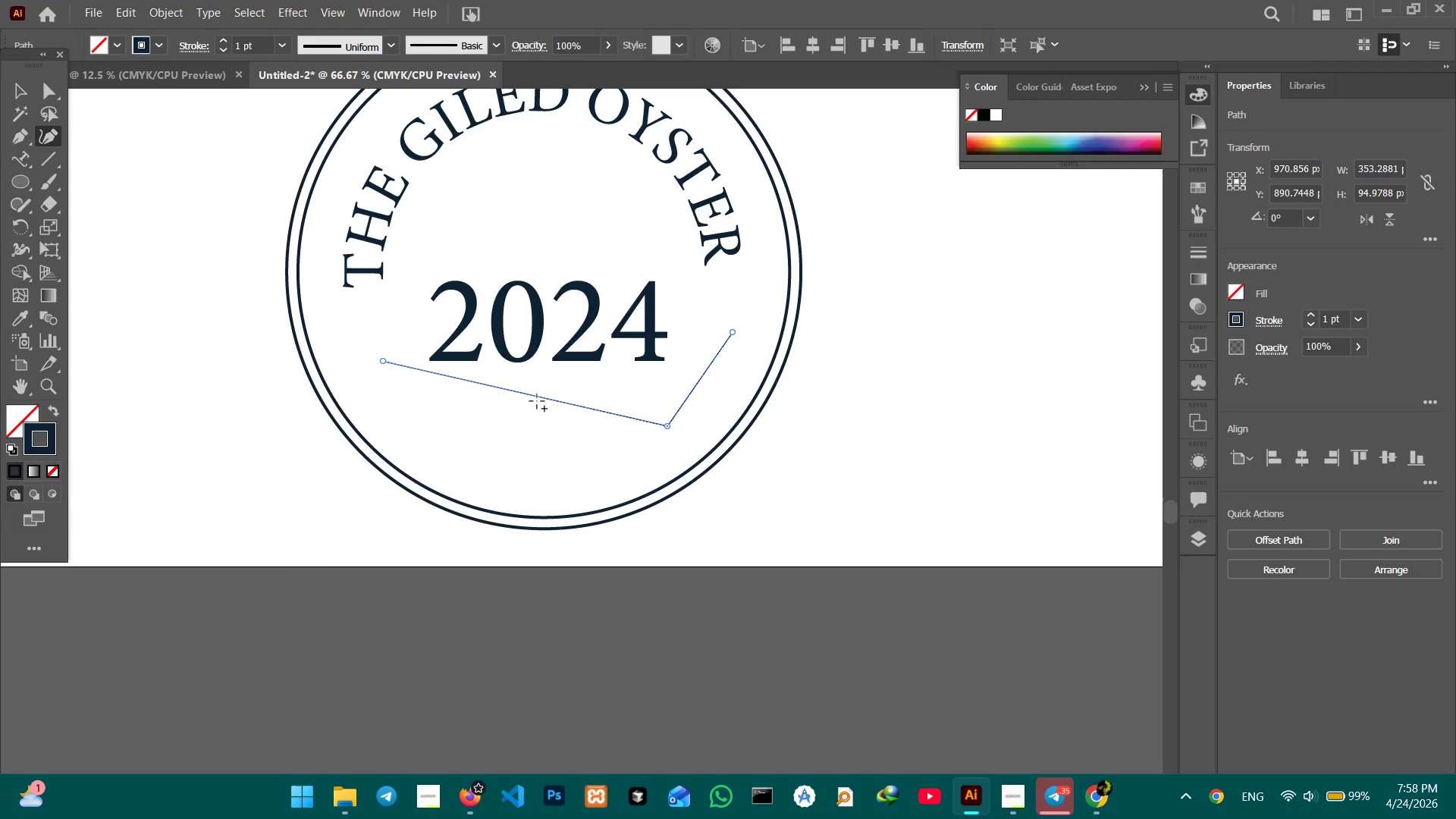 
left_click_drag(start_coordinate=[537, 400], to_coordinate=[504, 460])
 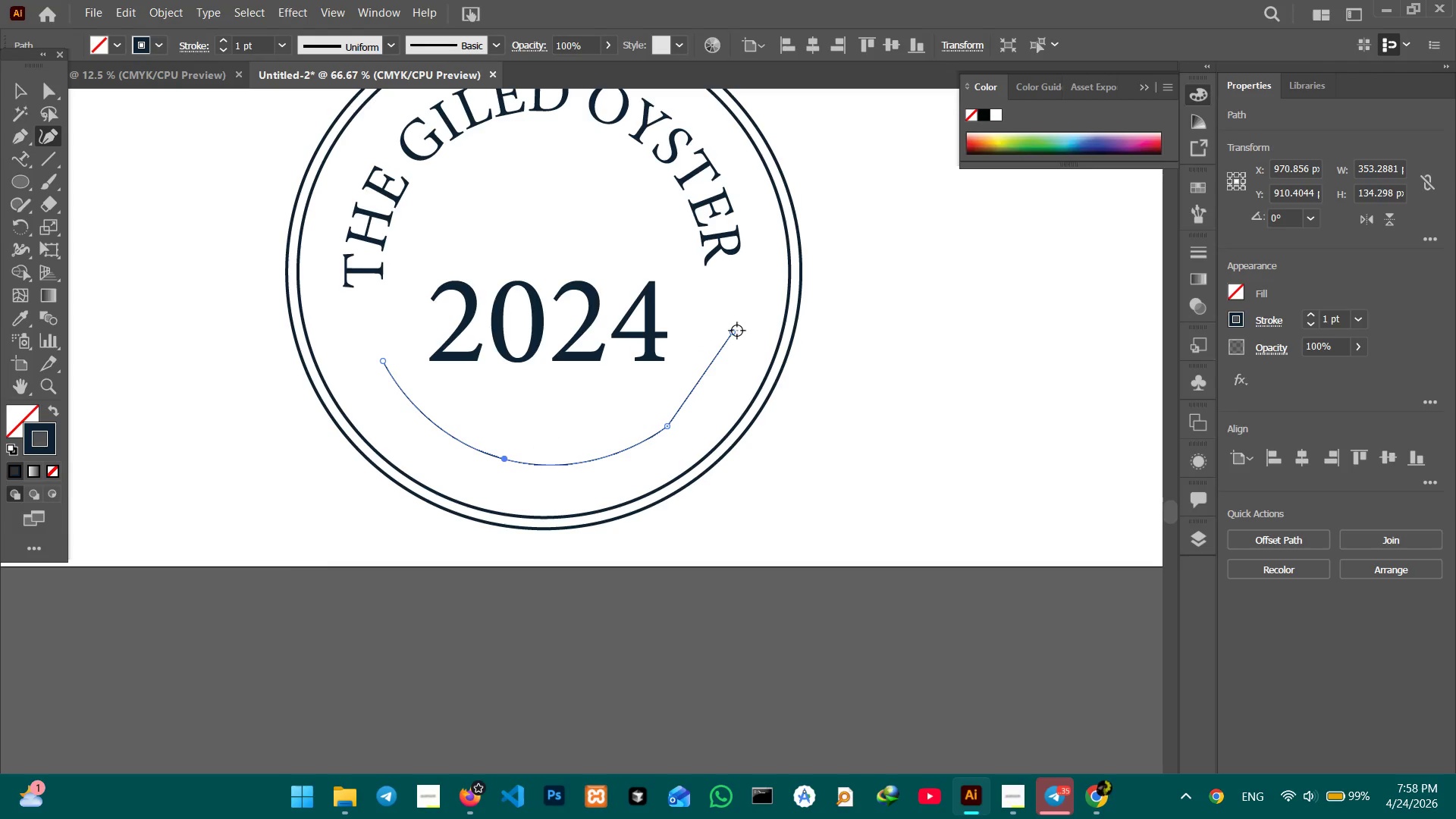 
left_click_drag(start_coordinate=[735, 331], to_coordinate=[736, 347])
 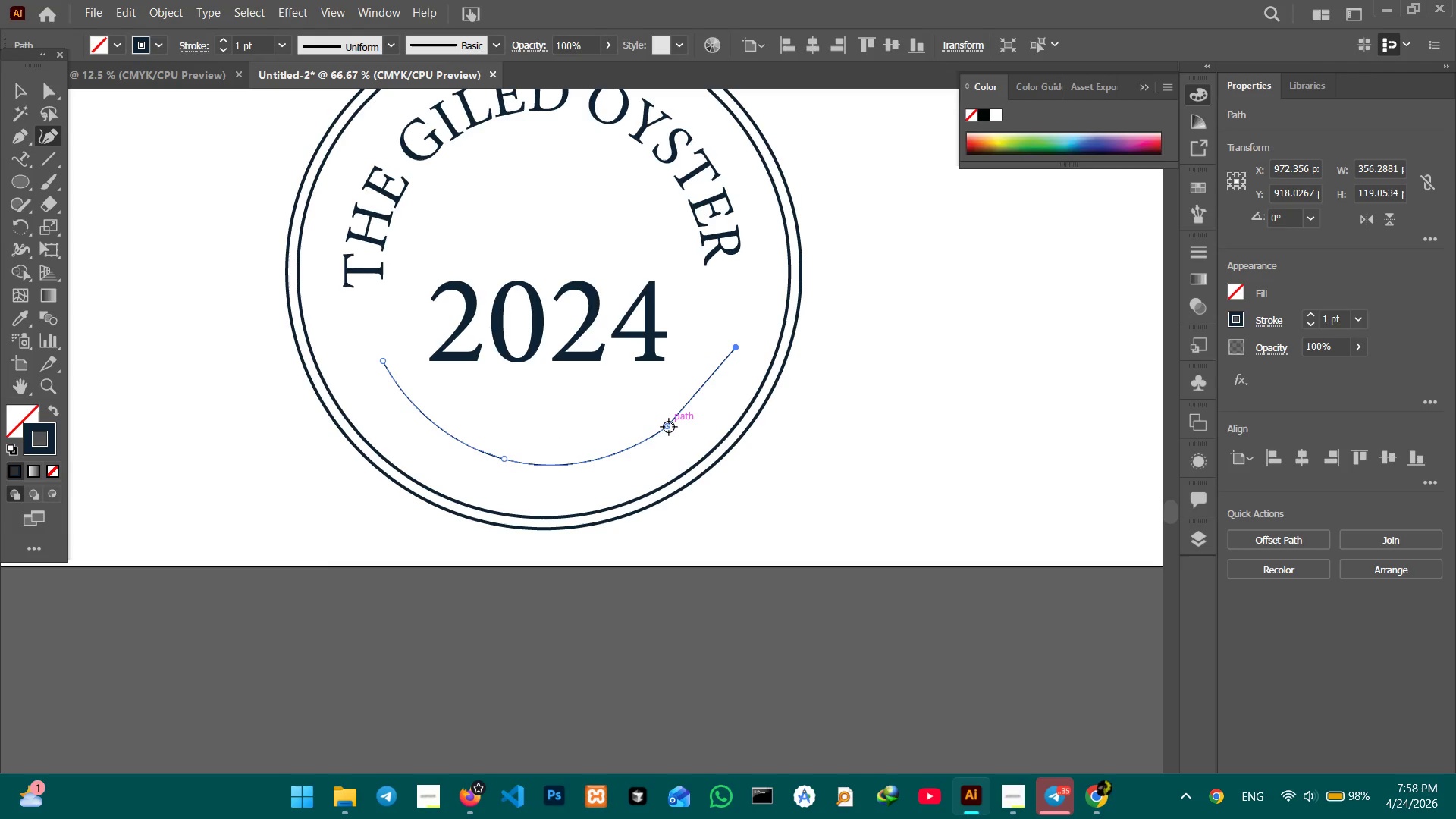 
left_click([668, 430])
 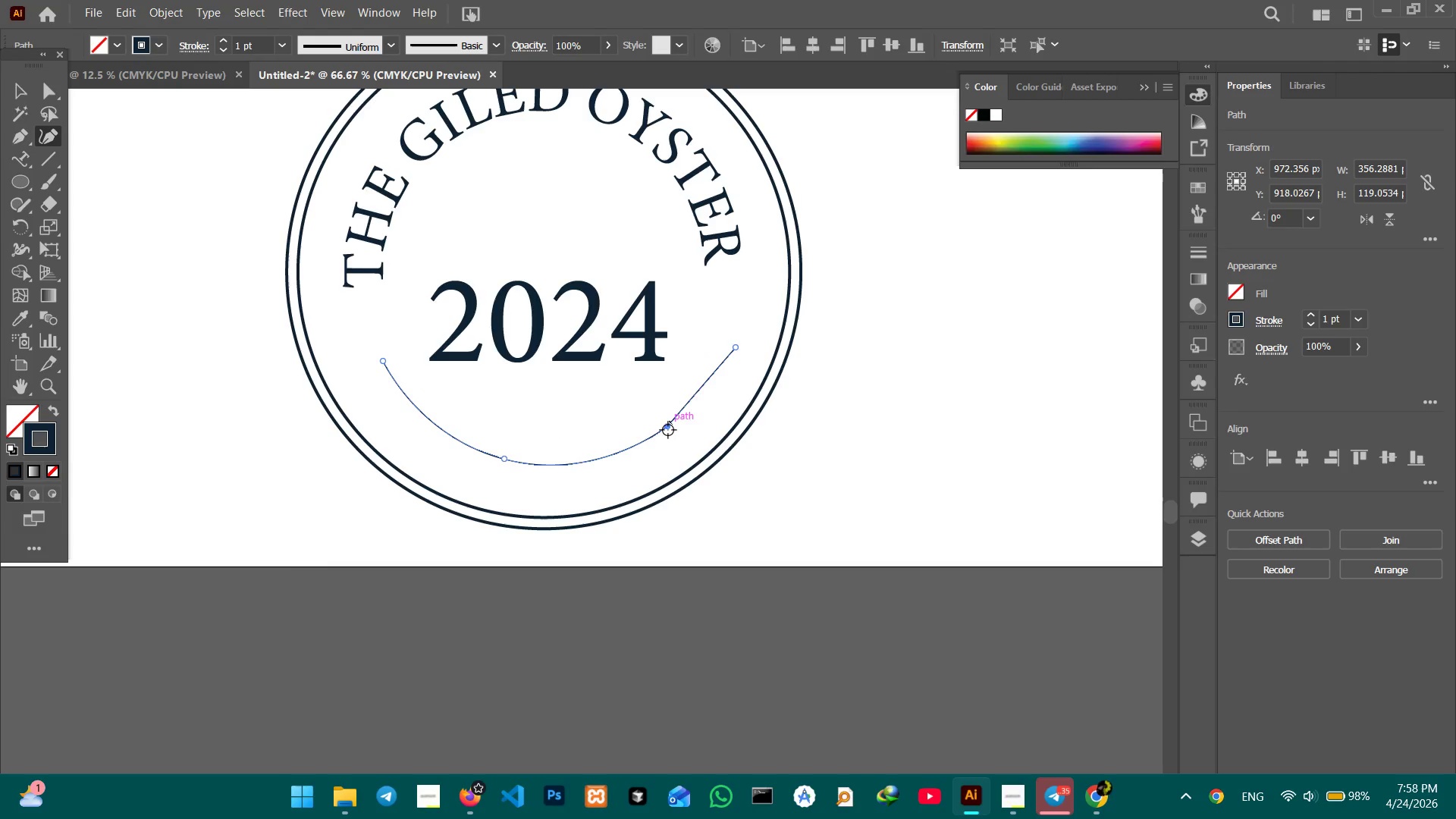 
key(Backspace)
 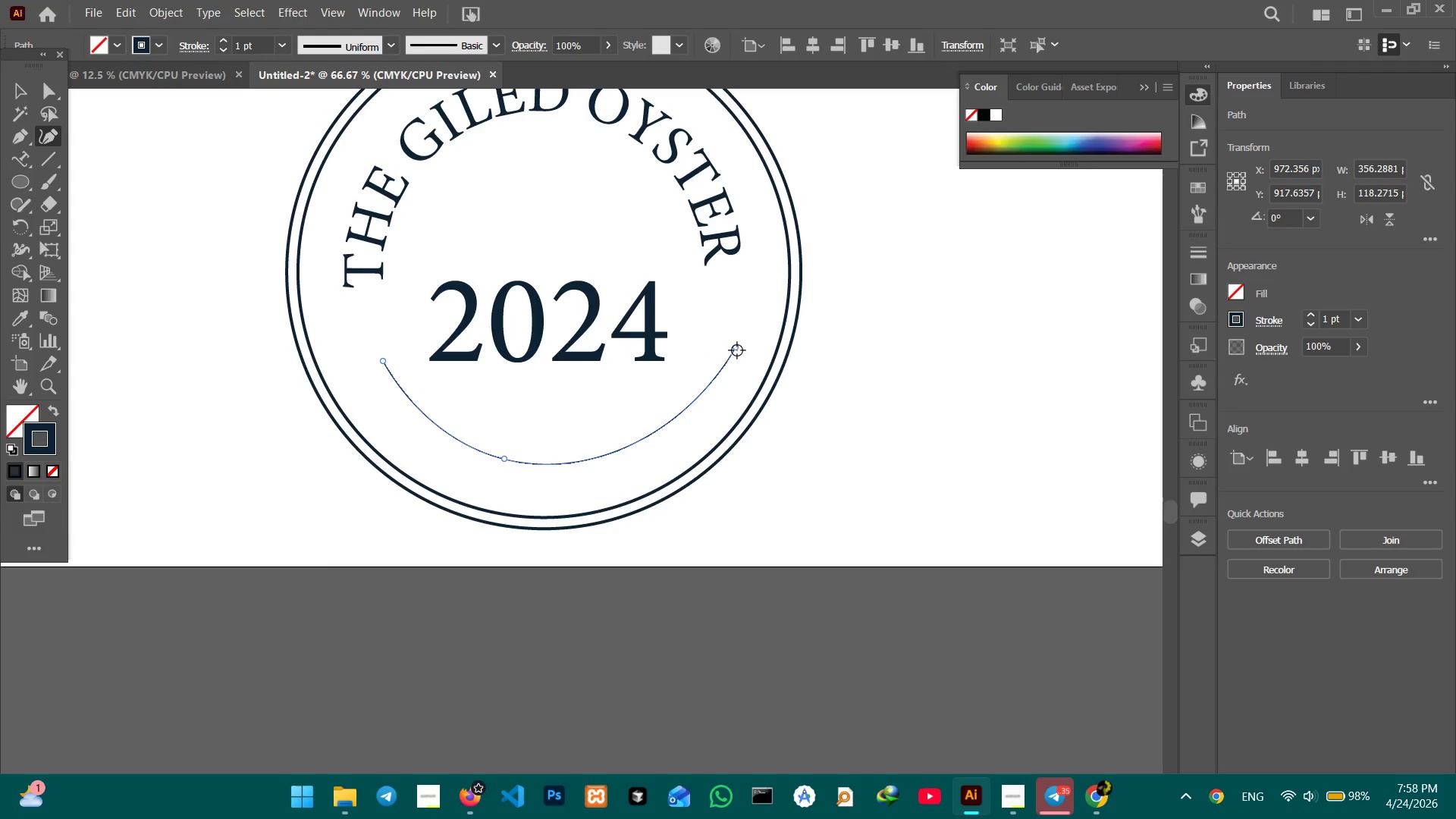 
left_click_drag(start_coordinate=[737, 349], to_coordinate=[711, 369])
 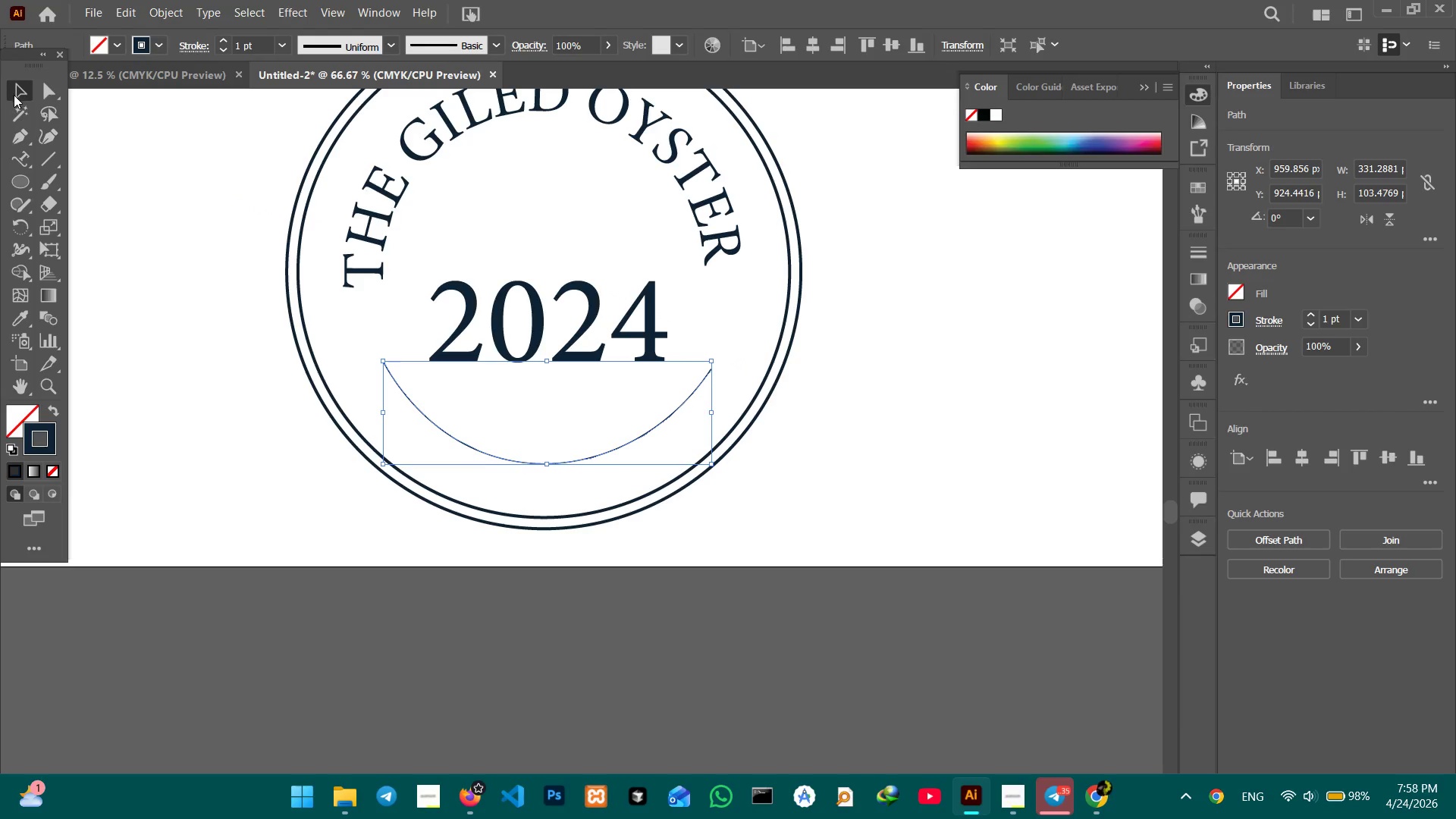 
left_click([15, 151])
 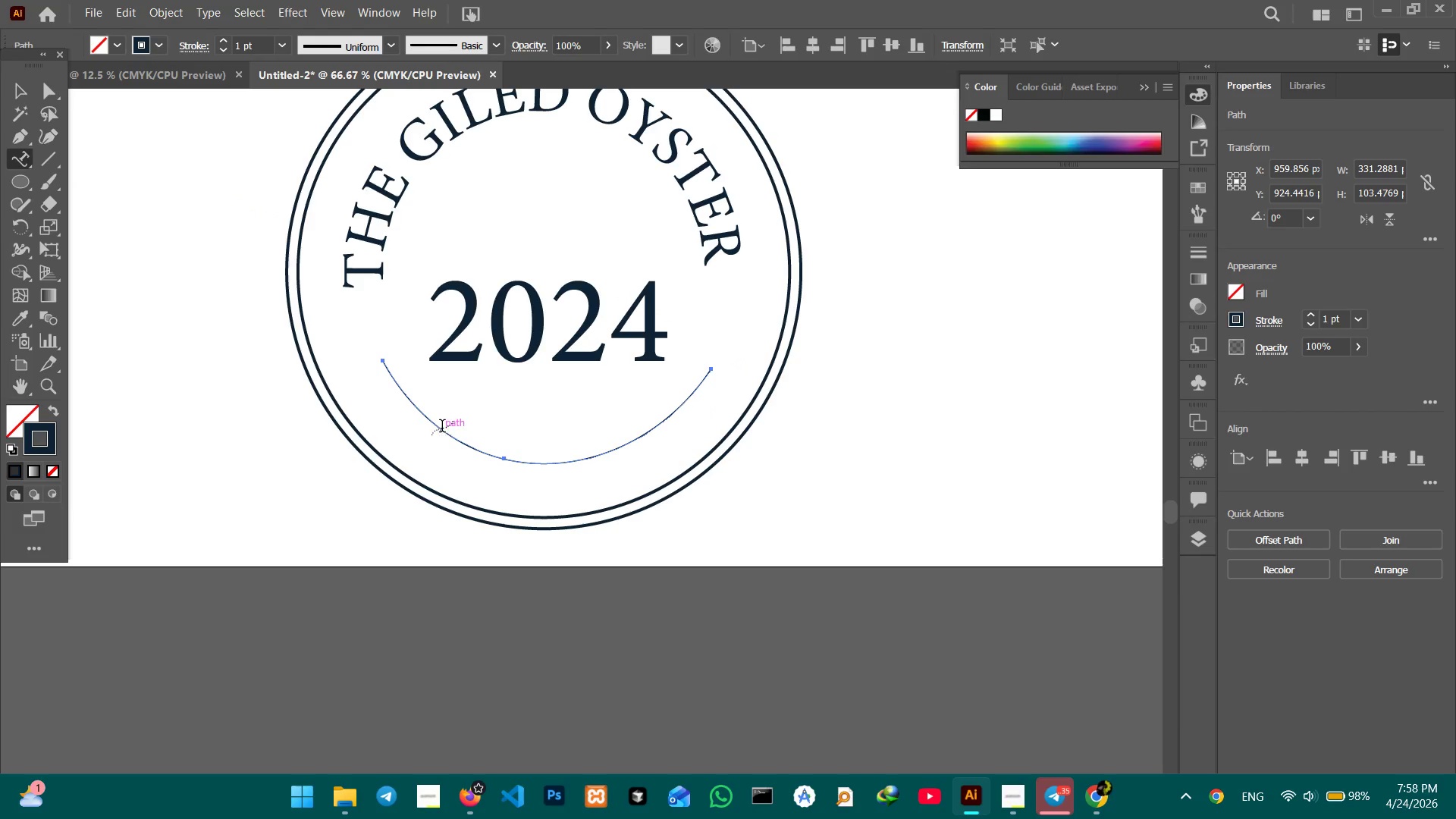 
left_click([442, 428])
 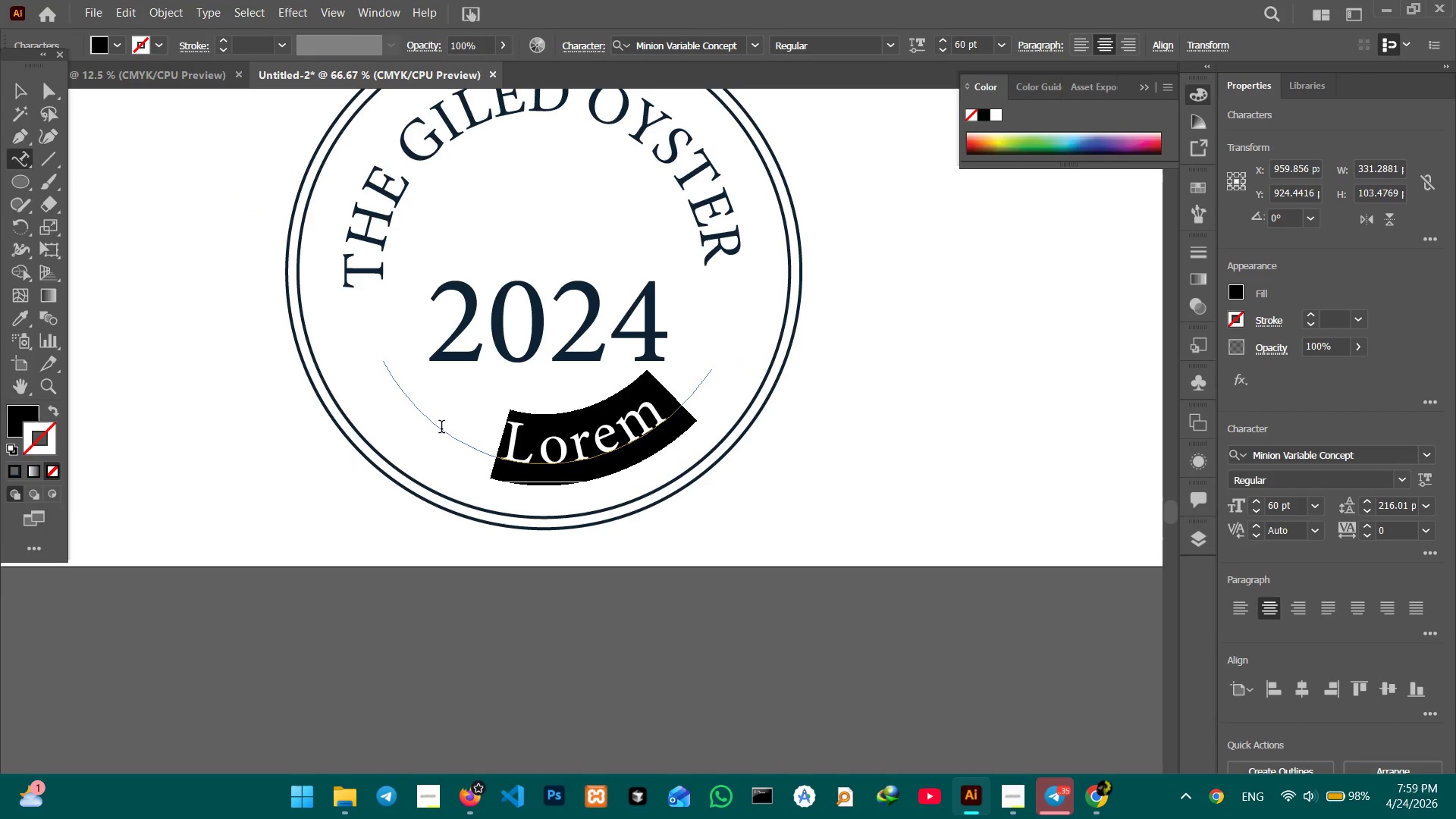 
wait(7.48)
 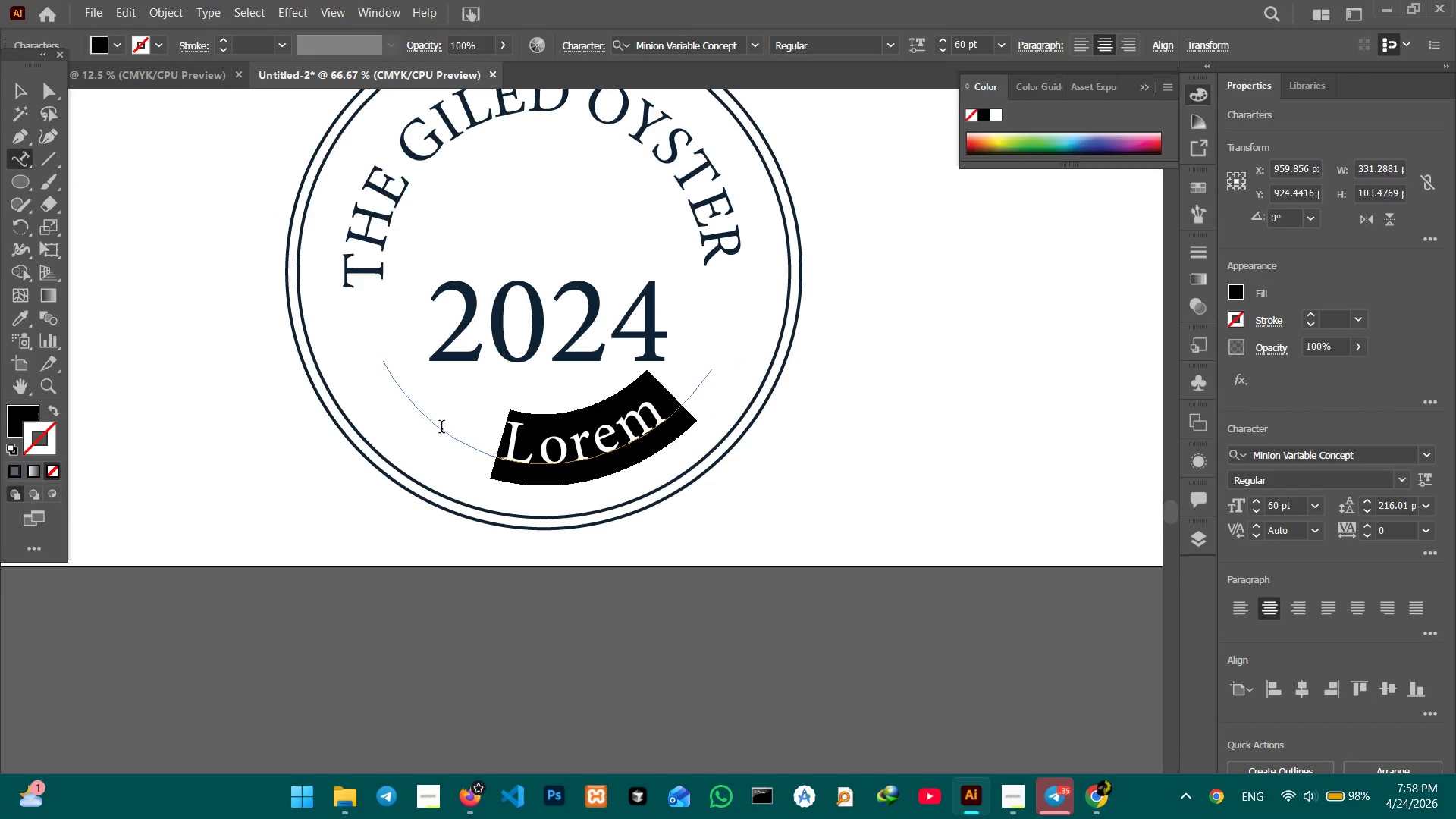 
type(BISTRO)
 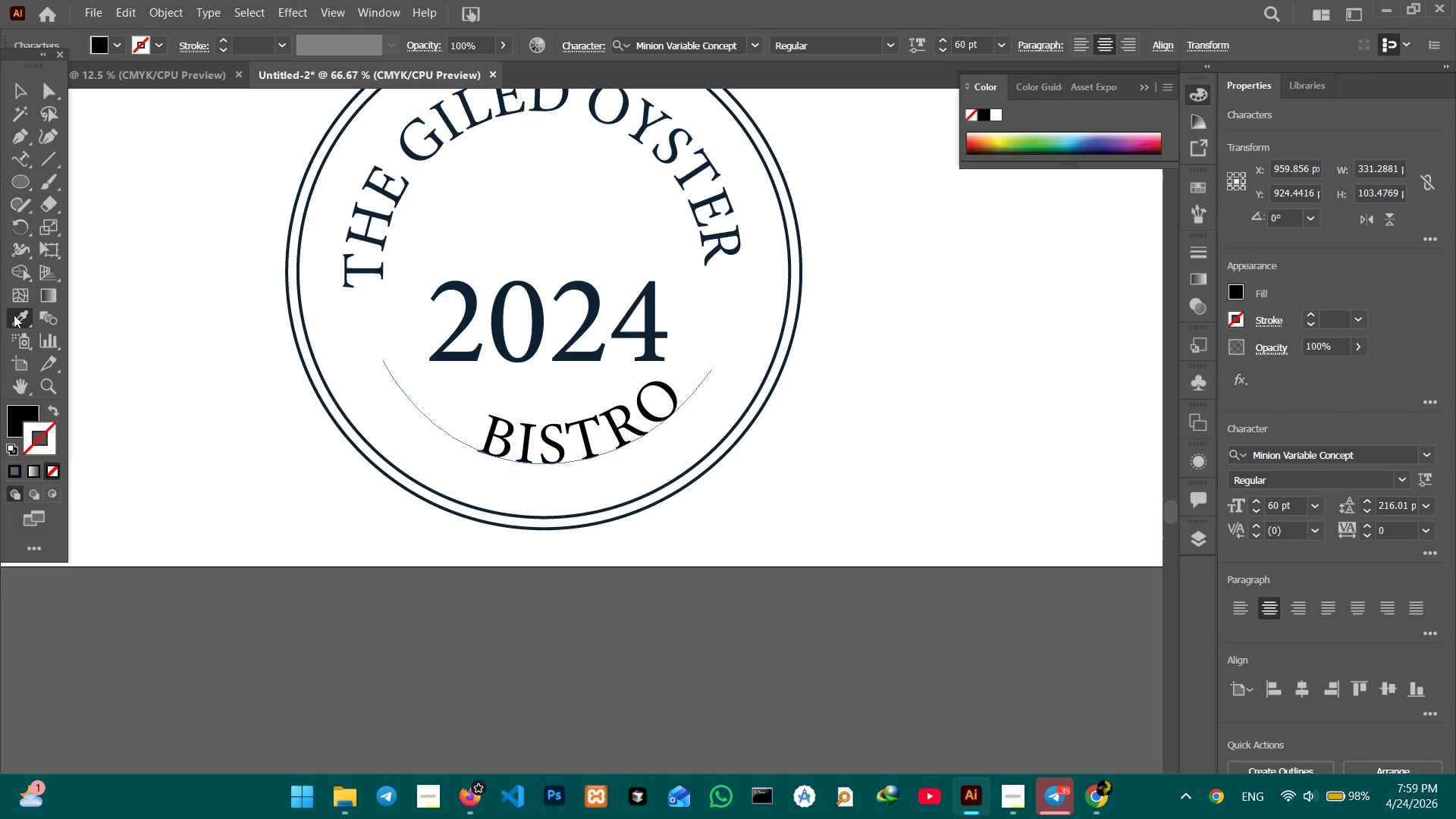 
left_click([356, 271])
 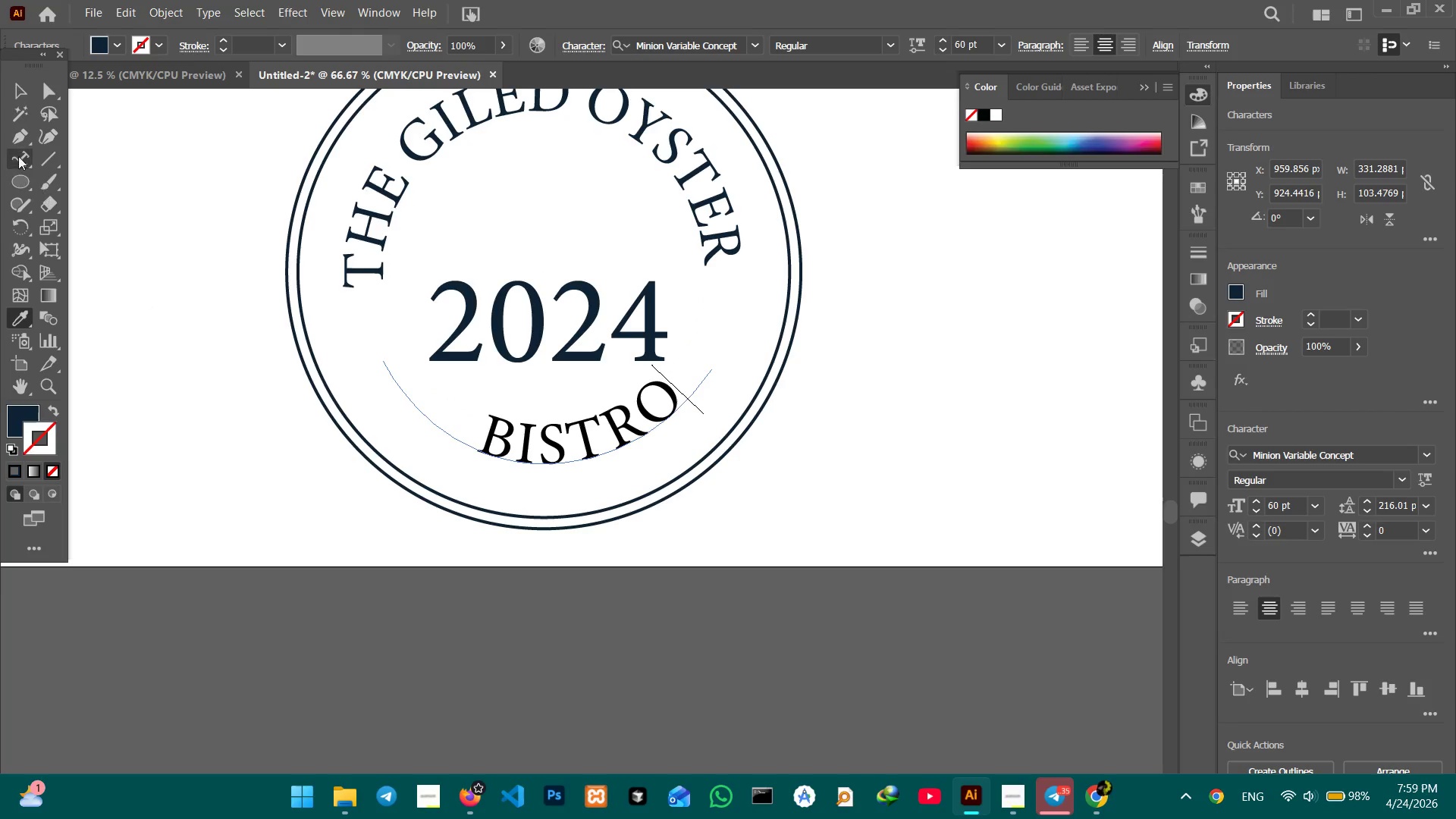 
left_click([14, 86])
 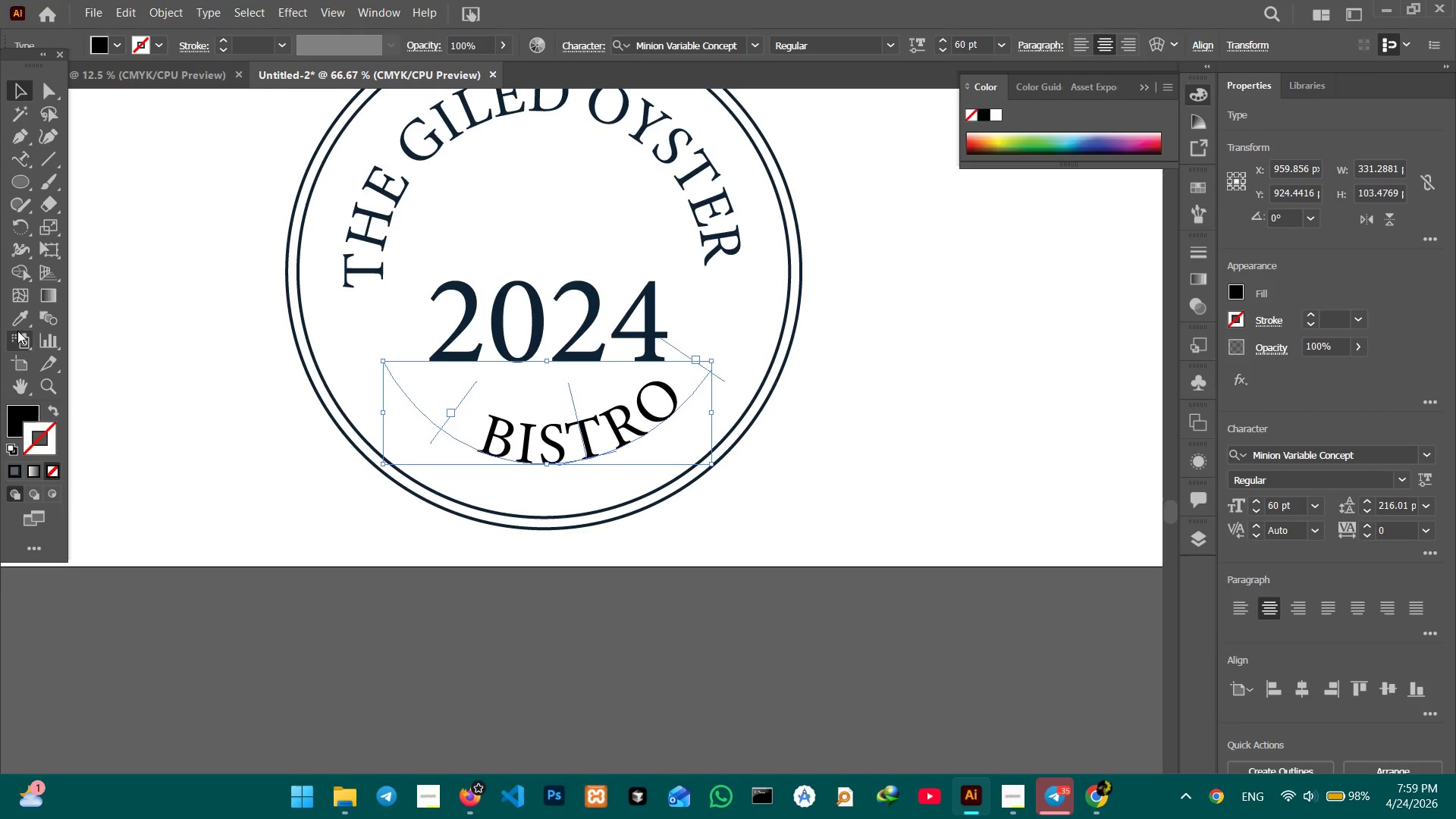 
left_click_drag(start_coordinate=[20, 329], to_coordinate=[24, 328])
 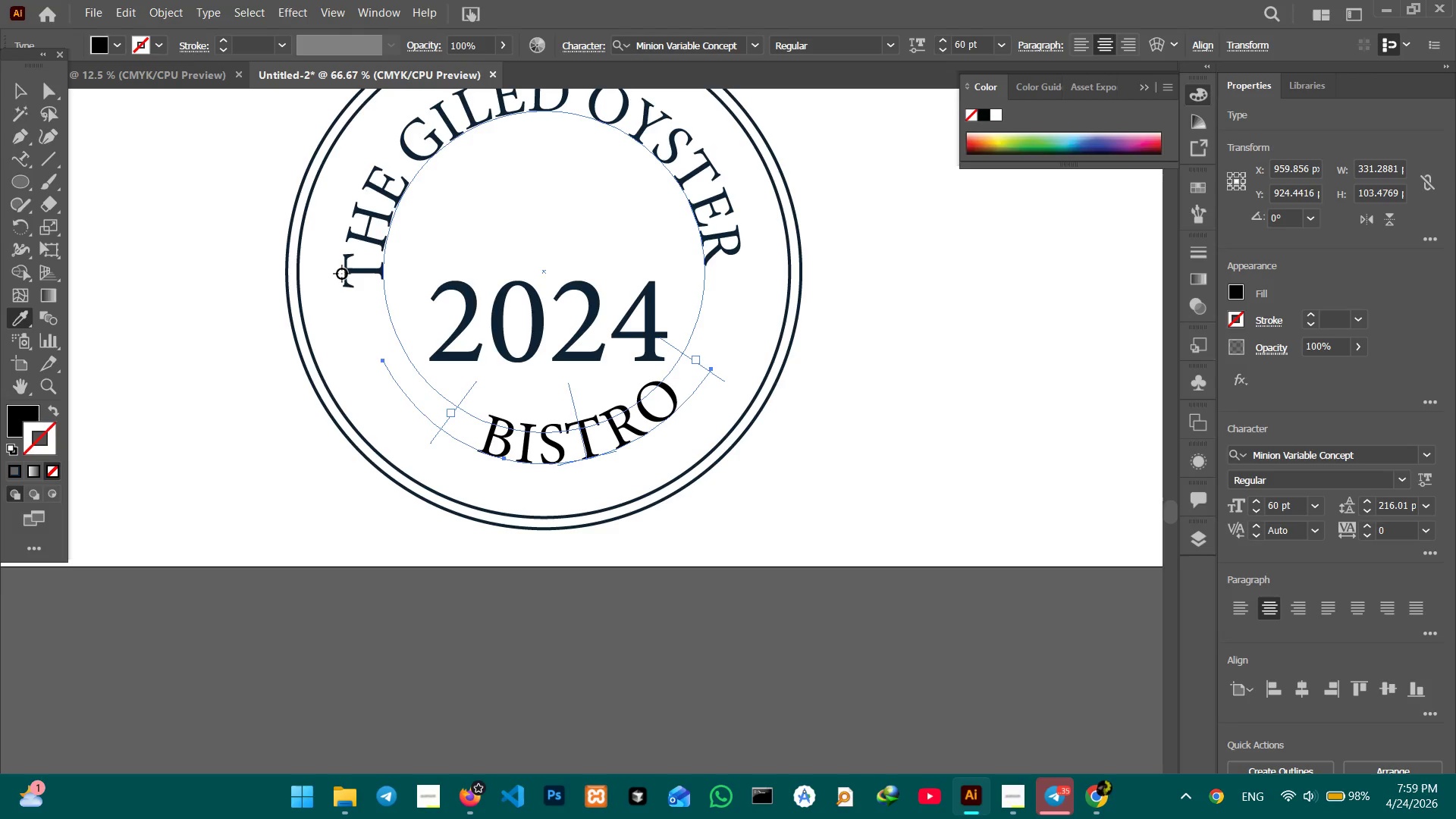 
left_click([346, 273])
 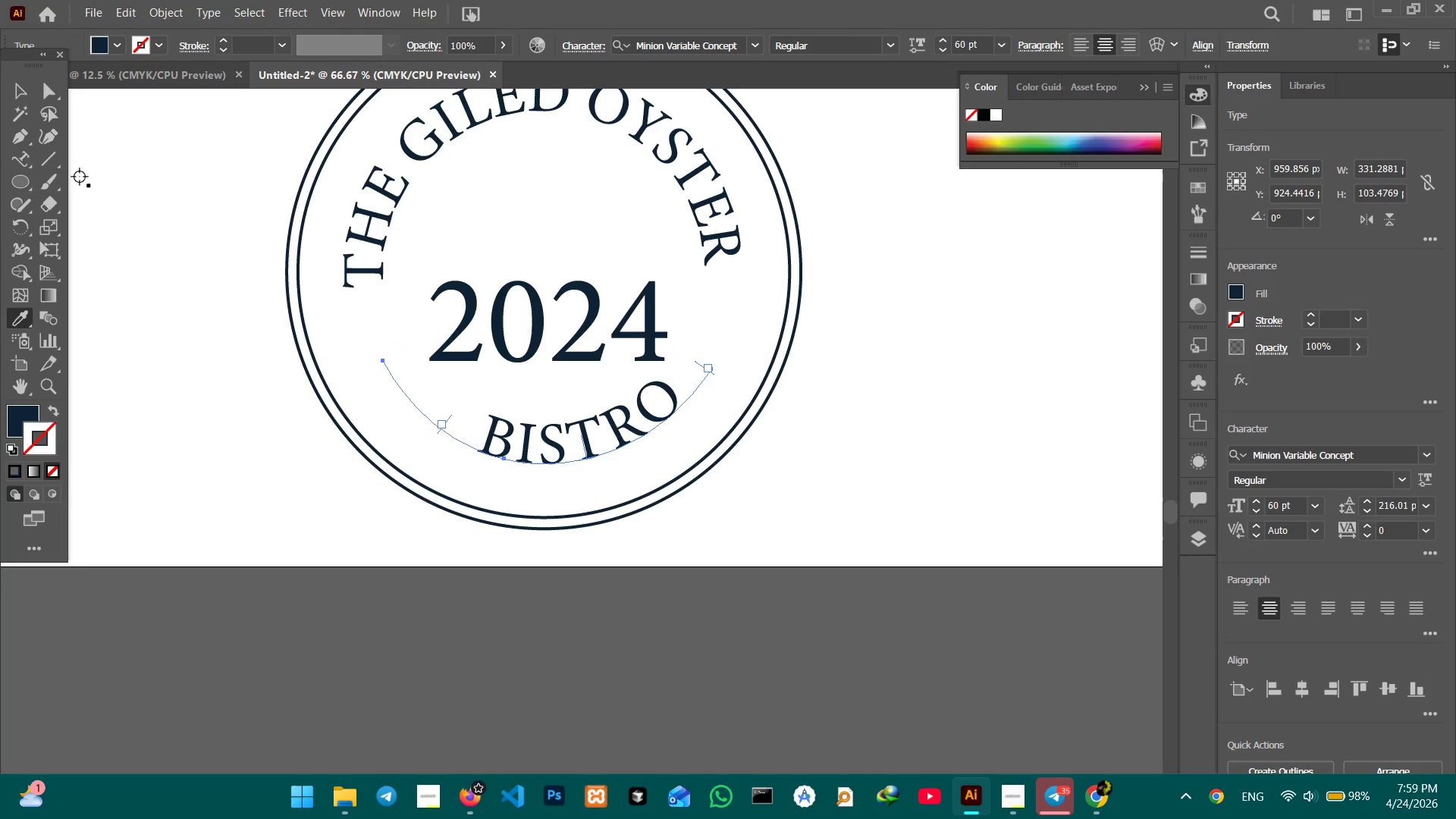 
left_click([27, 99])
 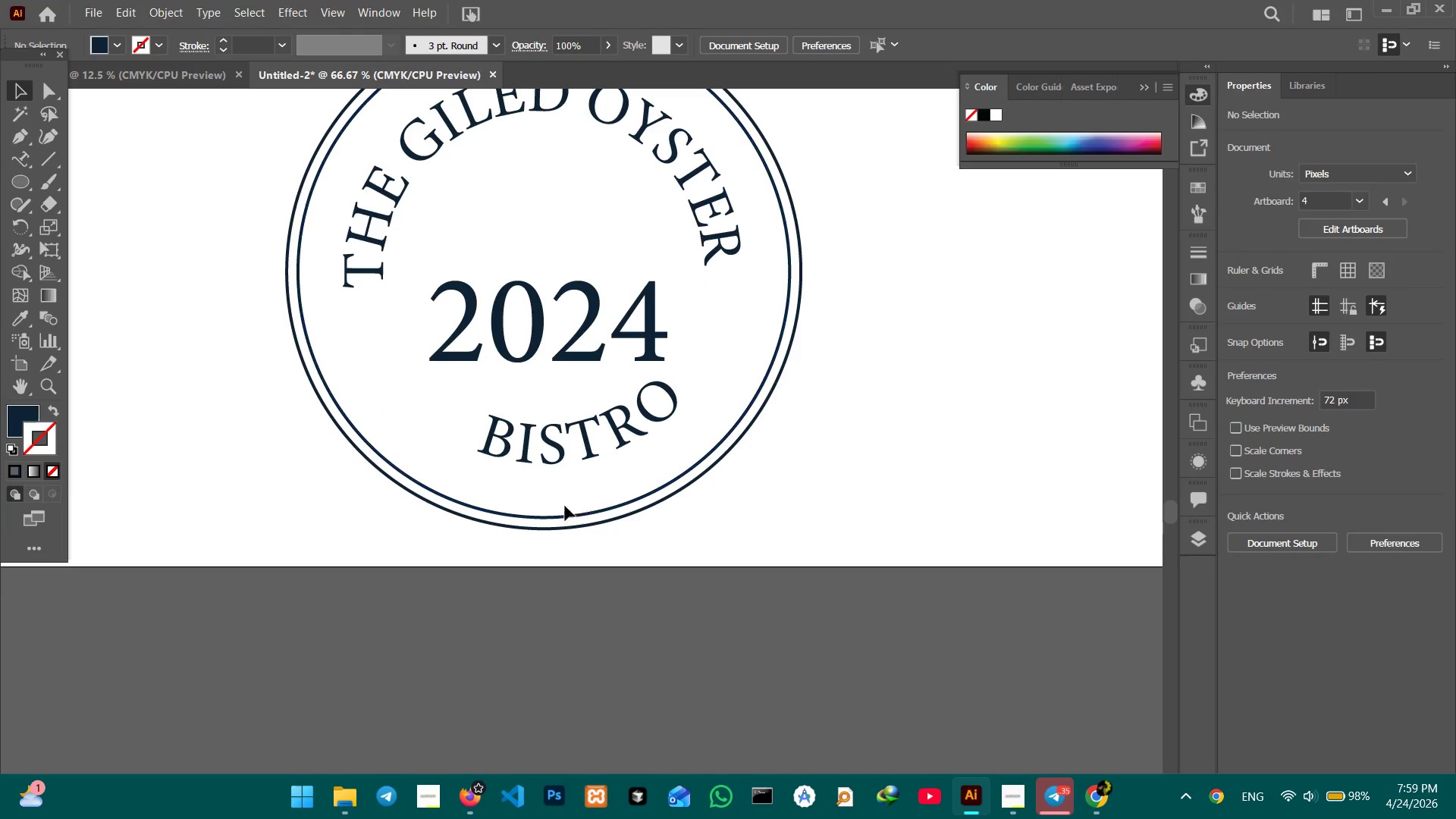 
left_click([577, 461])
 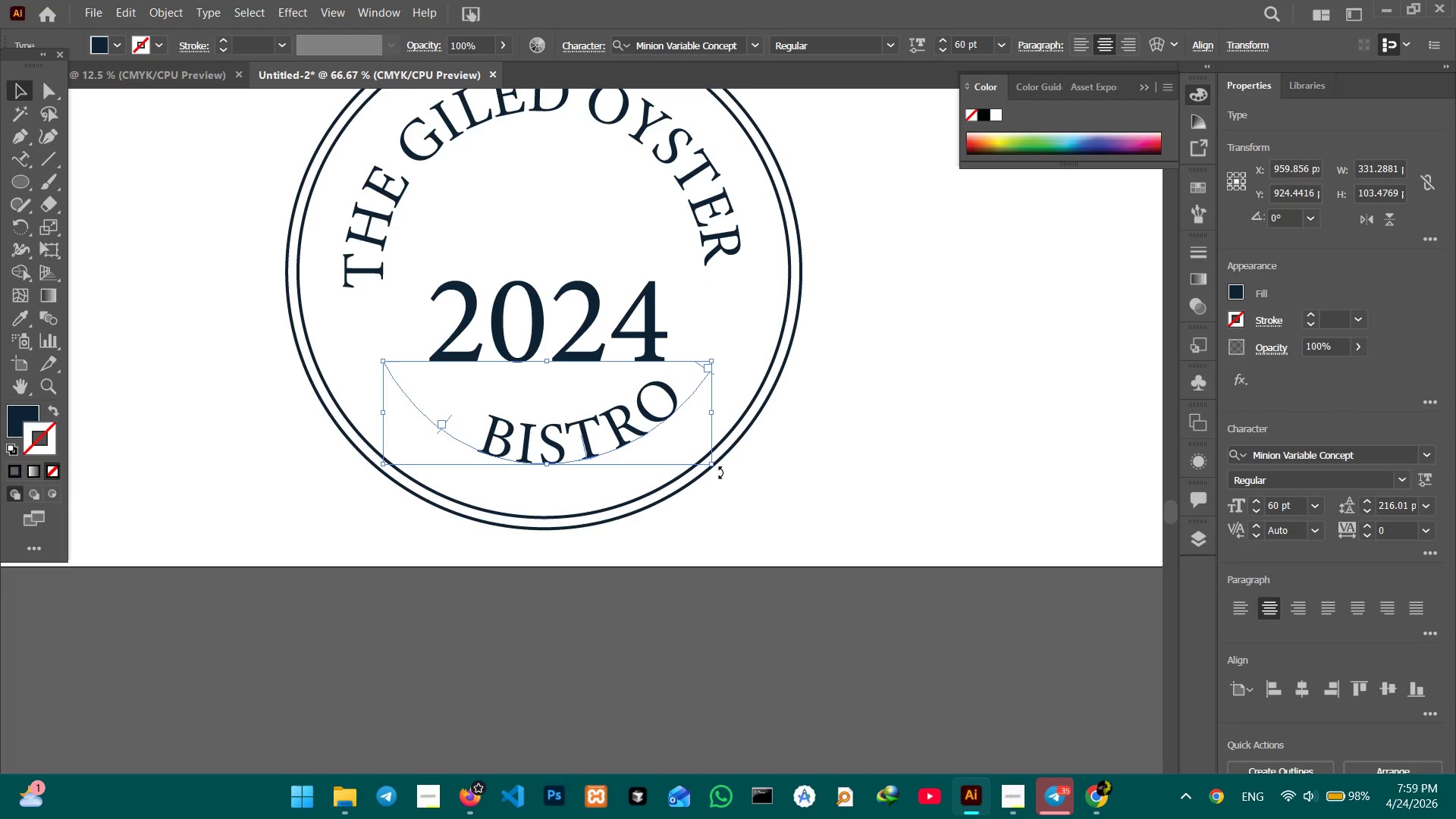 
left_click_drag(start_coordinate=[720, 470], to_coordinate=[702, 485])
 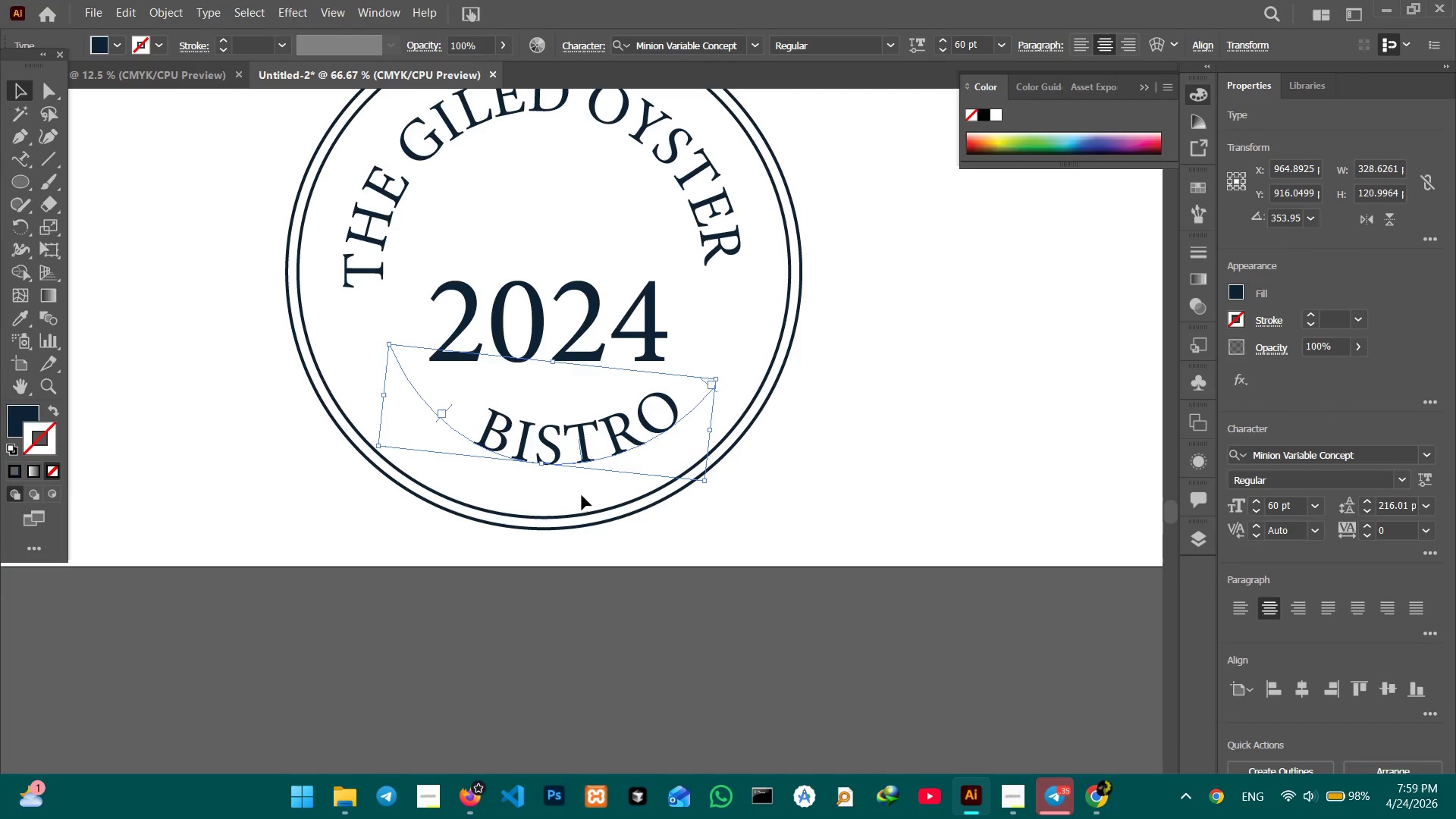 
key(Control+Z)
 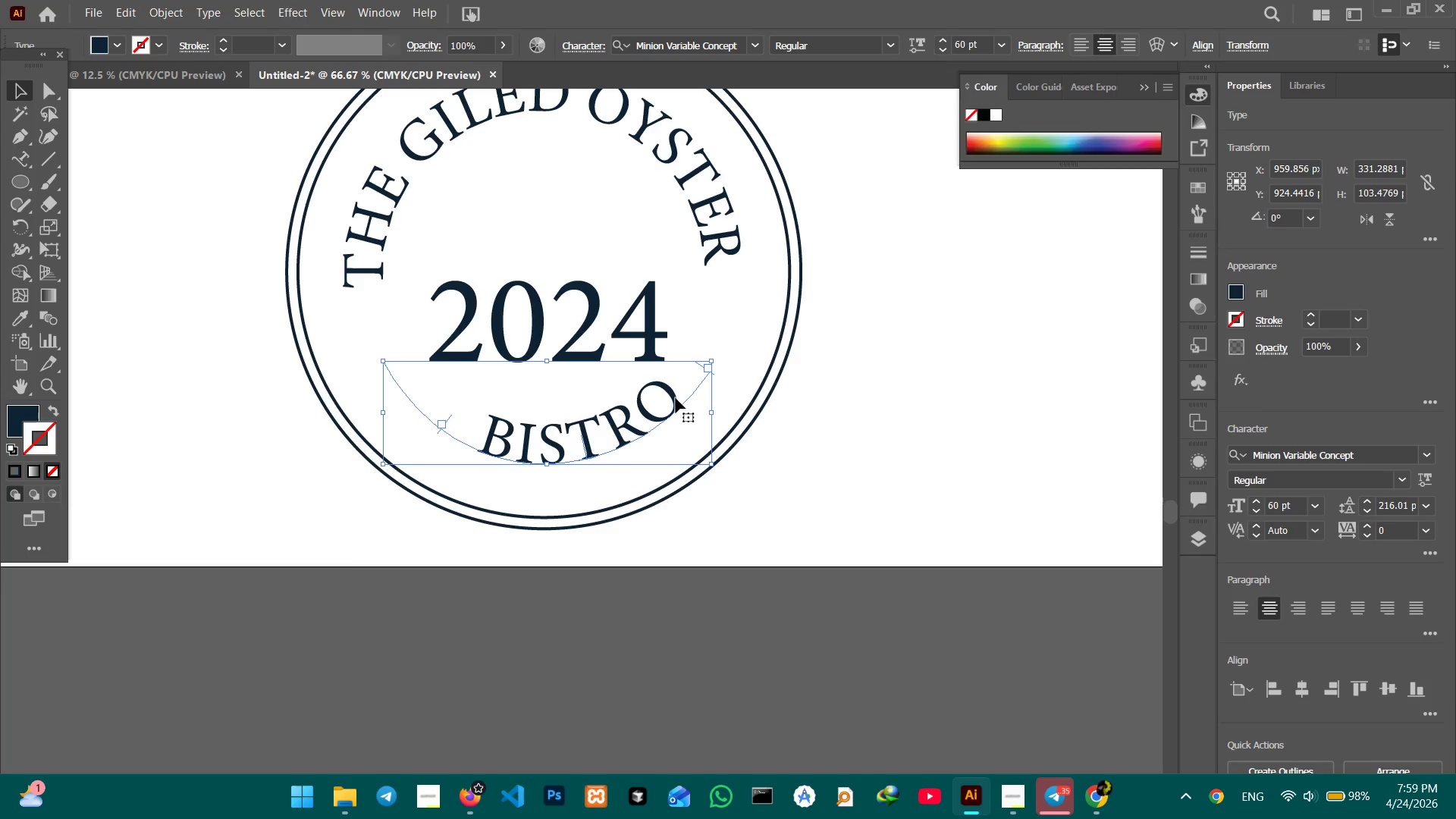 
double_click([676, 398])
 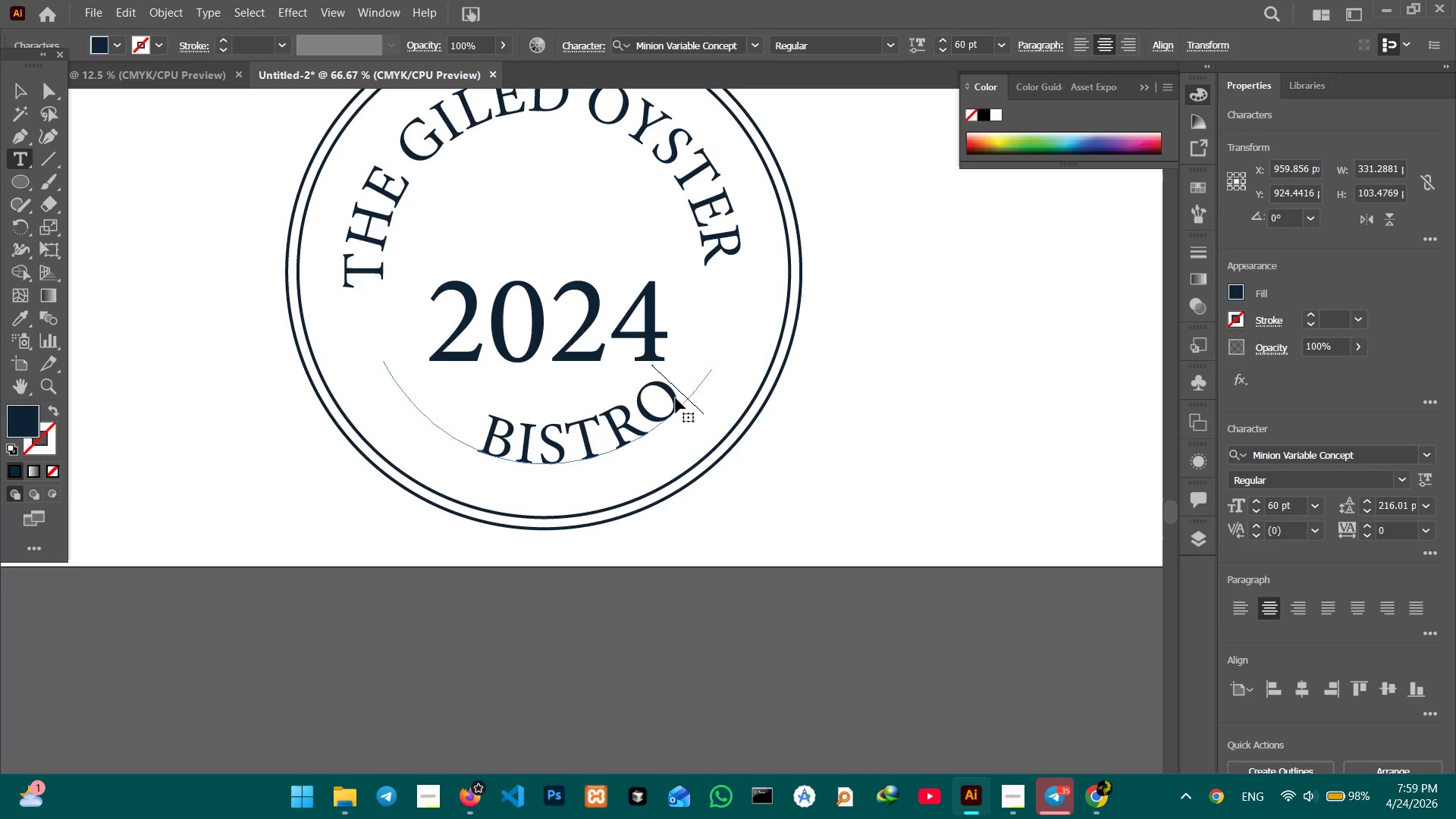 
triple_click([676, 398])
 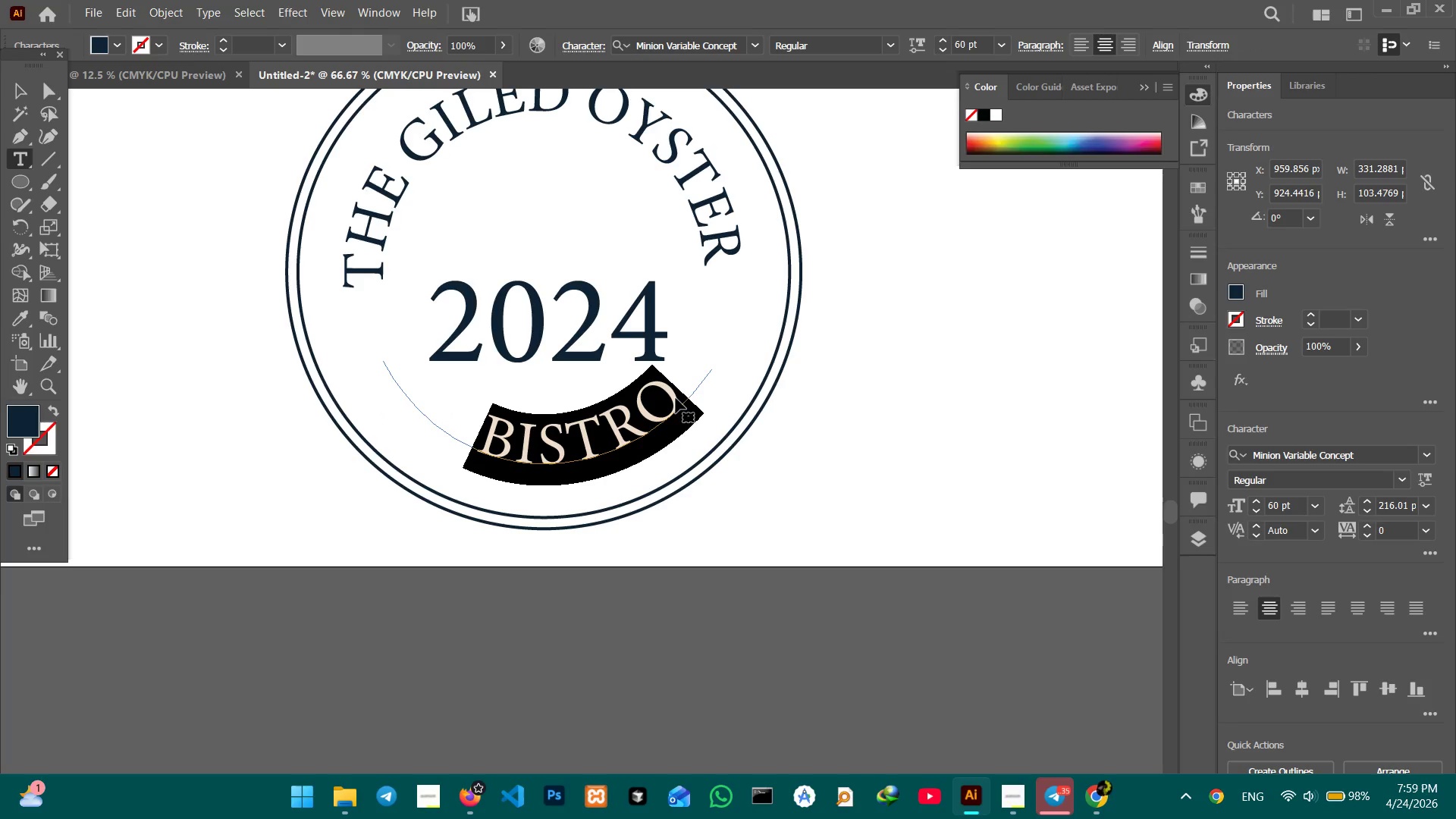 
left_click([676, 398])
 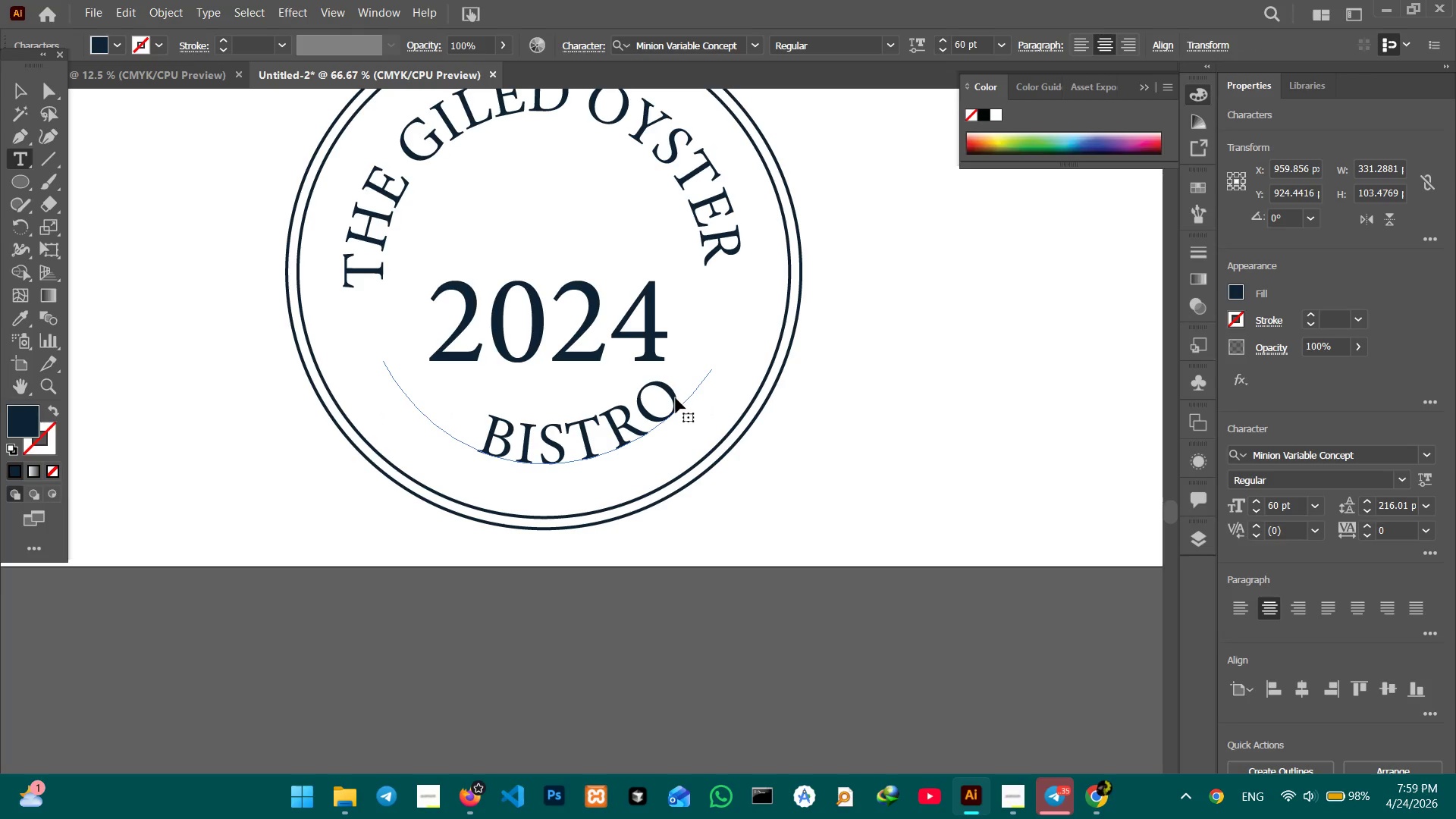 
key(Space)
 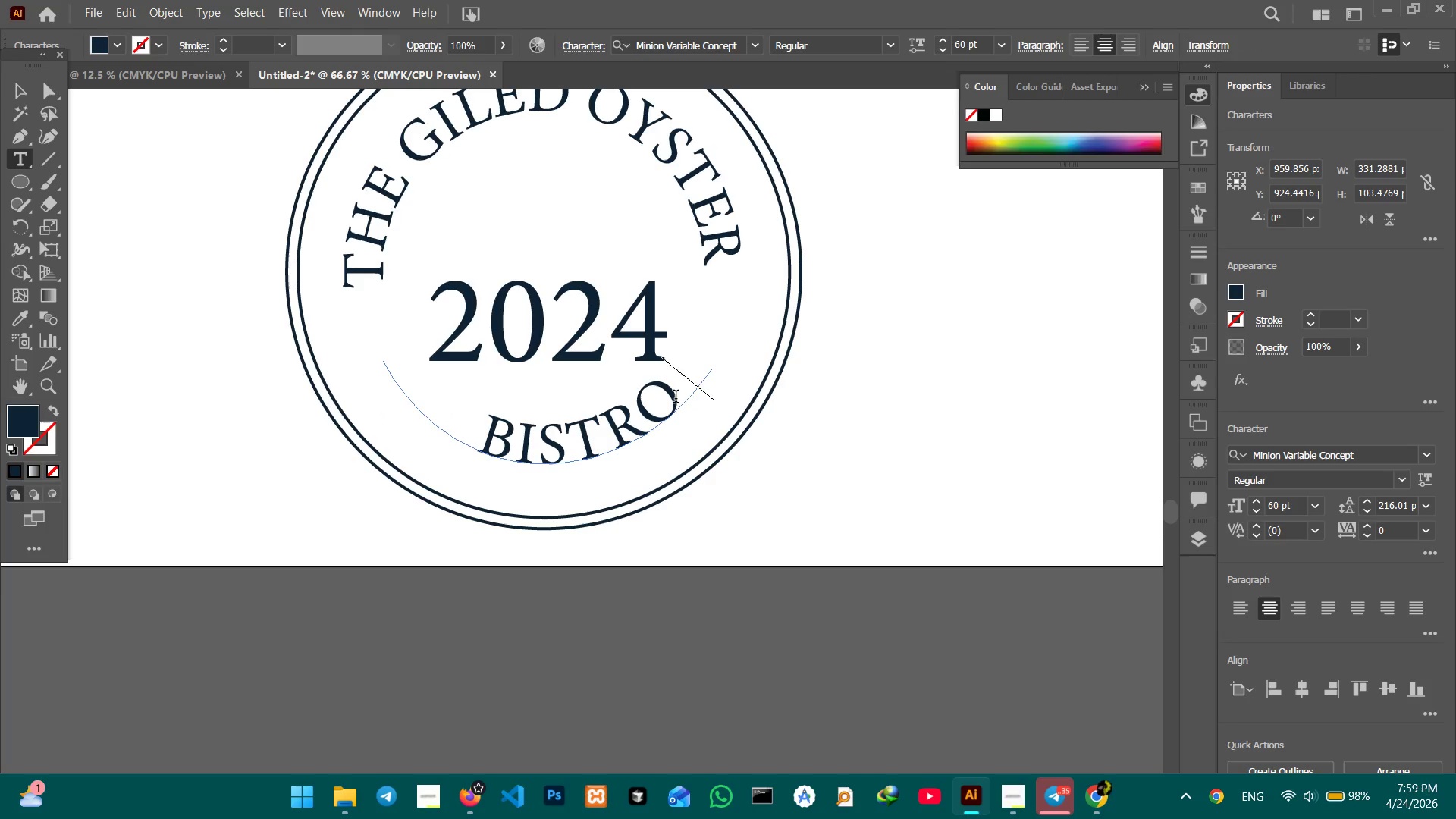 
key(Space)
 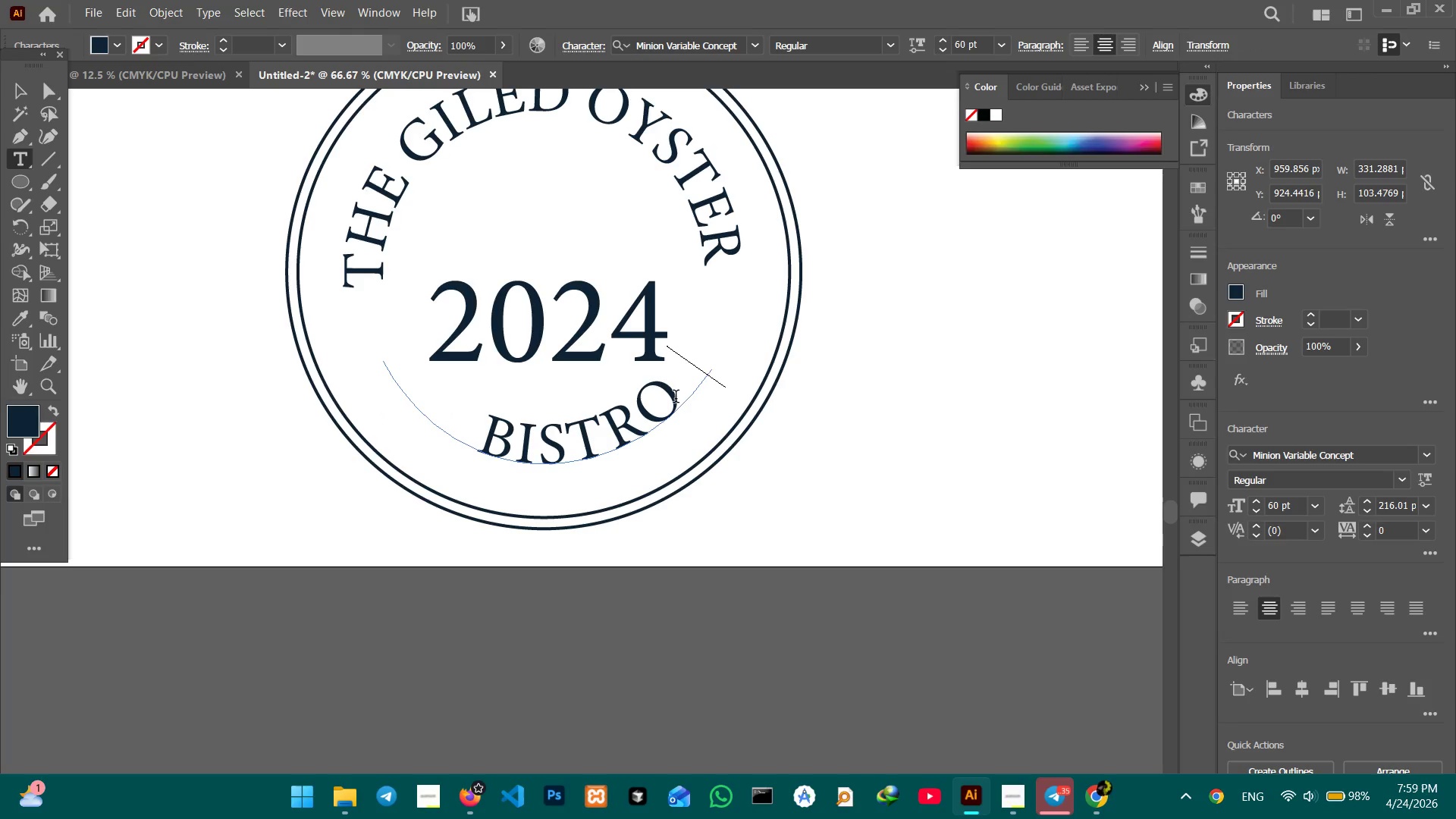 
key(Space)
 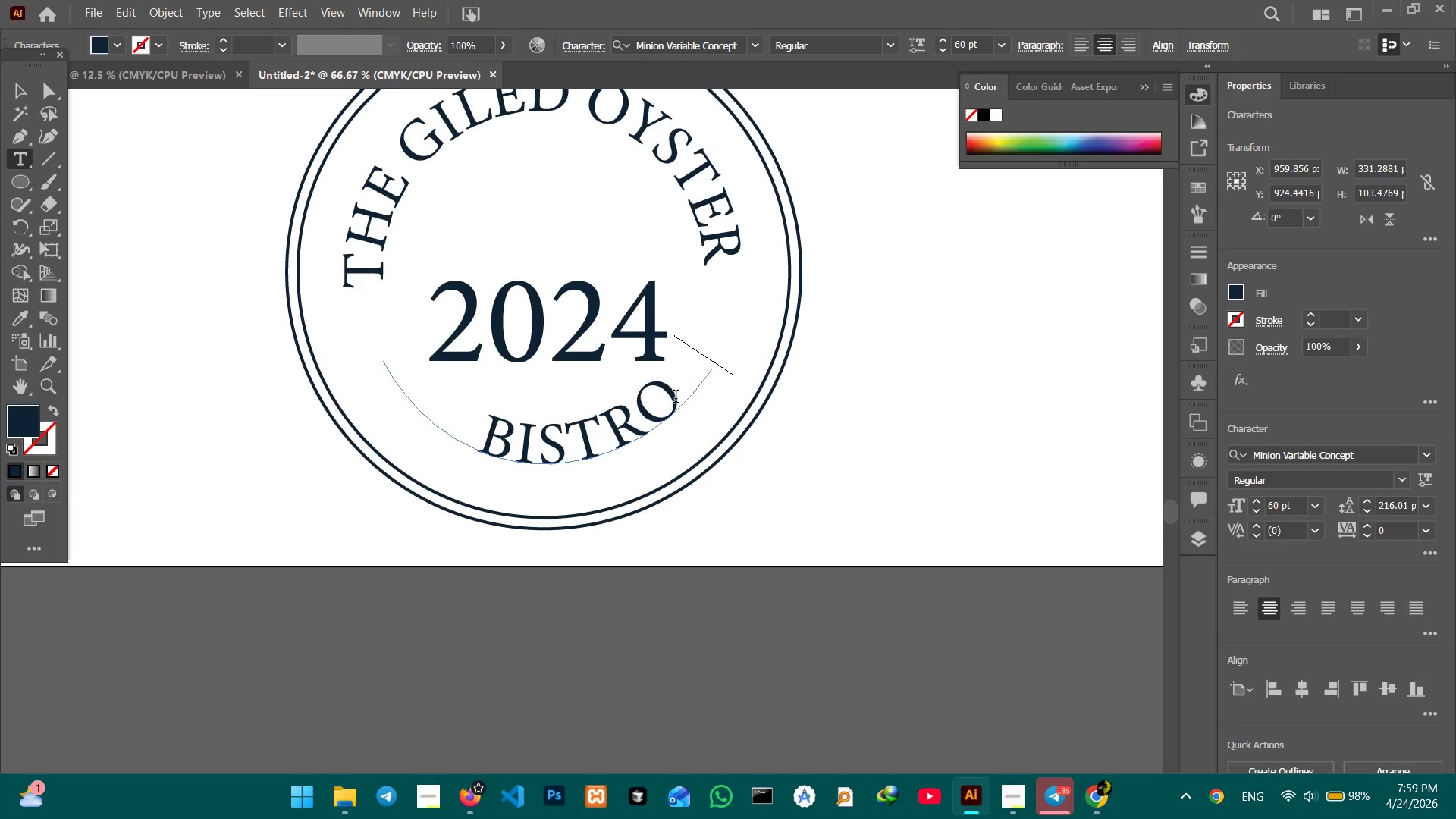 
key(Space)
 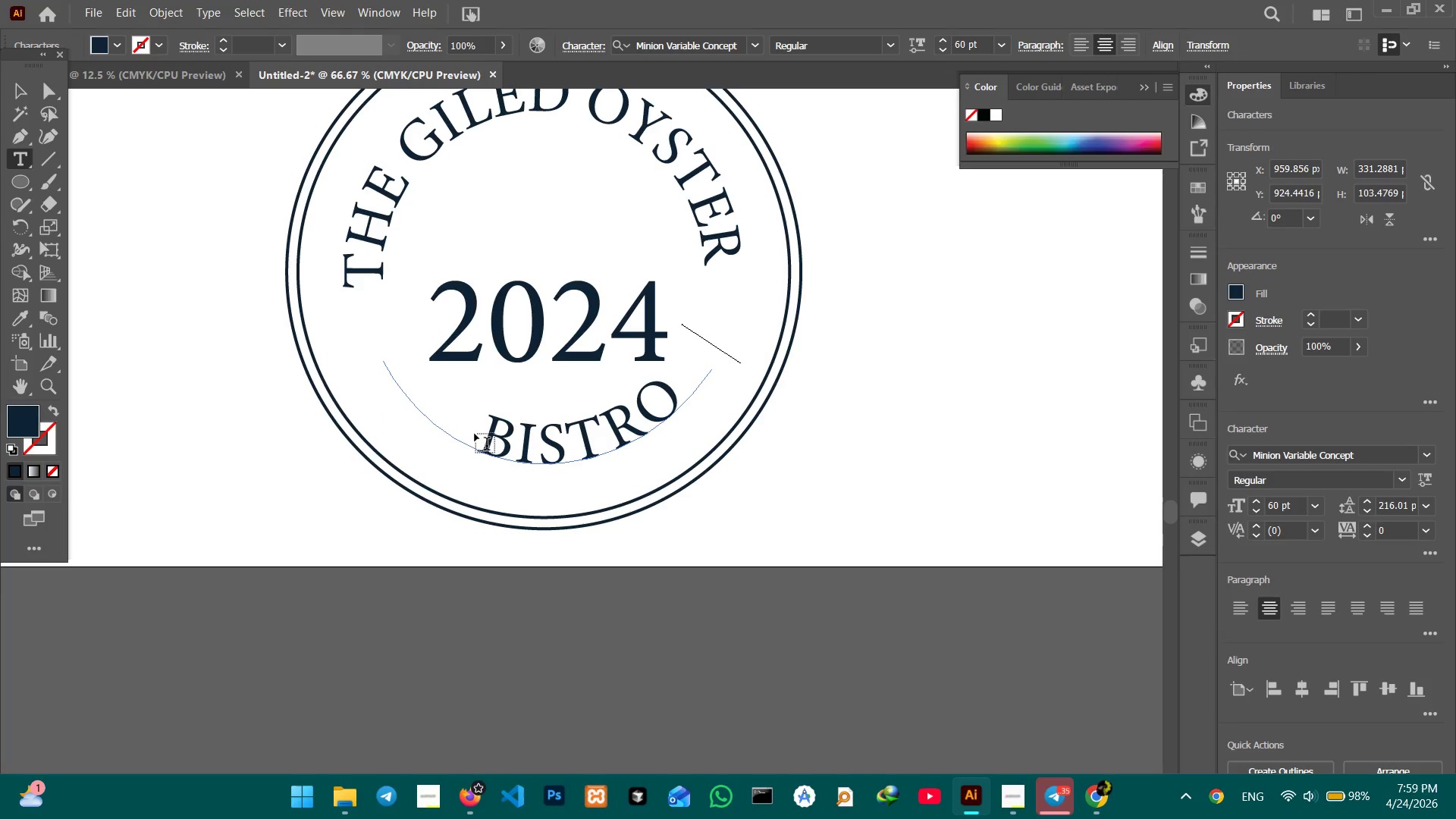 
left_click([491, 427])
 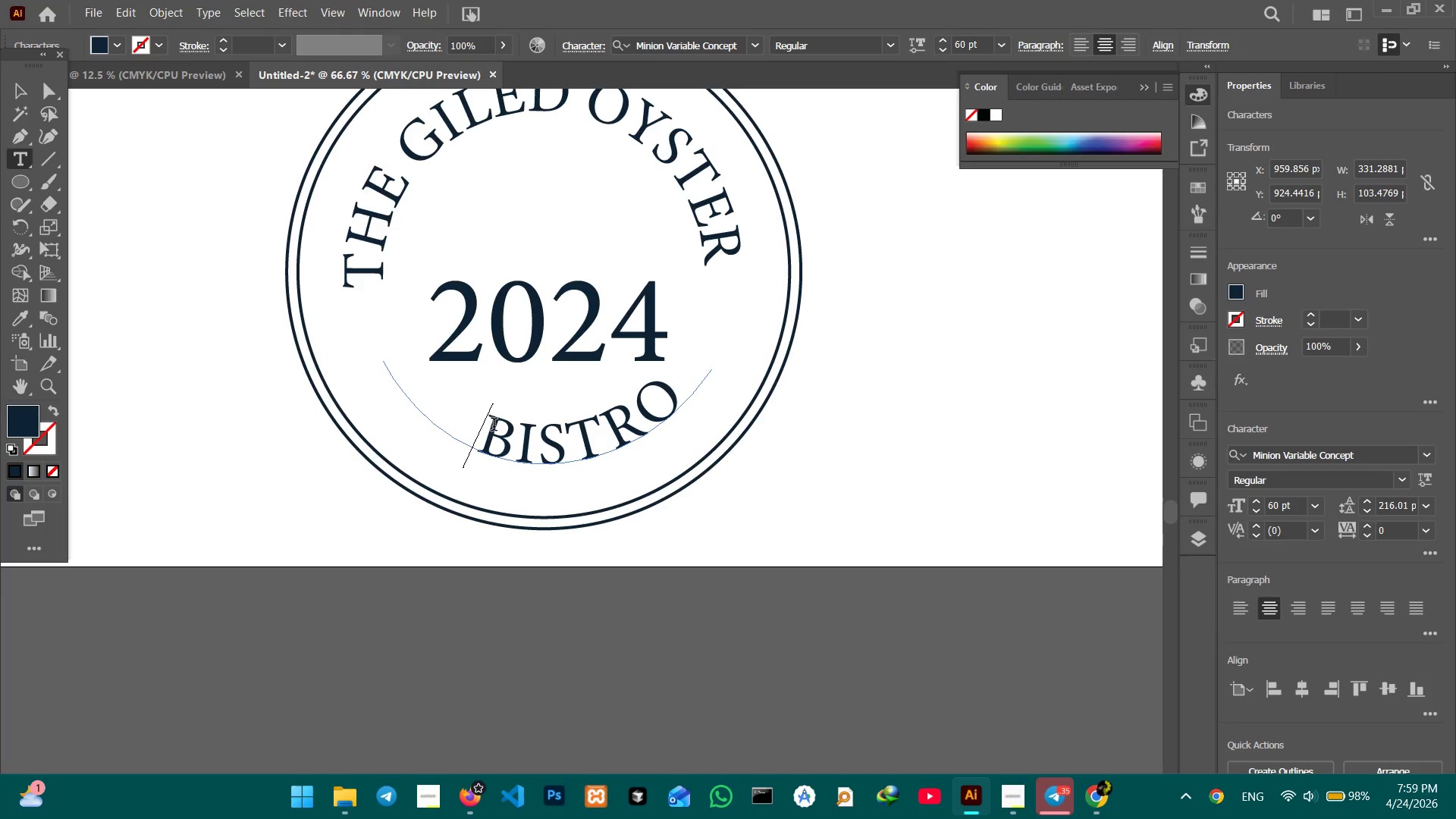 
key(Backspace)
 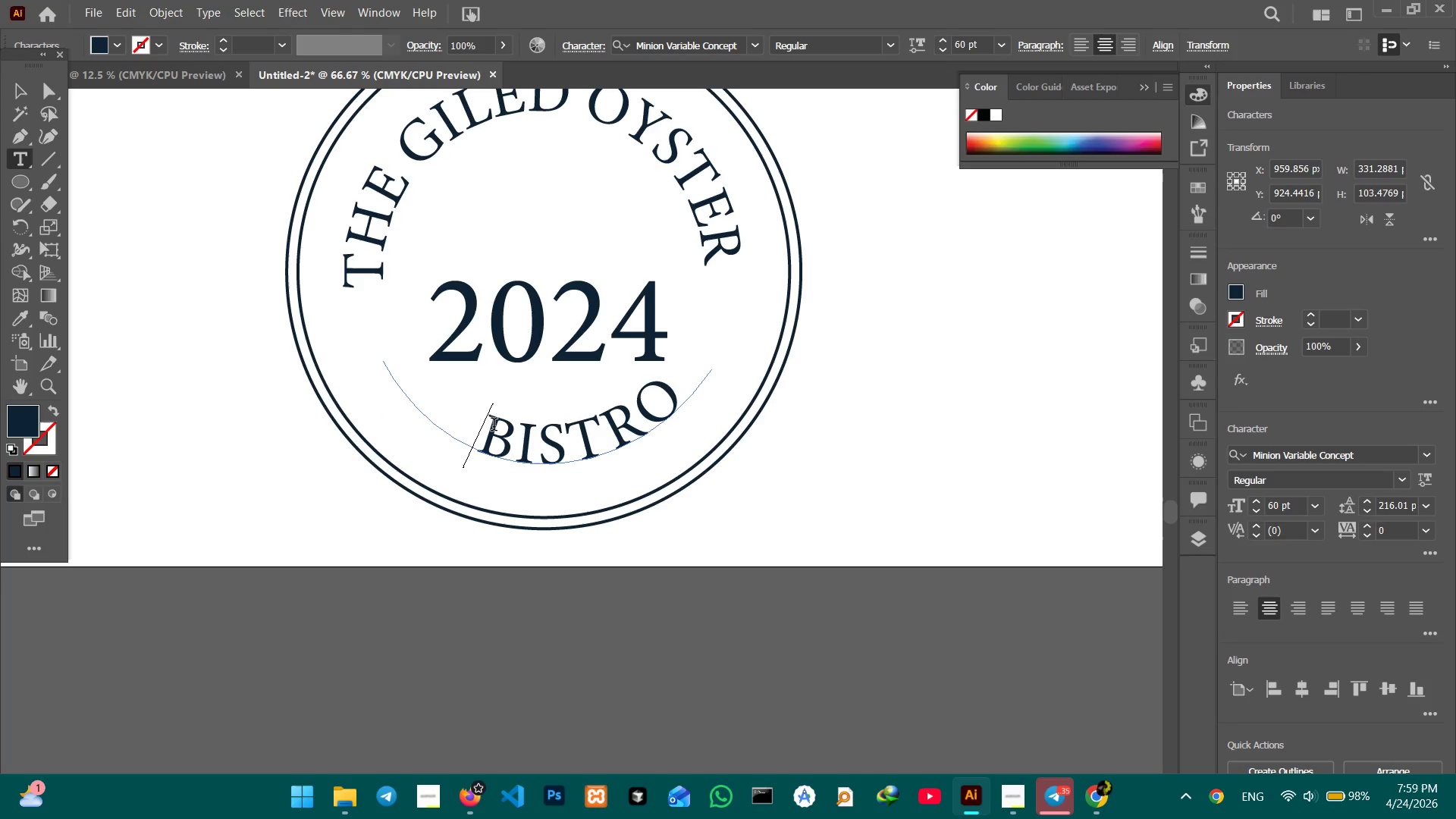 
key(Backspace)
 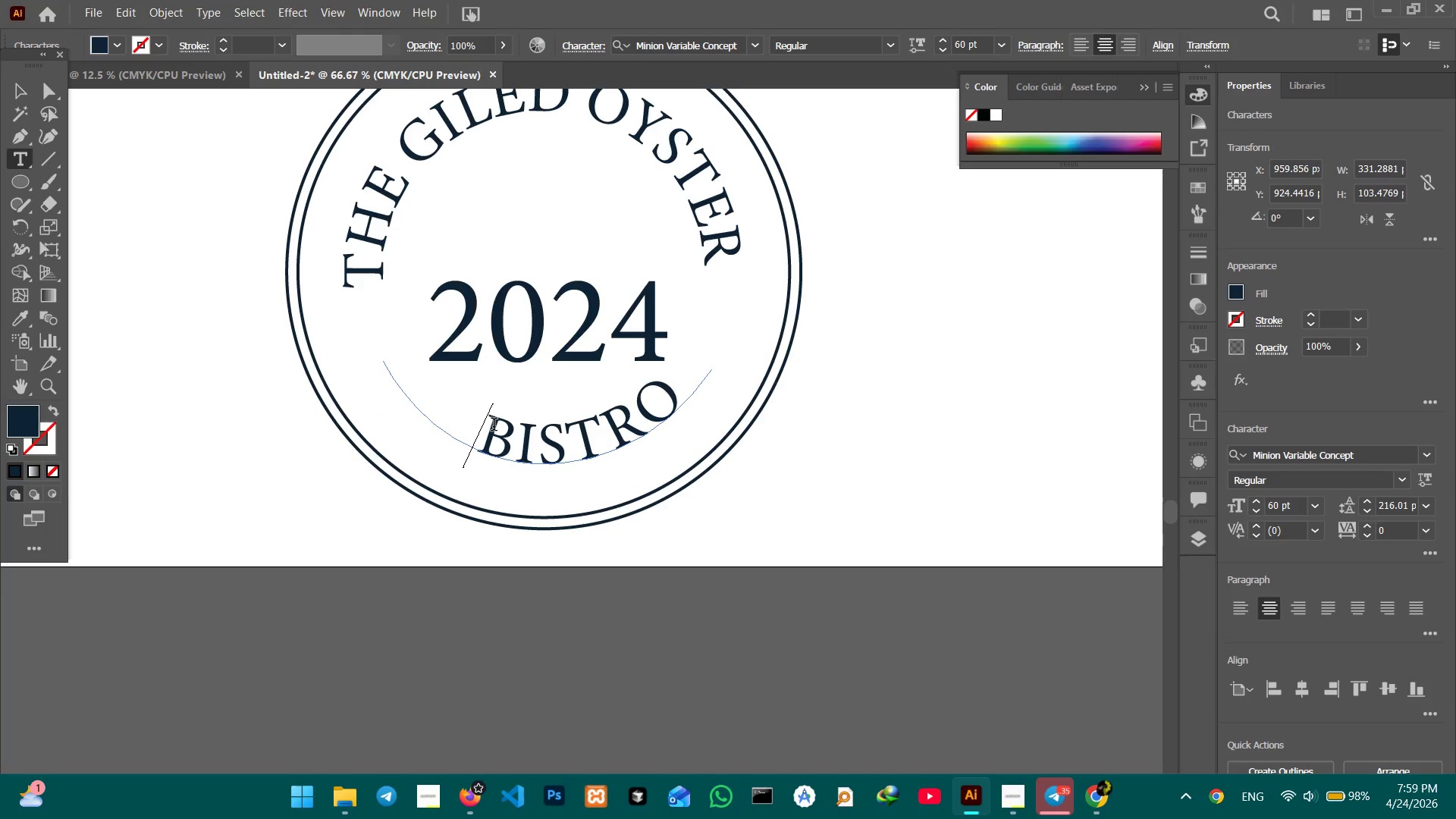 
key(Backspace)
 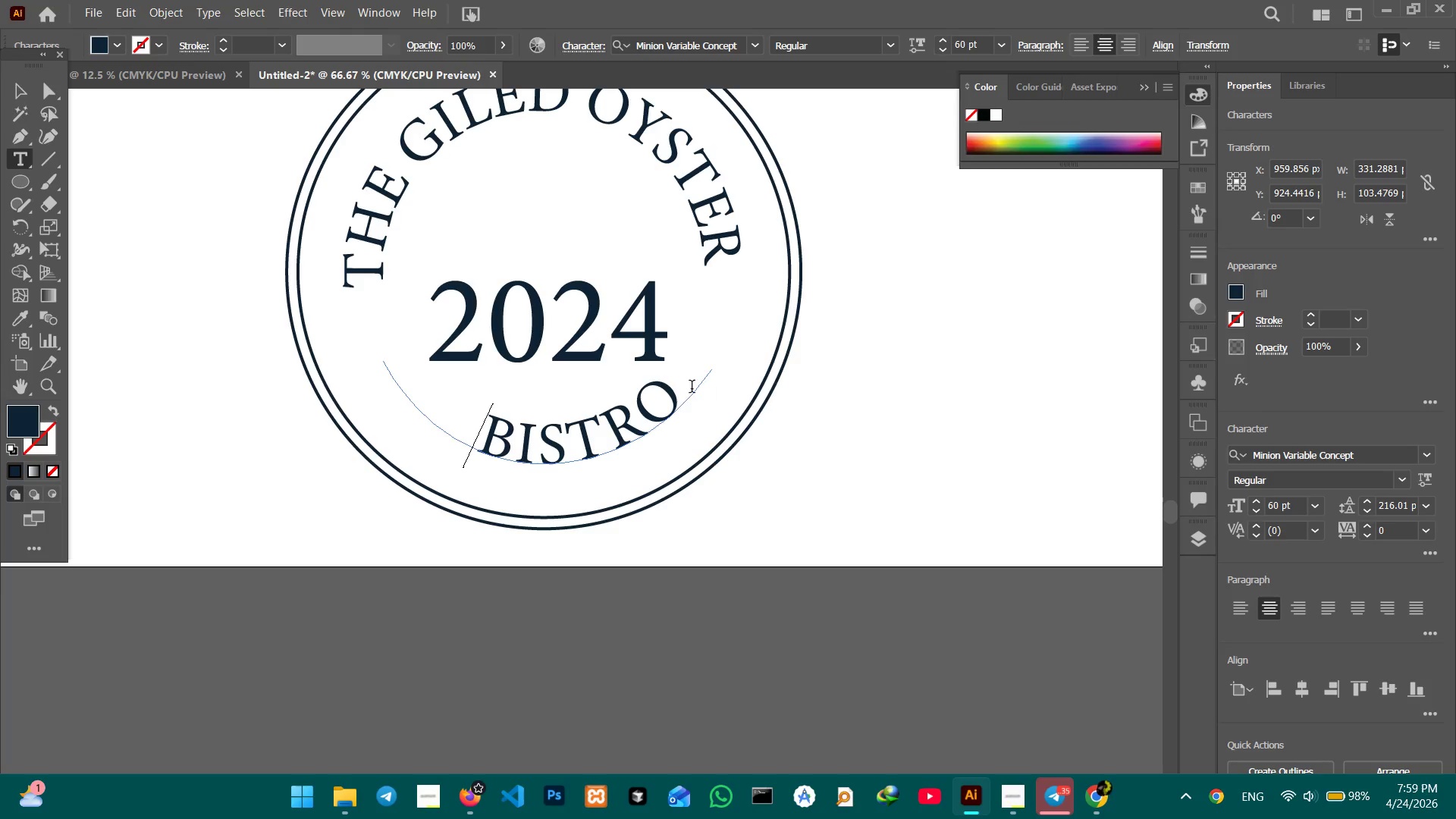 
left_click([674, 388])
 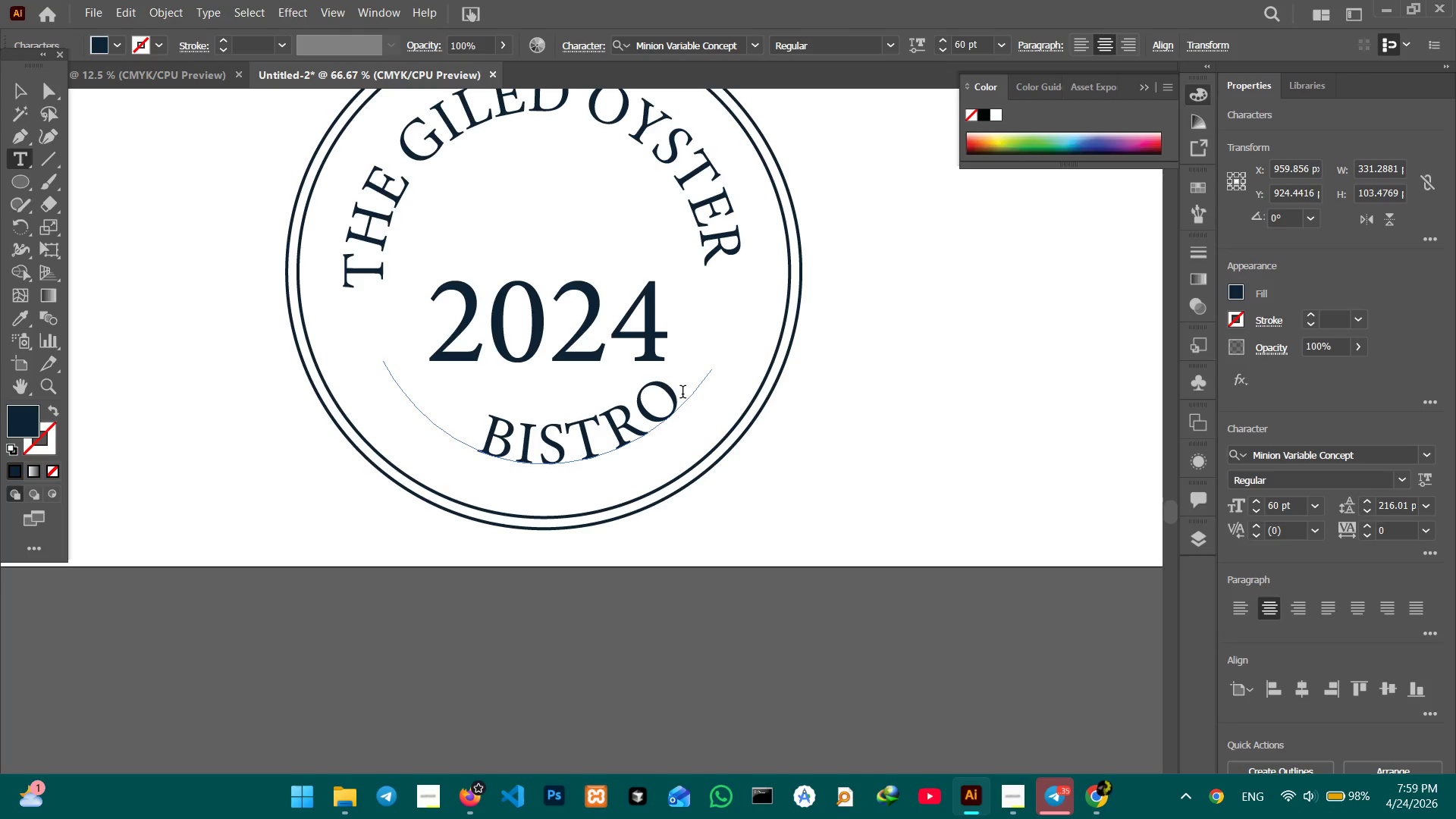 
key(Numpad0)
 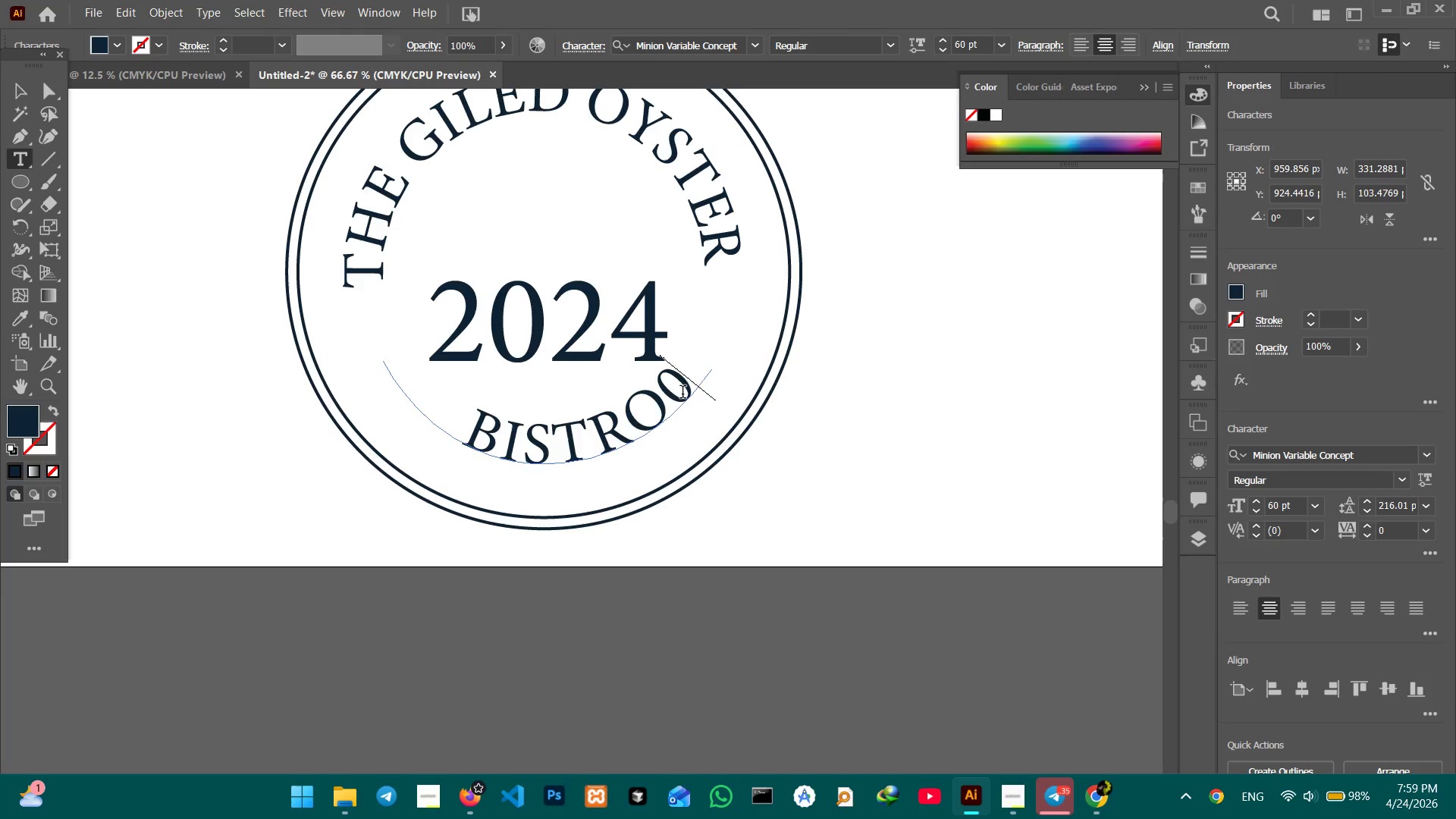 
key(Numpad0)
 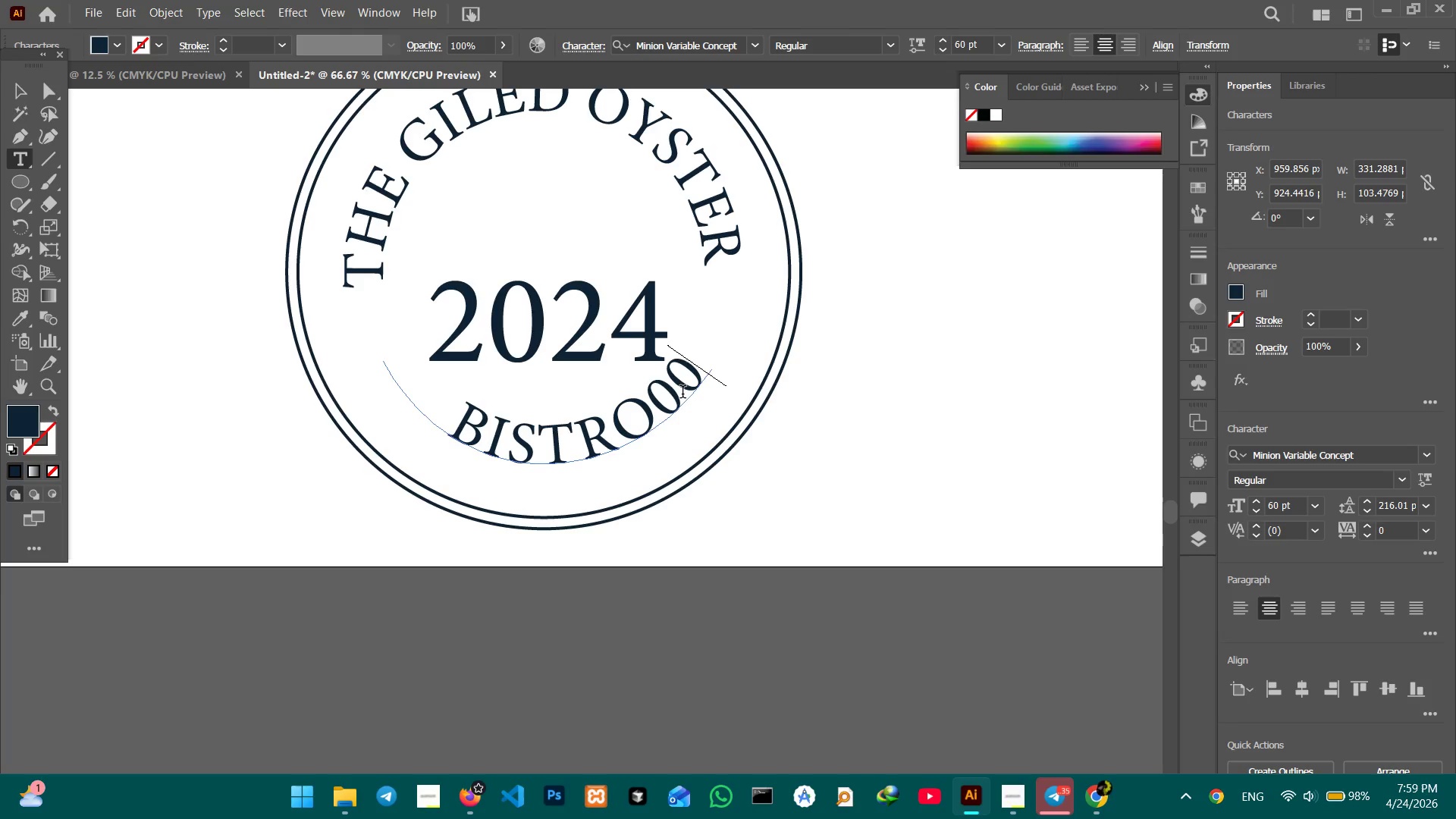 
key(Numpad0)
 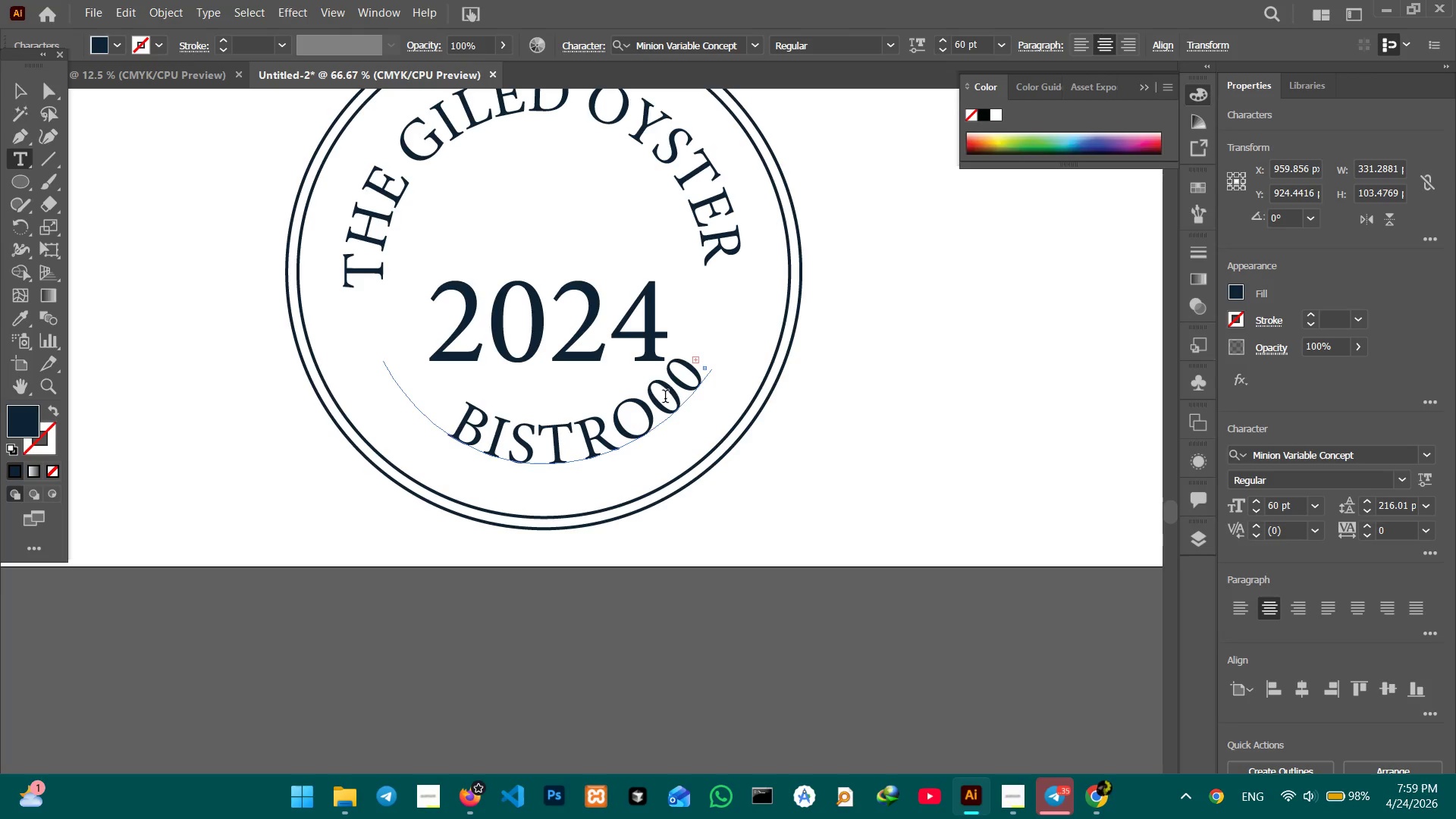 
left_click_drag(start_coordinate=[661, 403], to_coordinate=[703, 366])
 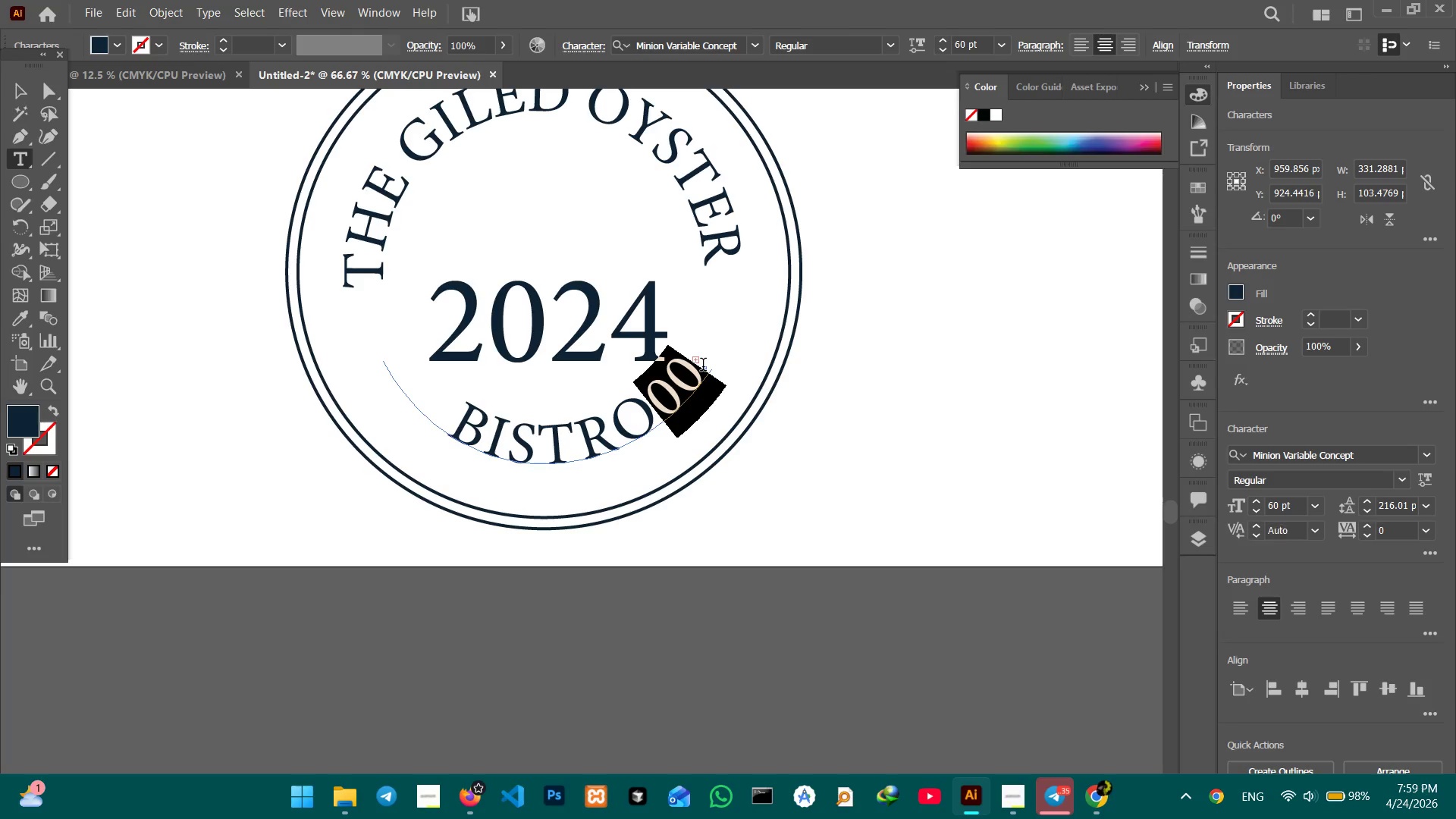 
key(Space)
 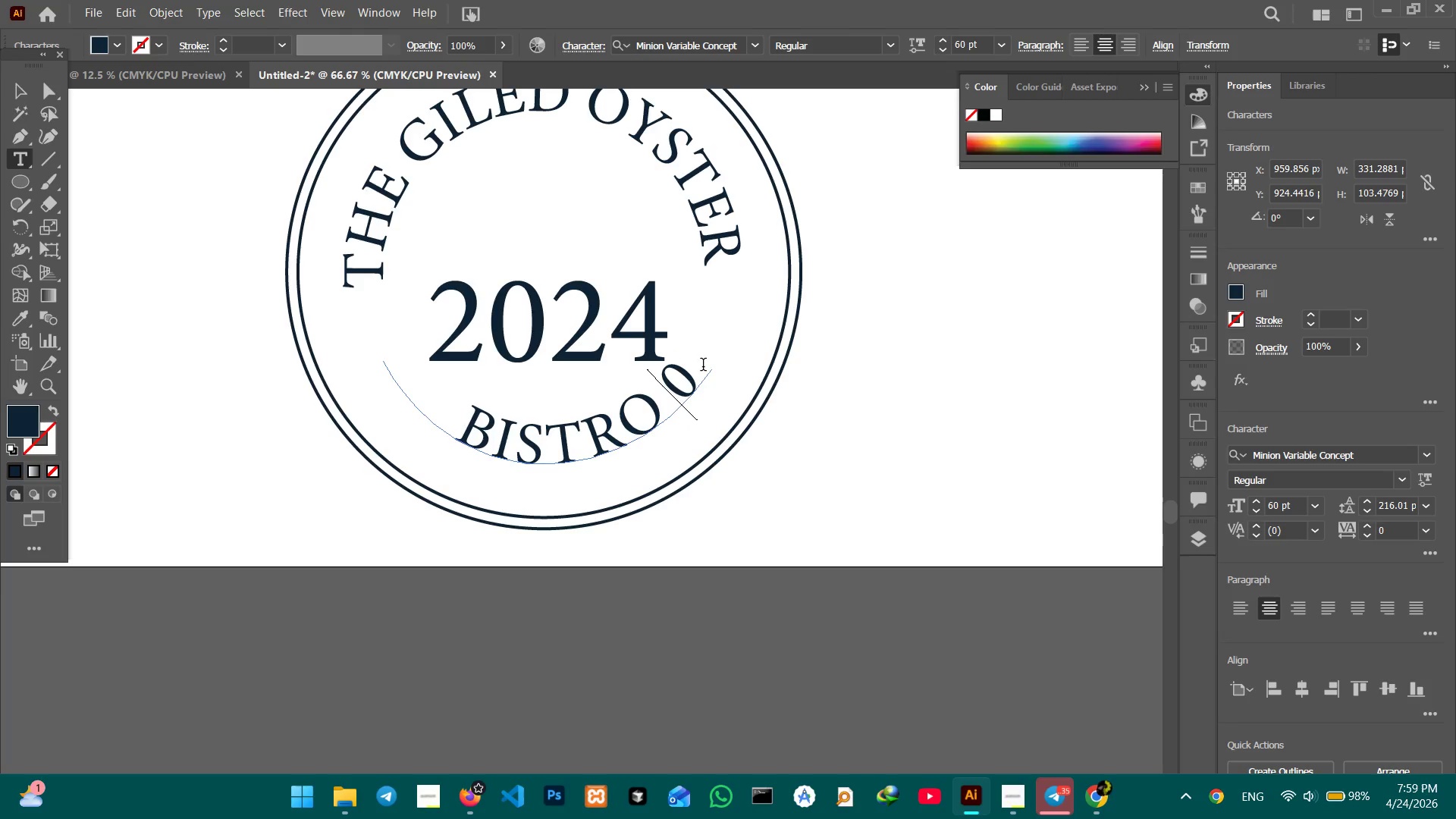 
key(Space)
 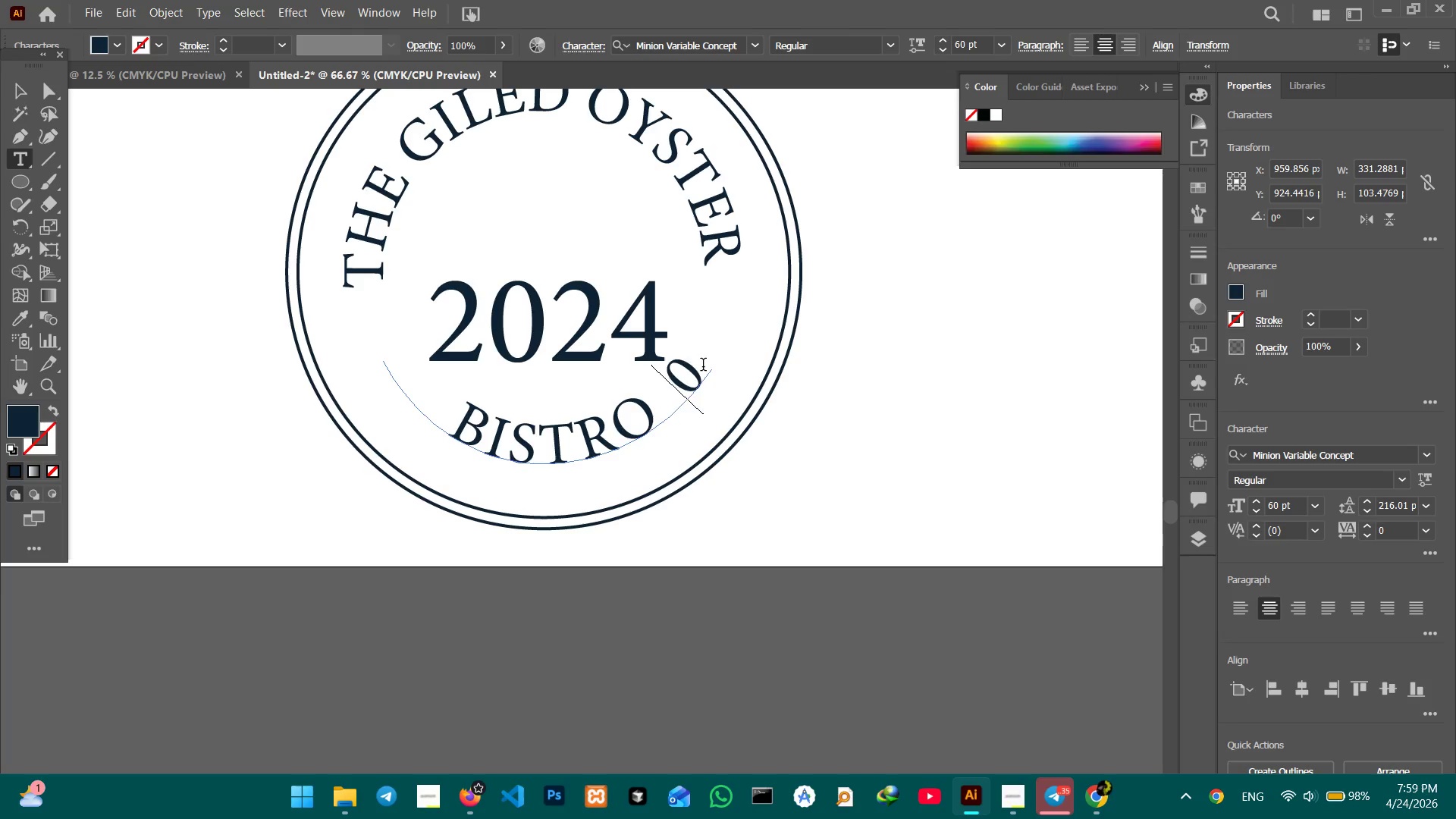 
key(Space)
 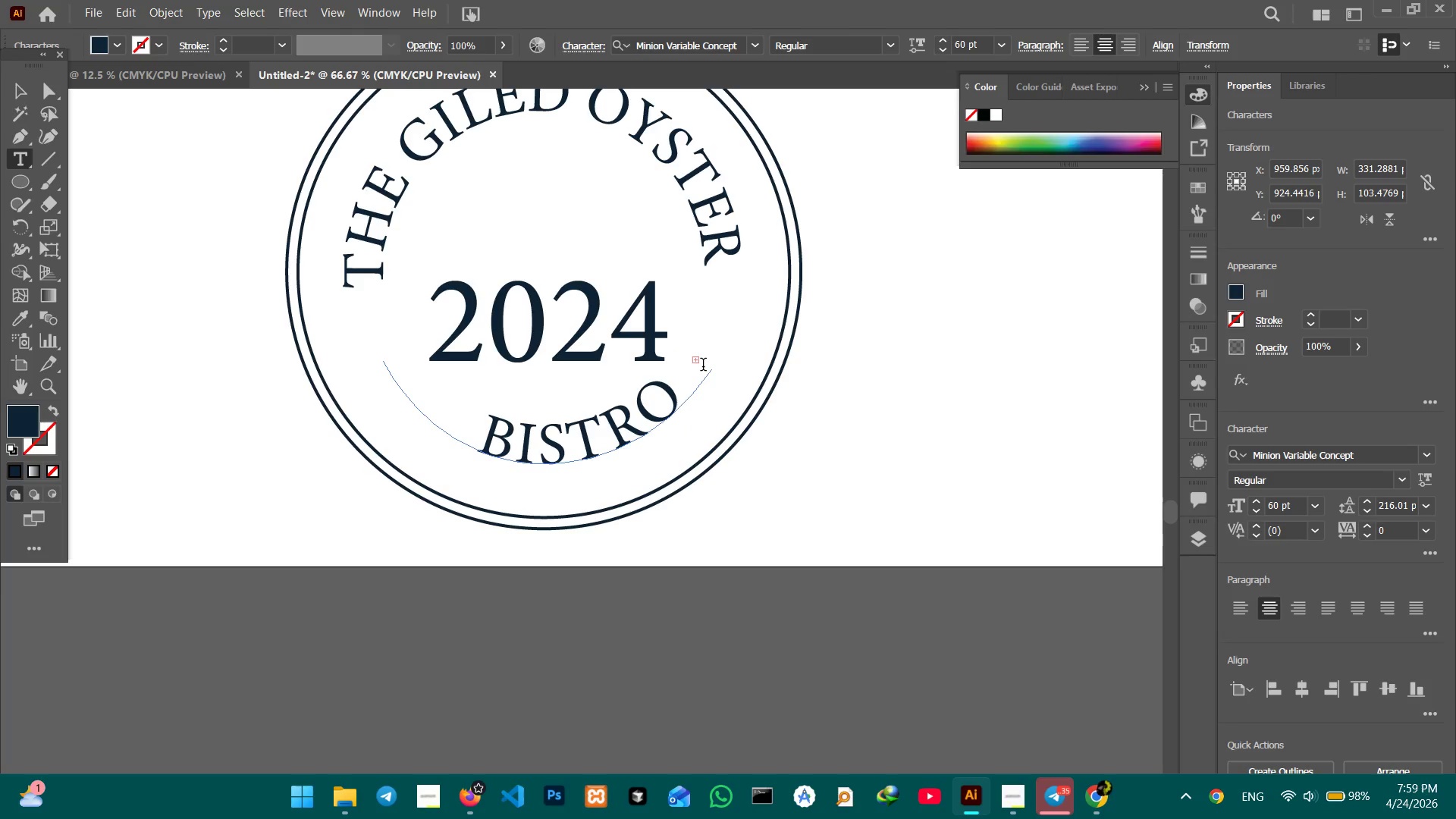 
key(Space)
 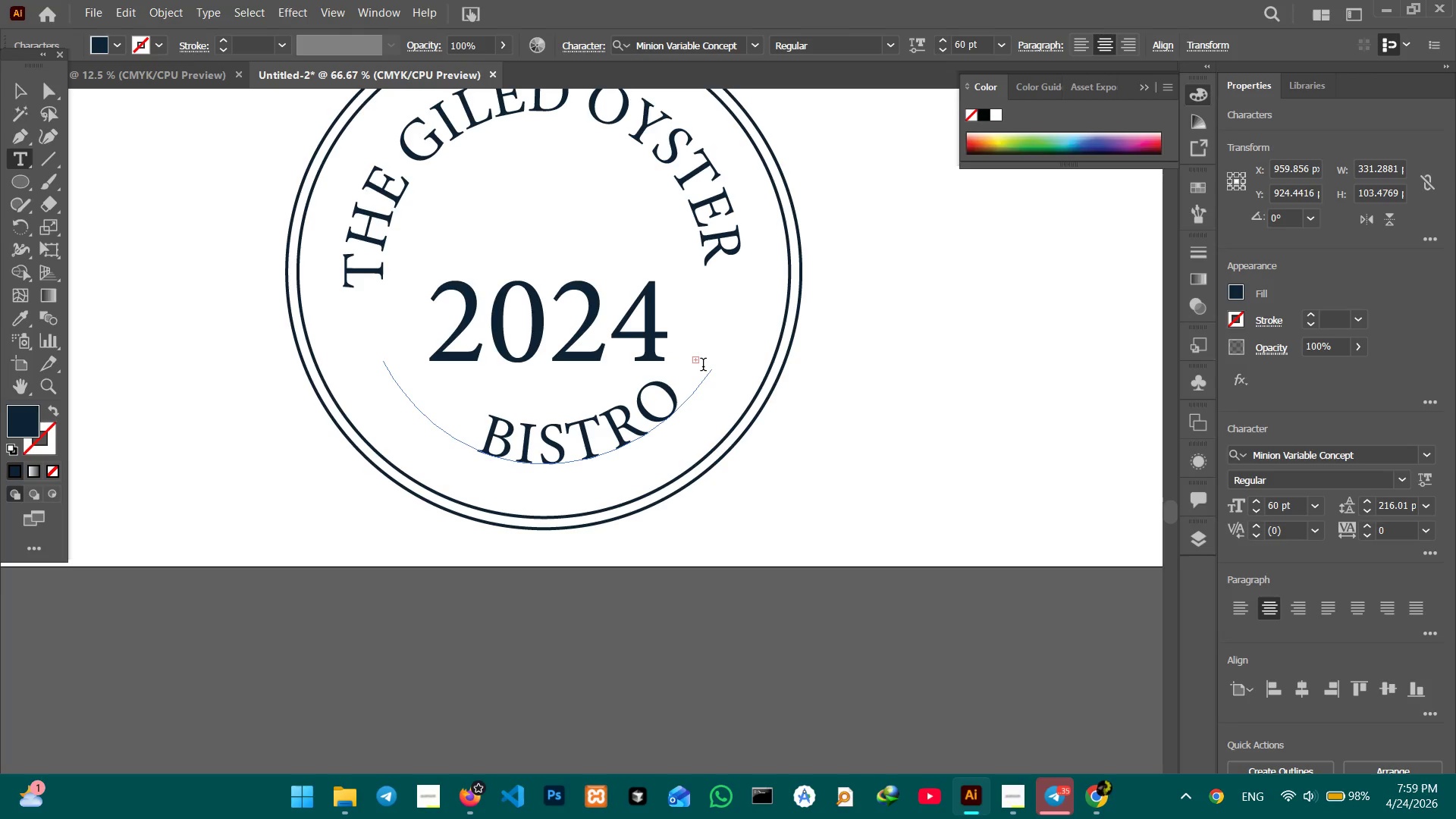 
key(Space)
 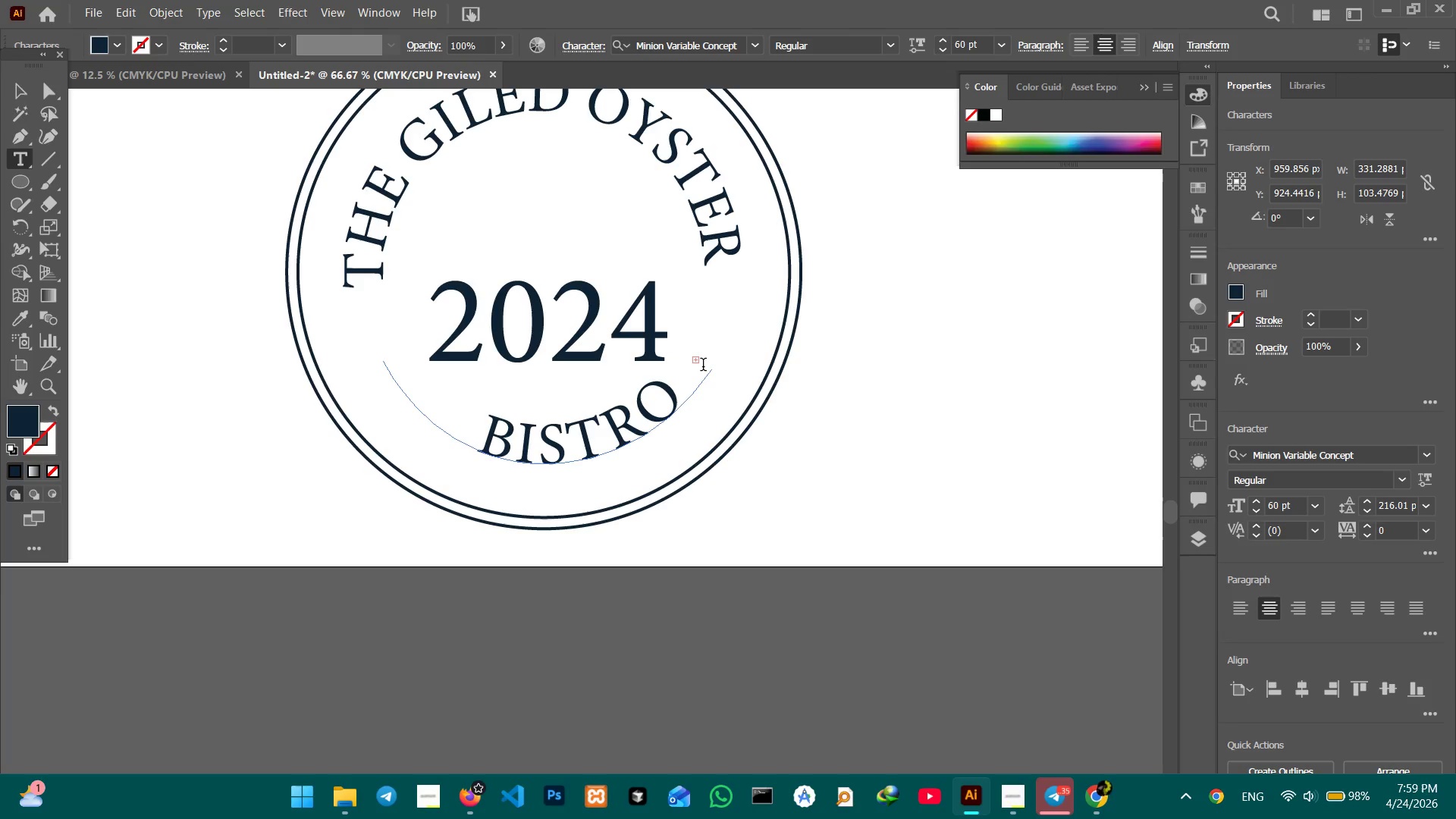 
key(Space)
 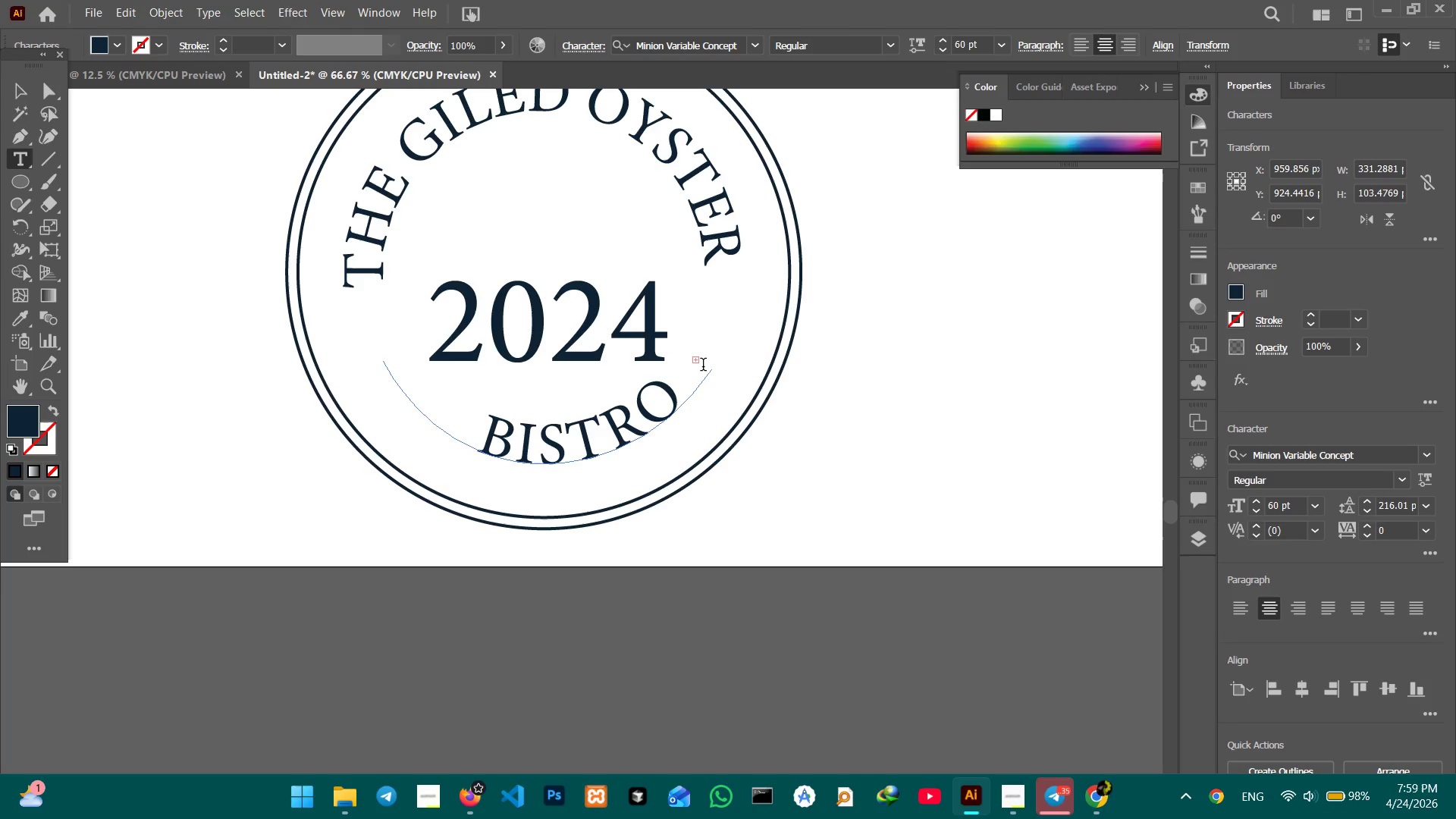 
key(Space)
 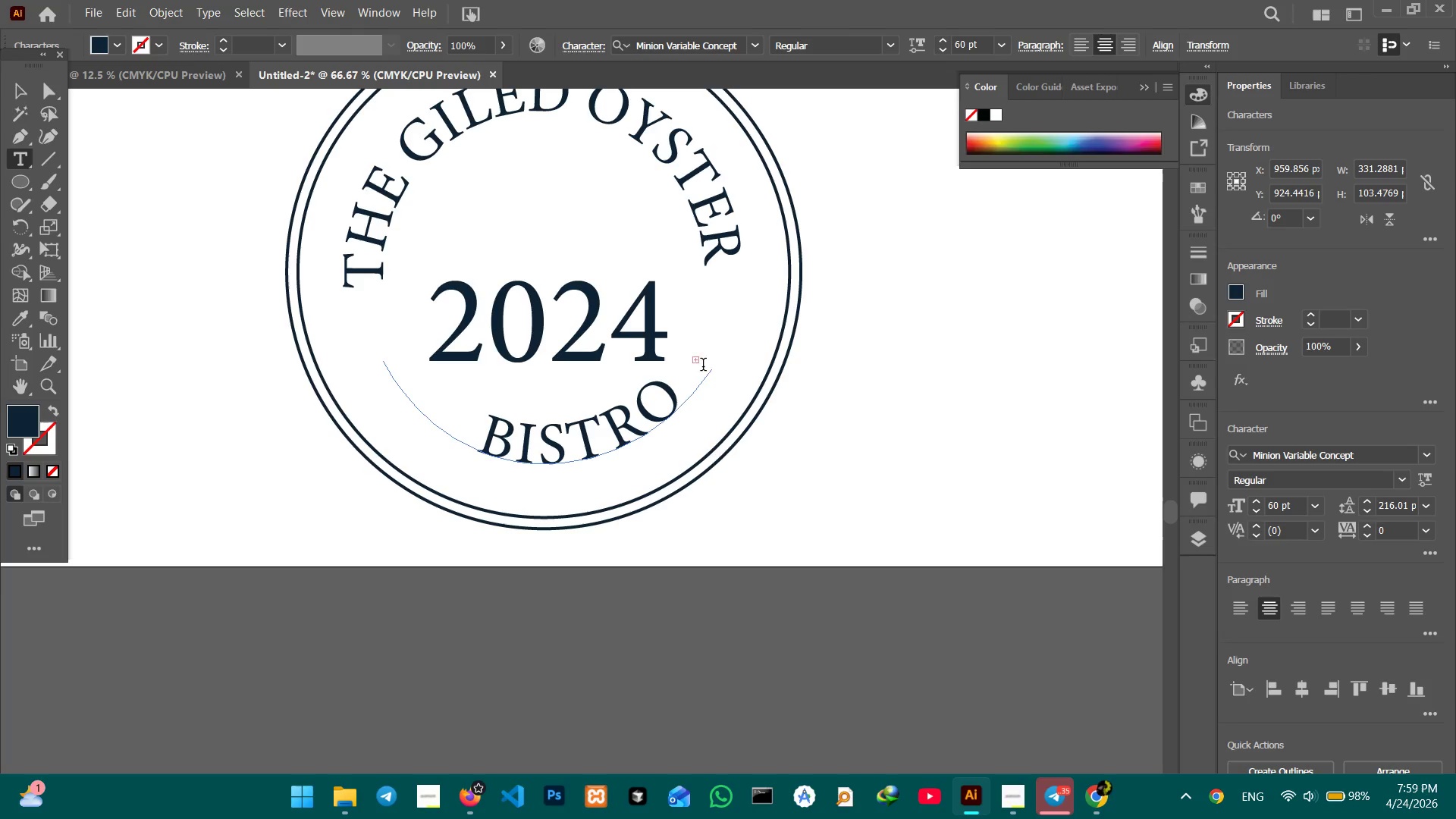 
key(Control+Z)
 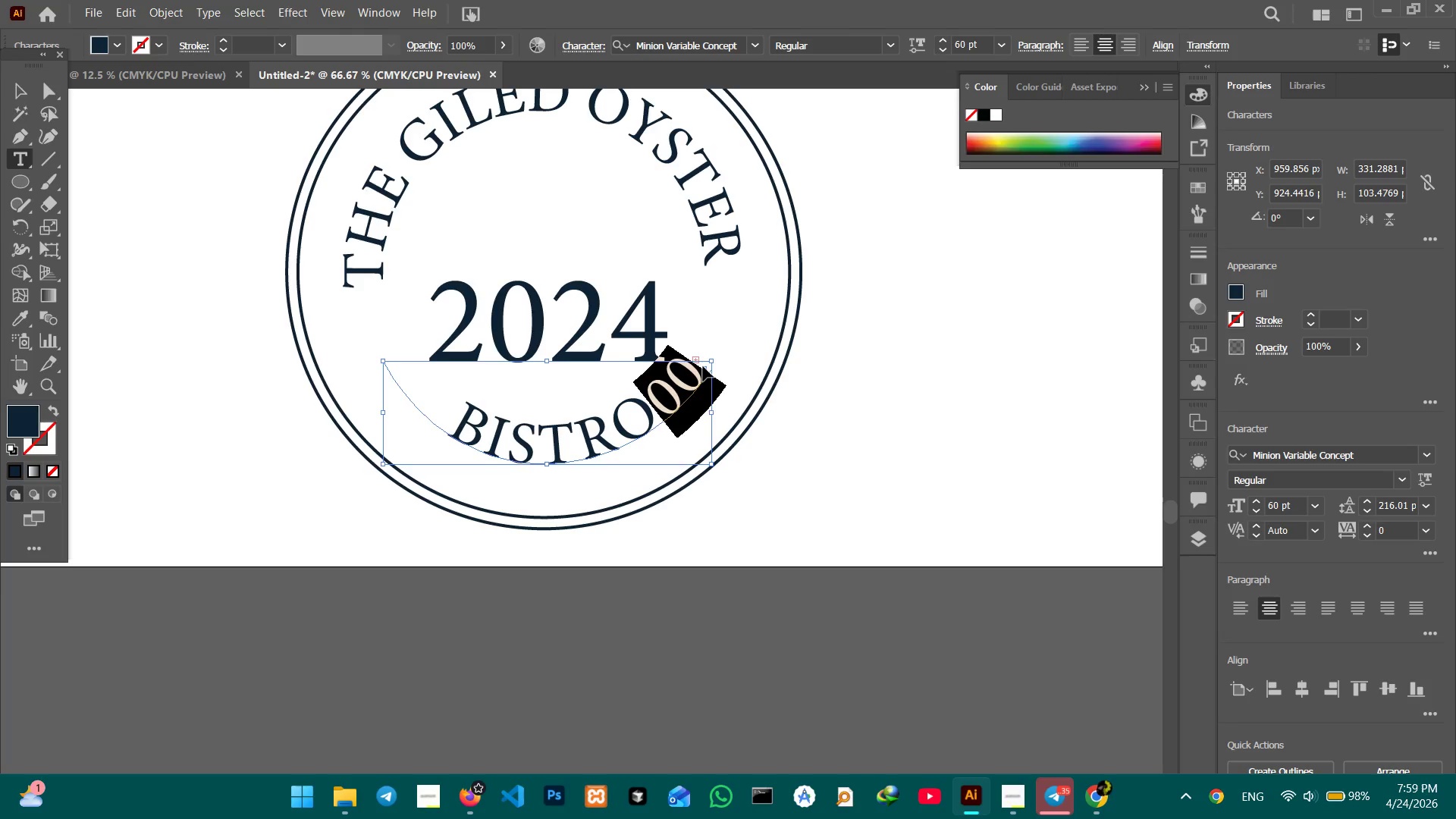 
key(Control+Z)
 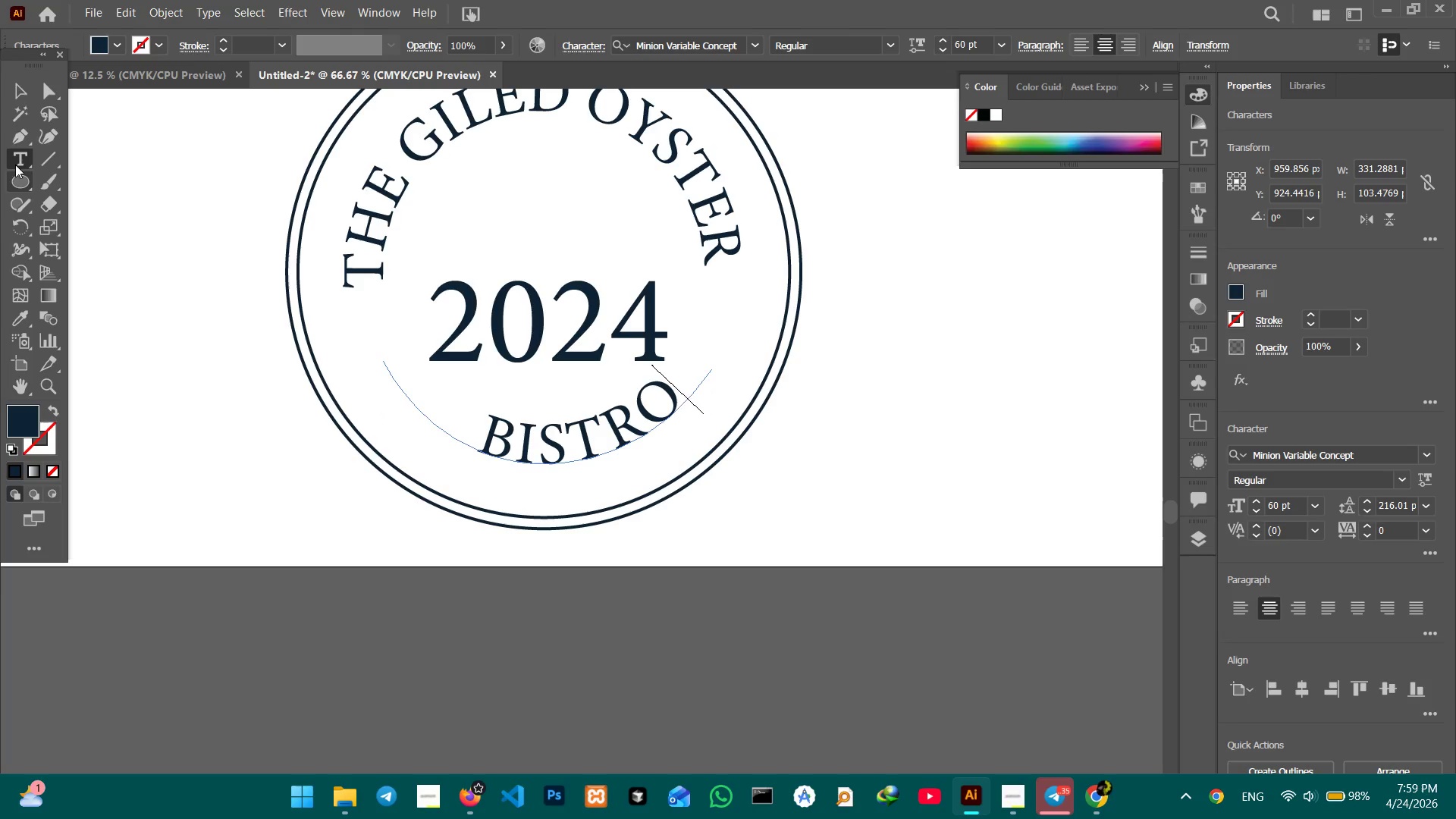 
left_click([20, 101])
 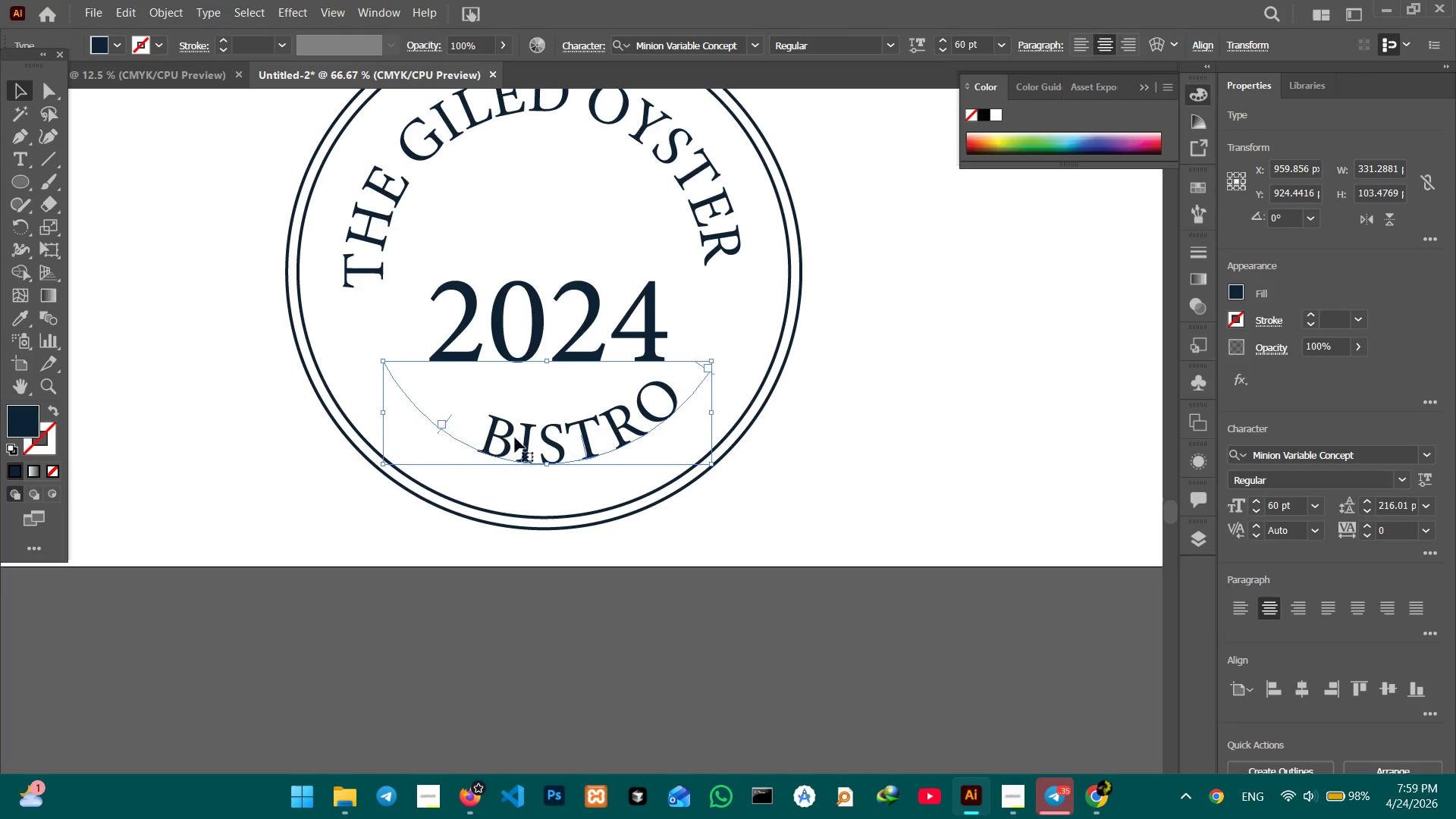 
double_click([517, 439])
 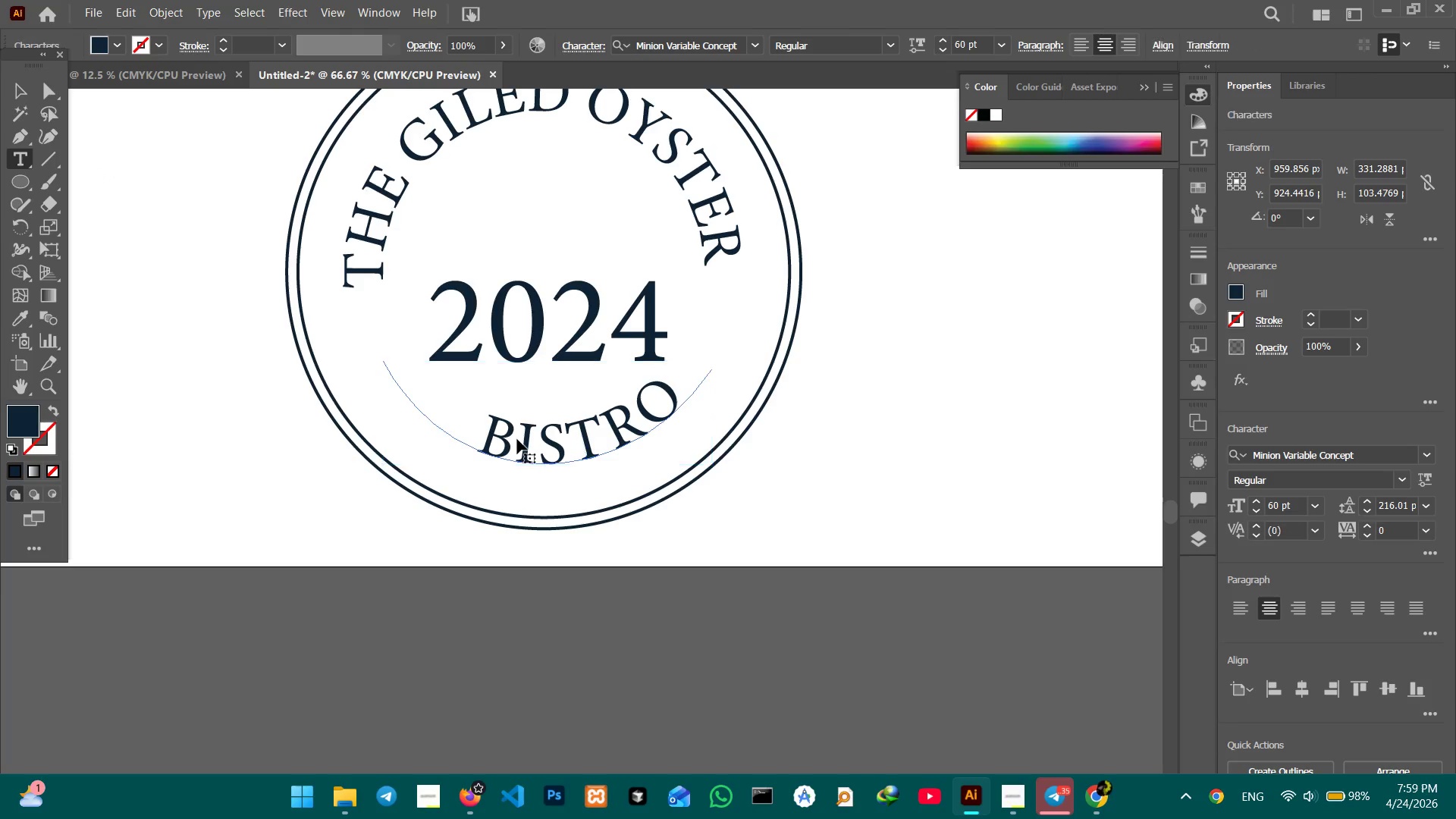 
triple_click([517, 439])
 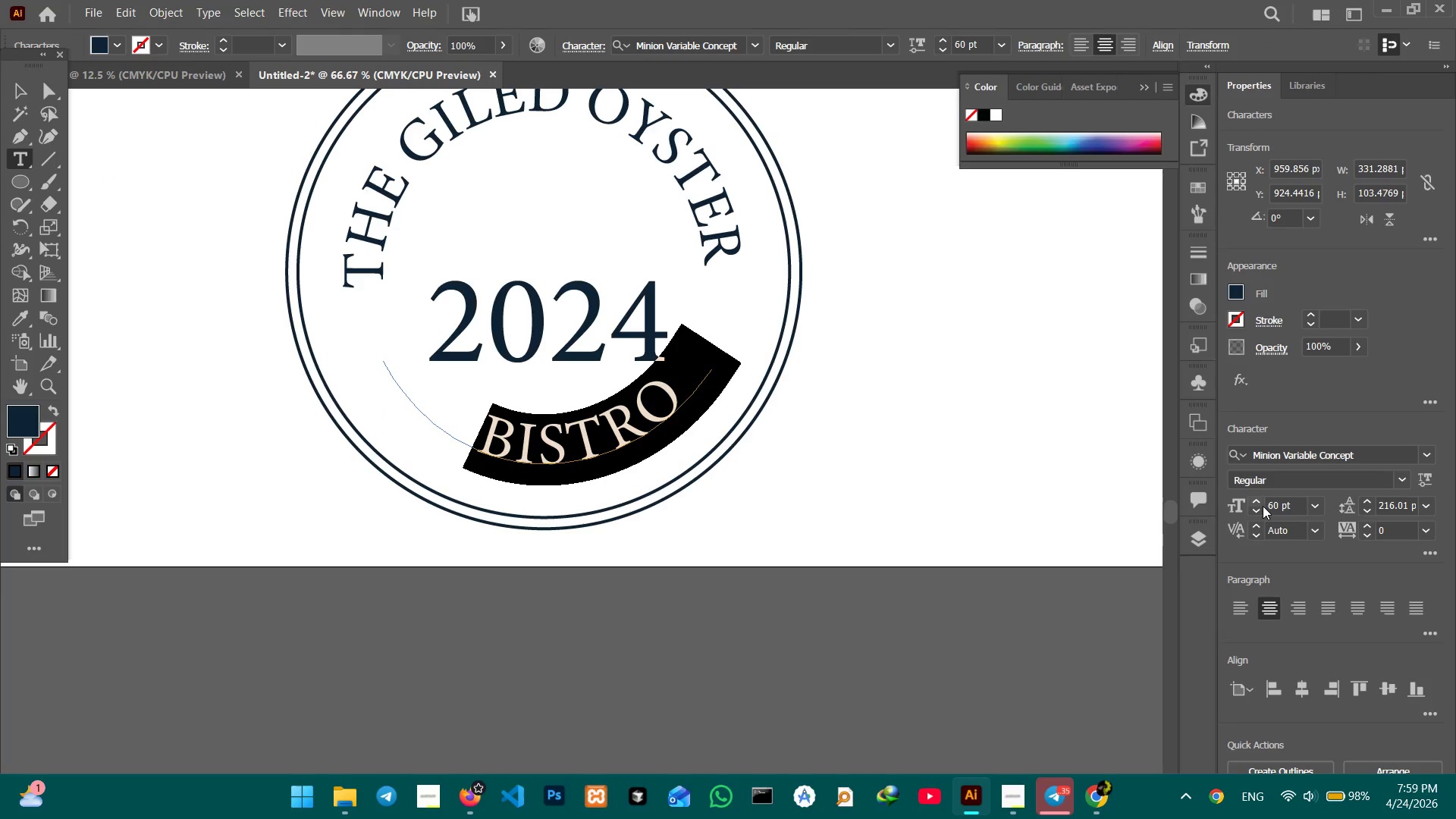 
double_click([1258, 503])
 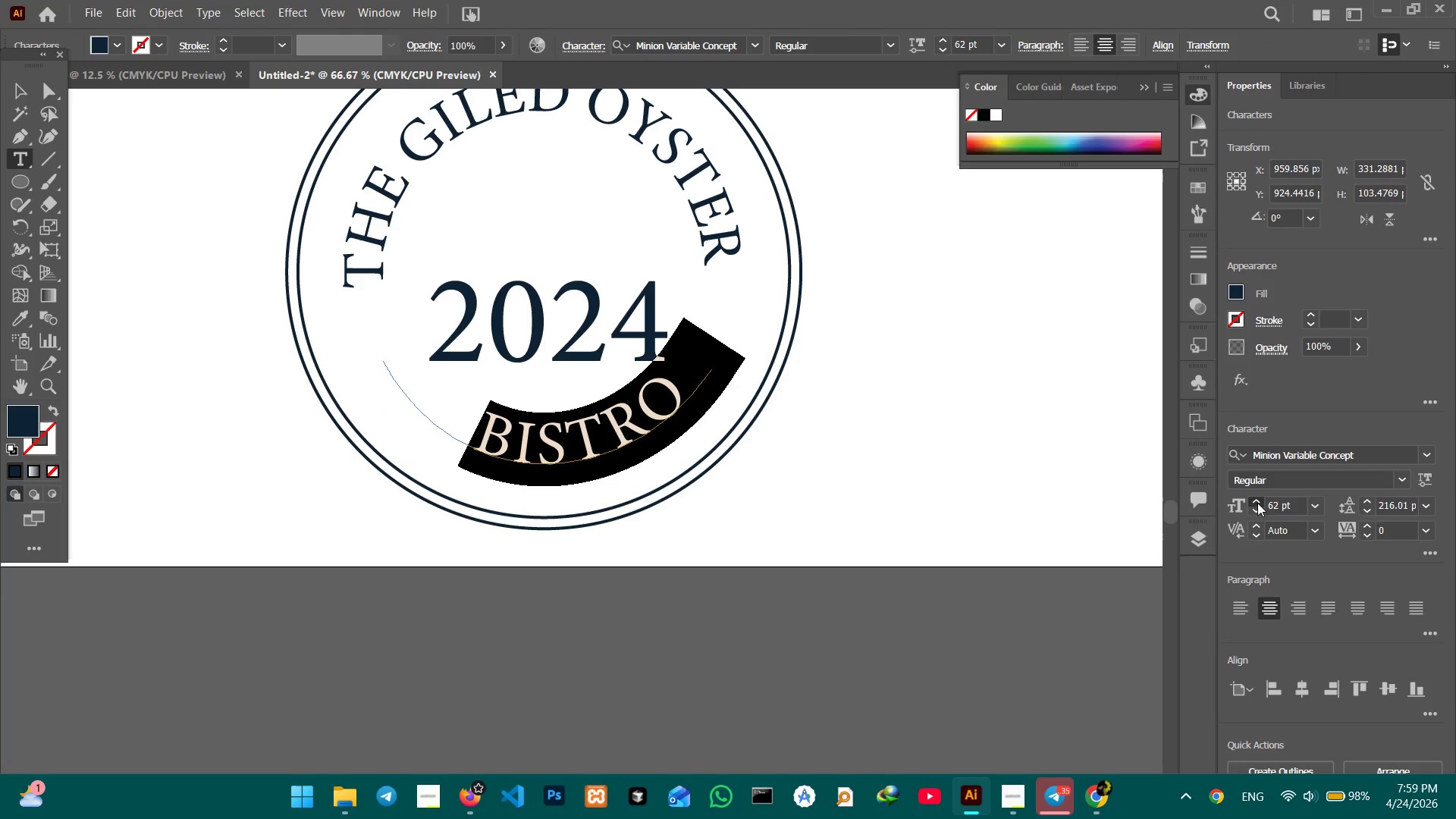 
triple_click([1257, 503])
 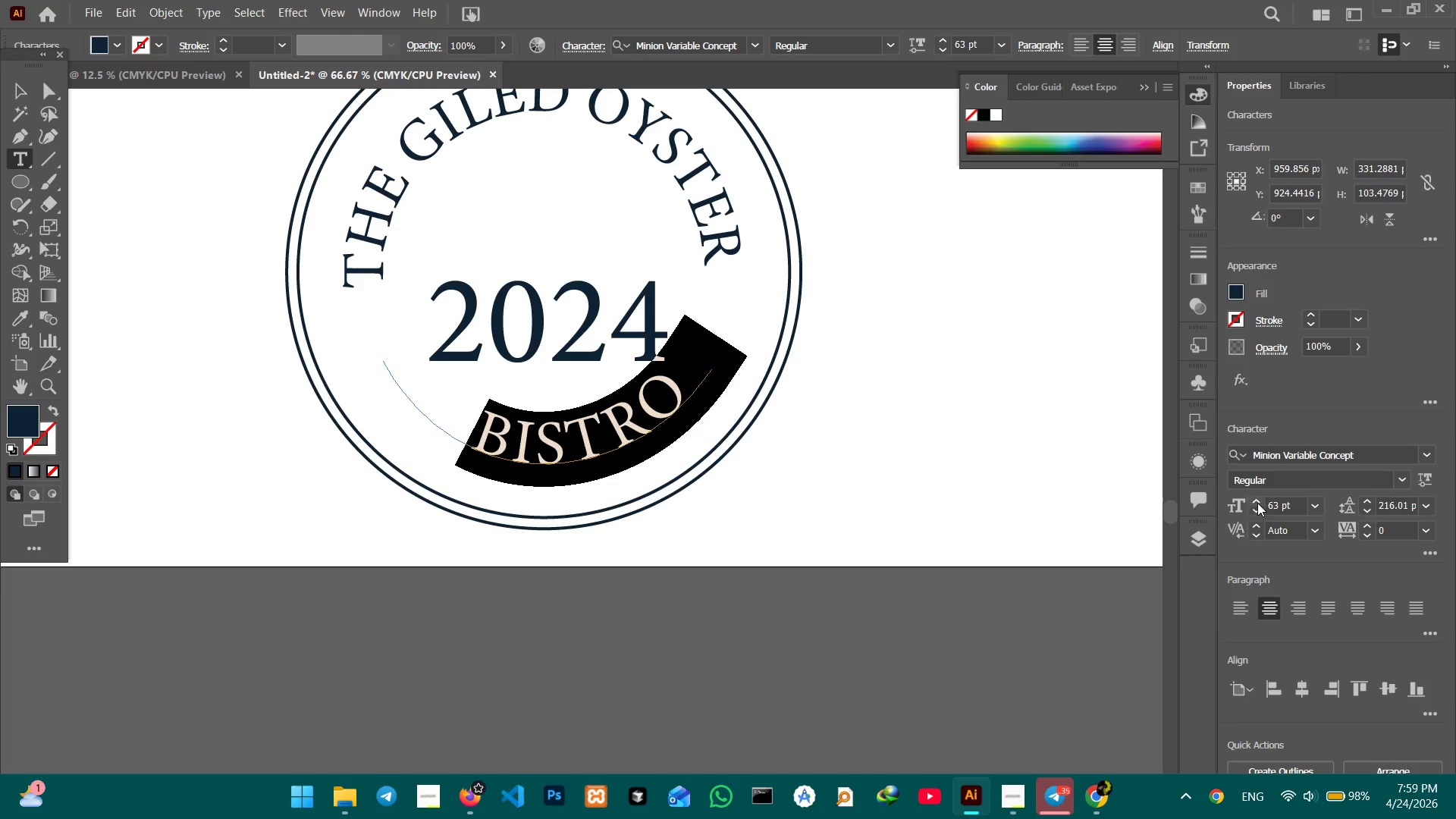 
triple_click([1257, 503])
 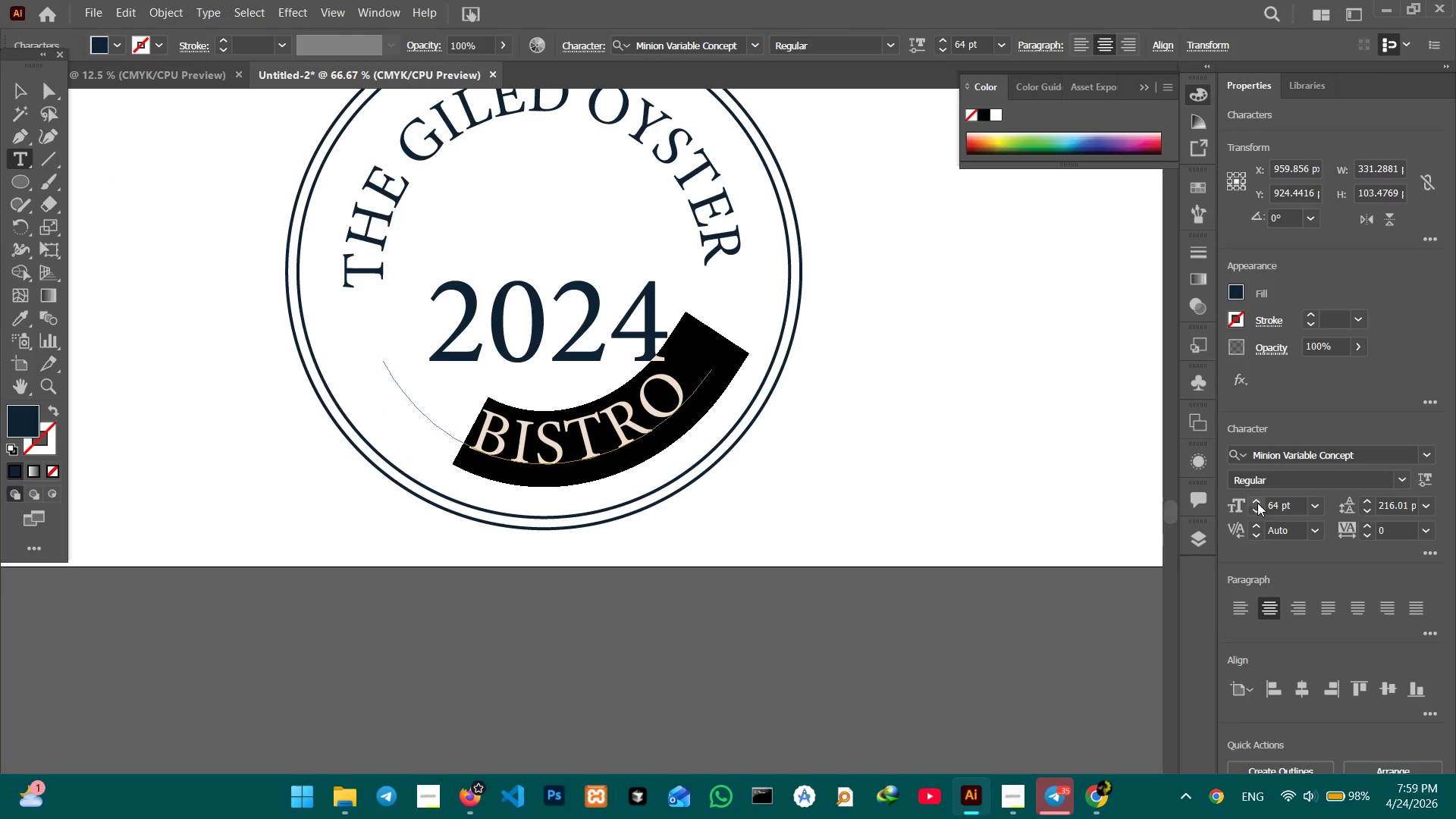 
left_click([1257, 503])
 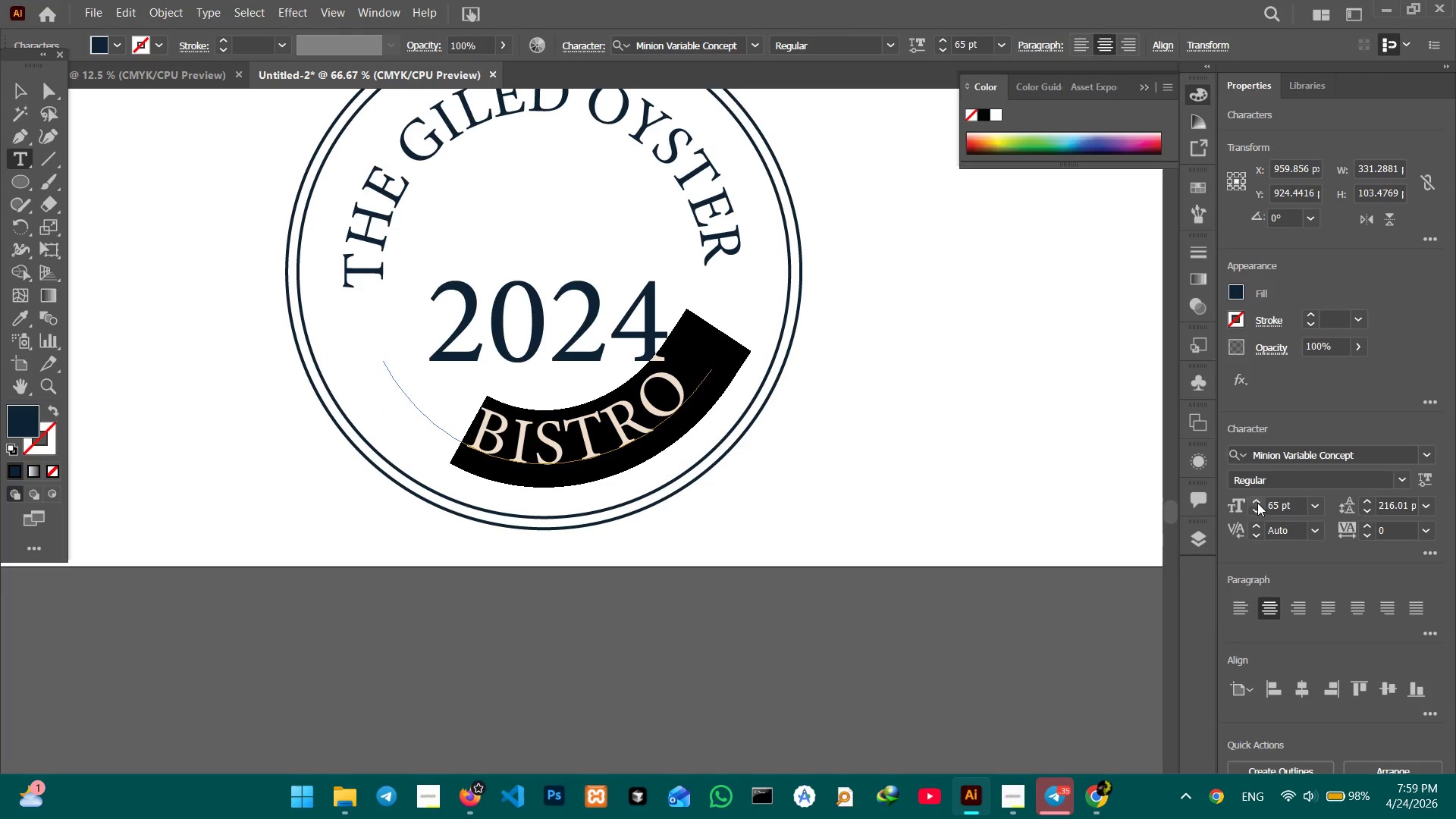 
left_click([1257, 503])
 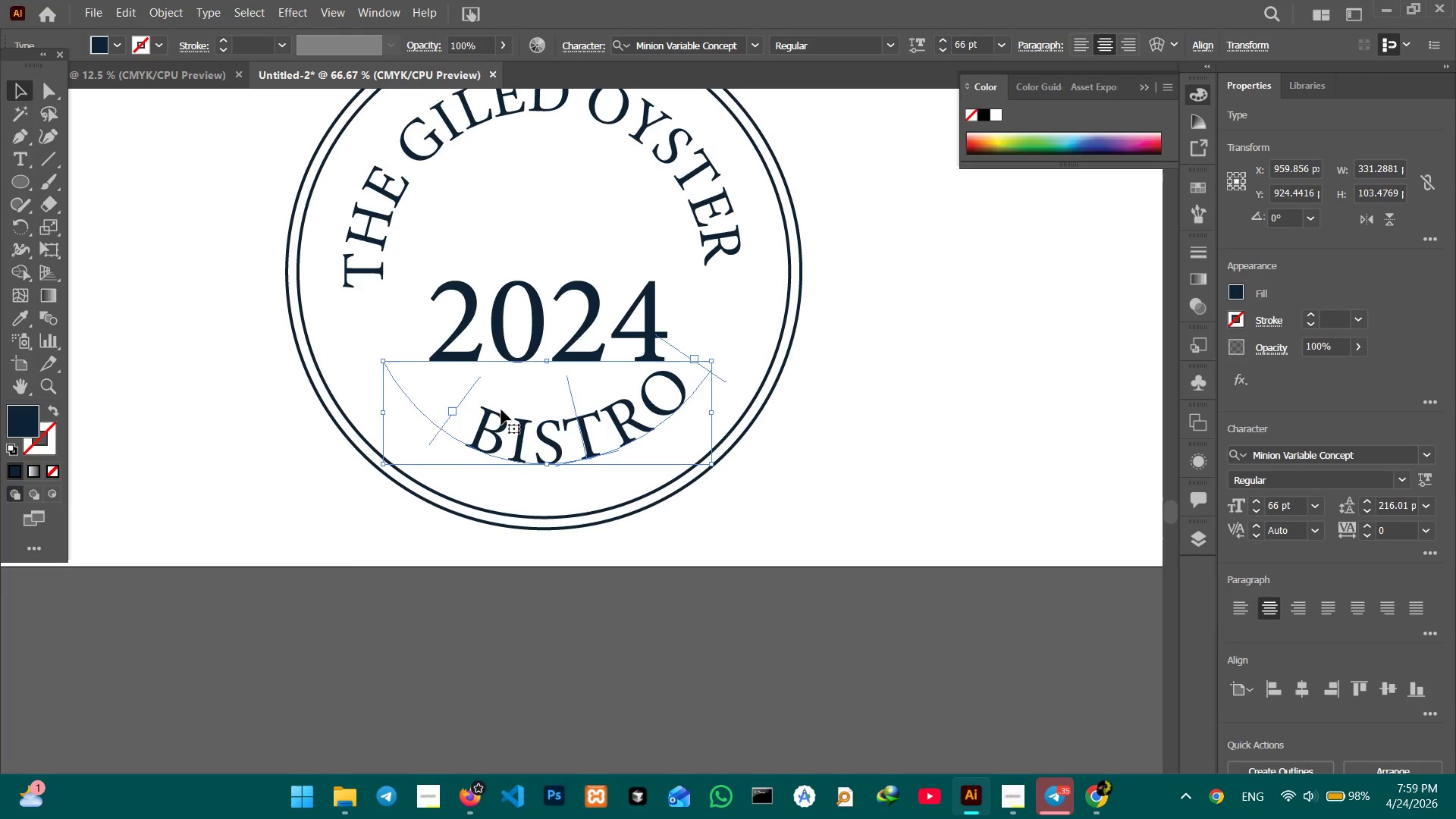 
left_click_drag(start_coordinate=[451, 412], to_coordinate=[435, 402])
 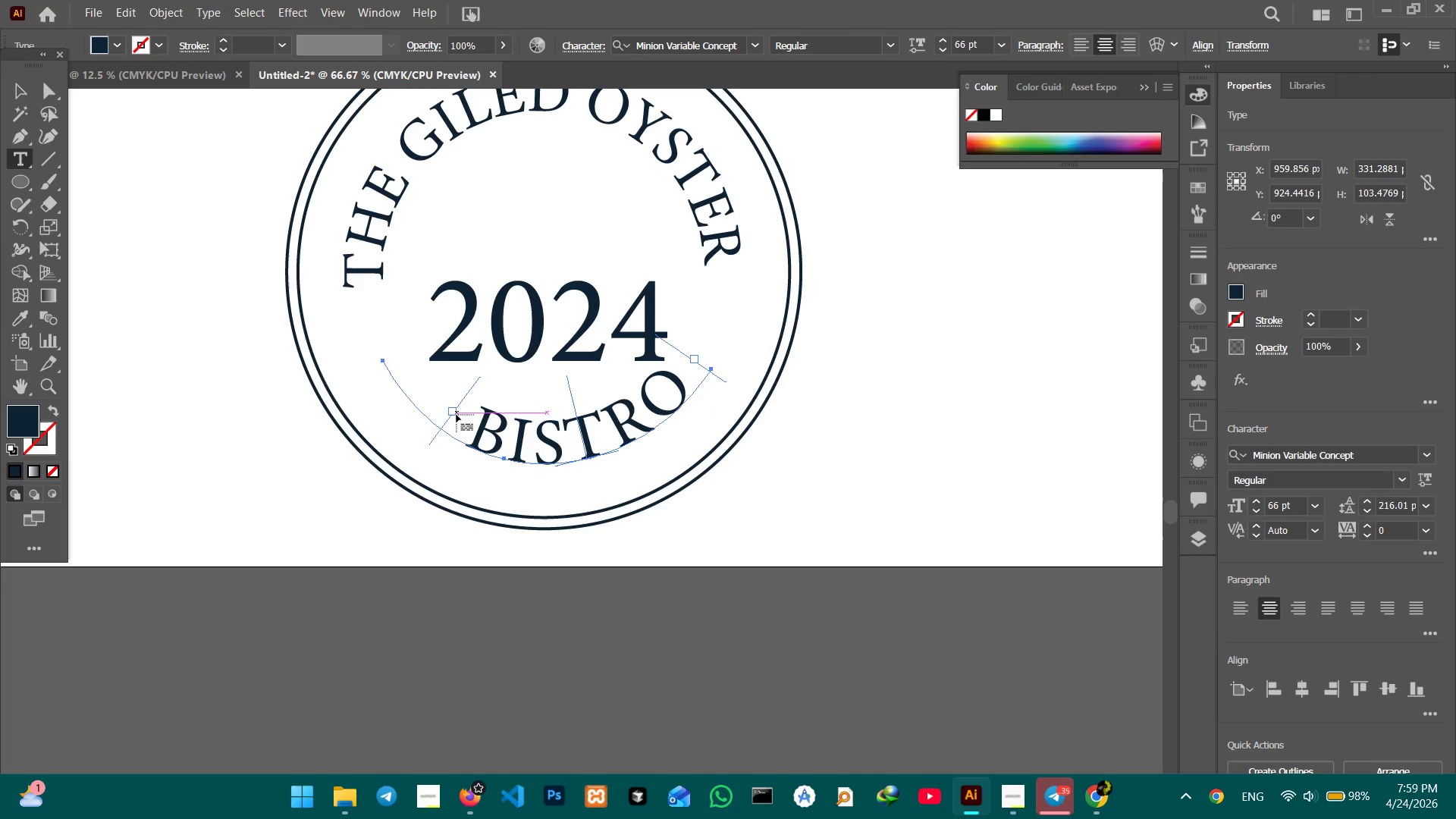 
left_click_drag(start_coordinate=[455, 413], to_coordinate=[444, 406])
 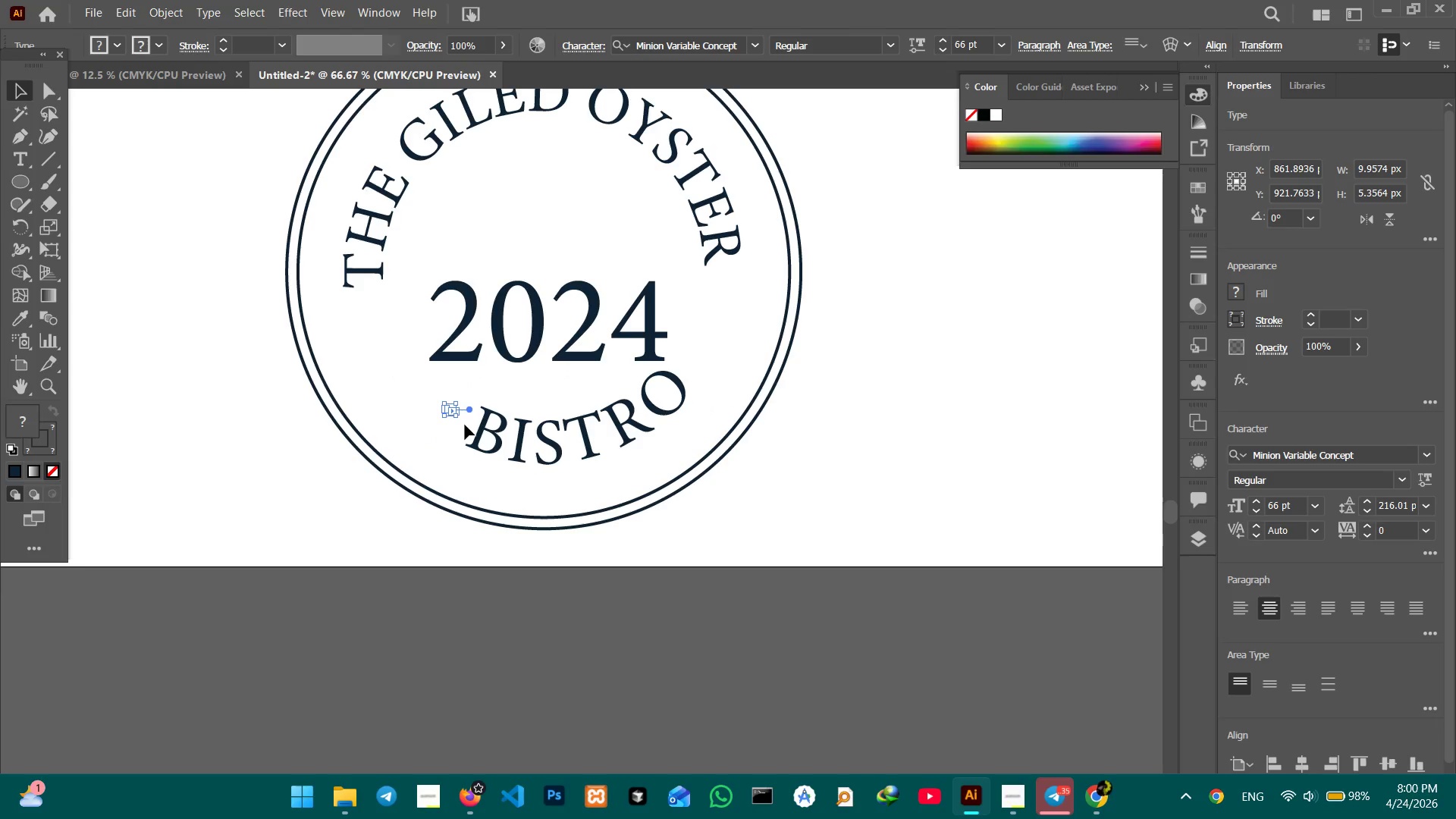 
key(Control+Z)
 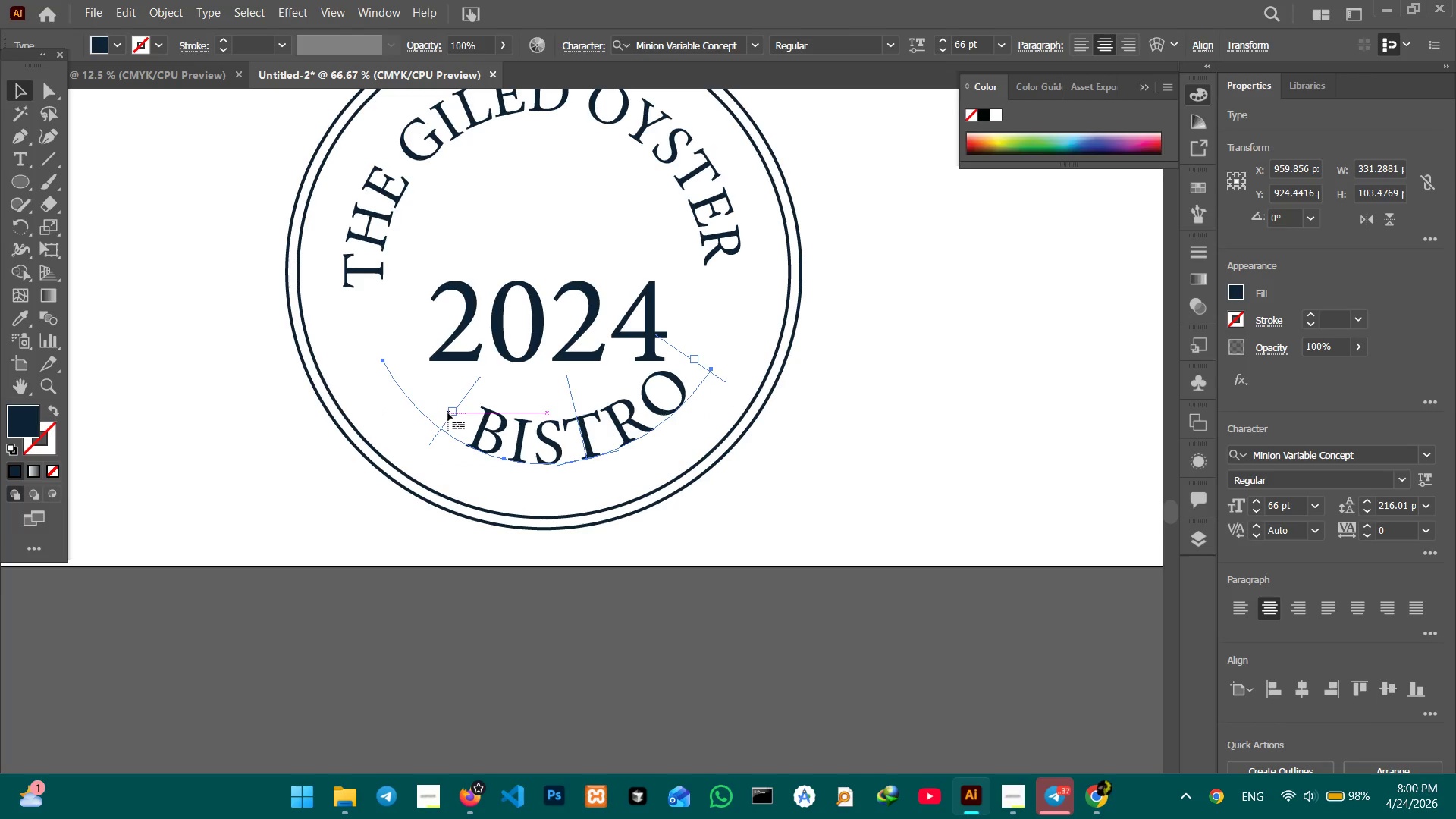 
left_click([451, 413])
 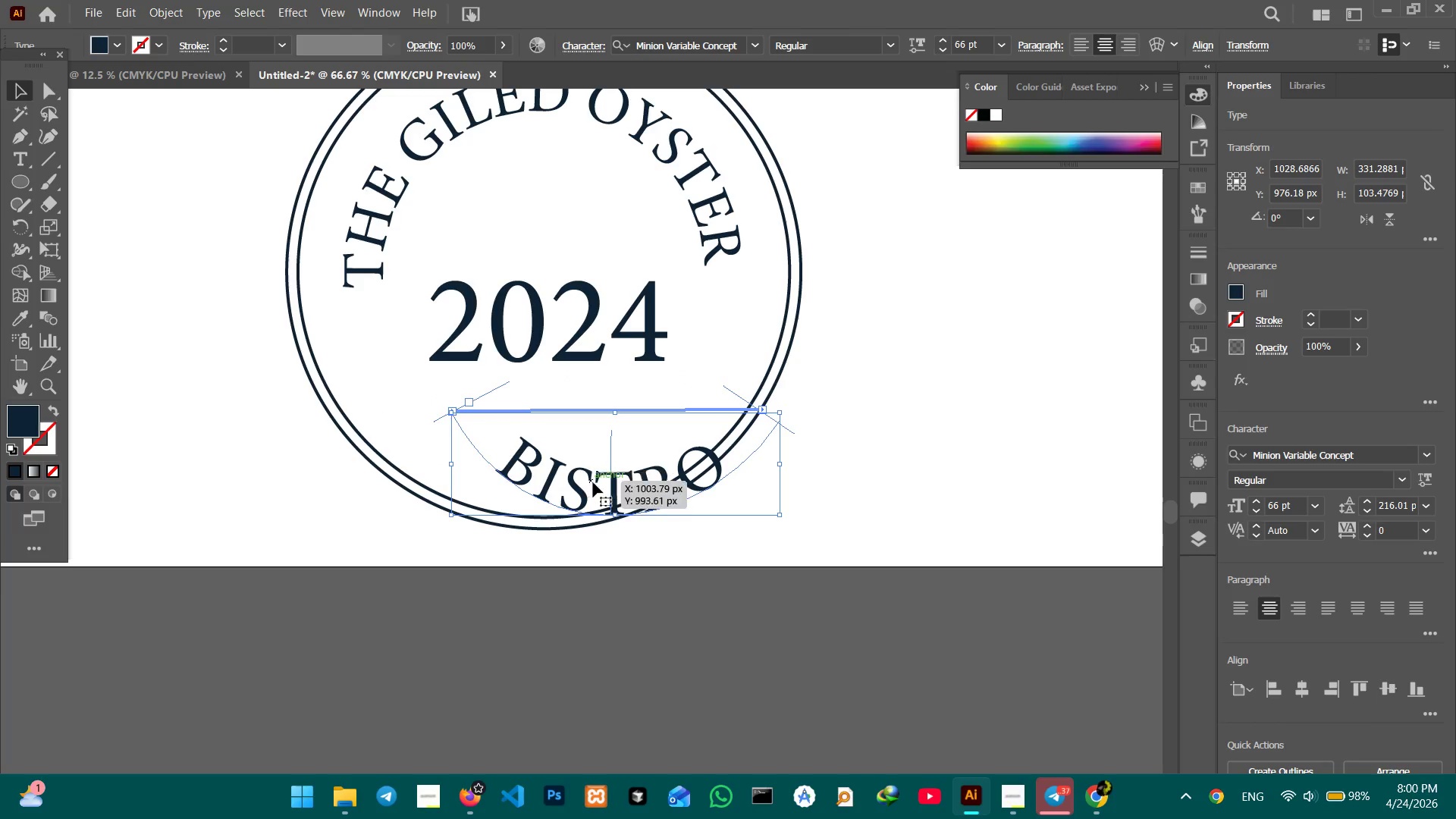 
left_click_drag(start_coordinate=[613, 489], to_coordinate=[544, 457])
 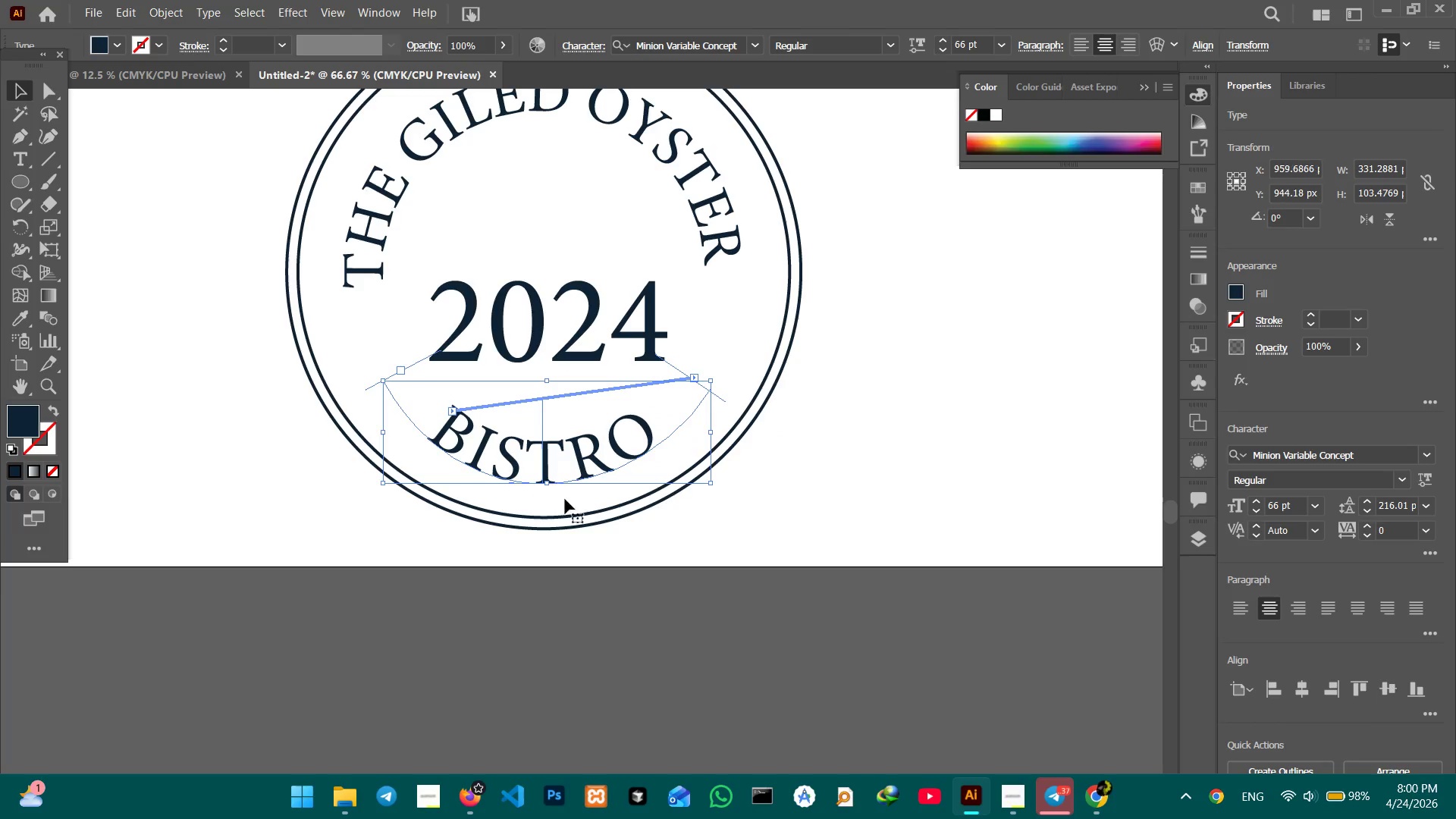 
hold_key(key=ShiftLeft, duration=1.17)
left_click_drag(start_coordinate=[544, 485], to_coordinate=[553, 499])
 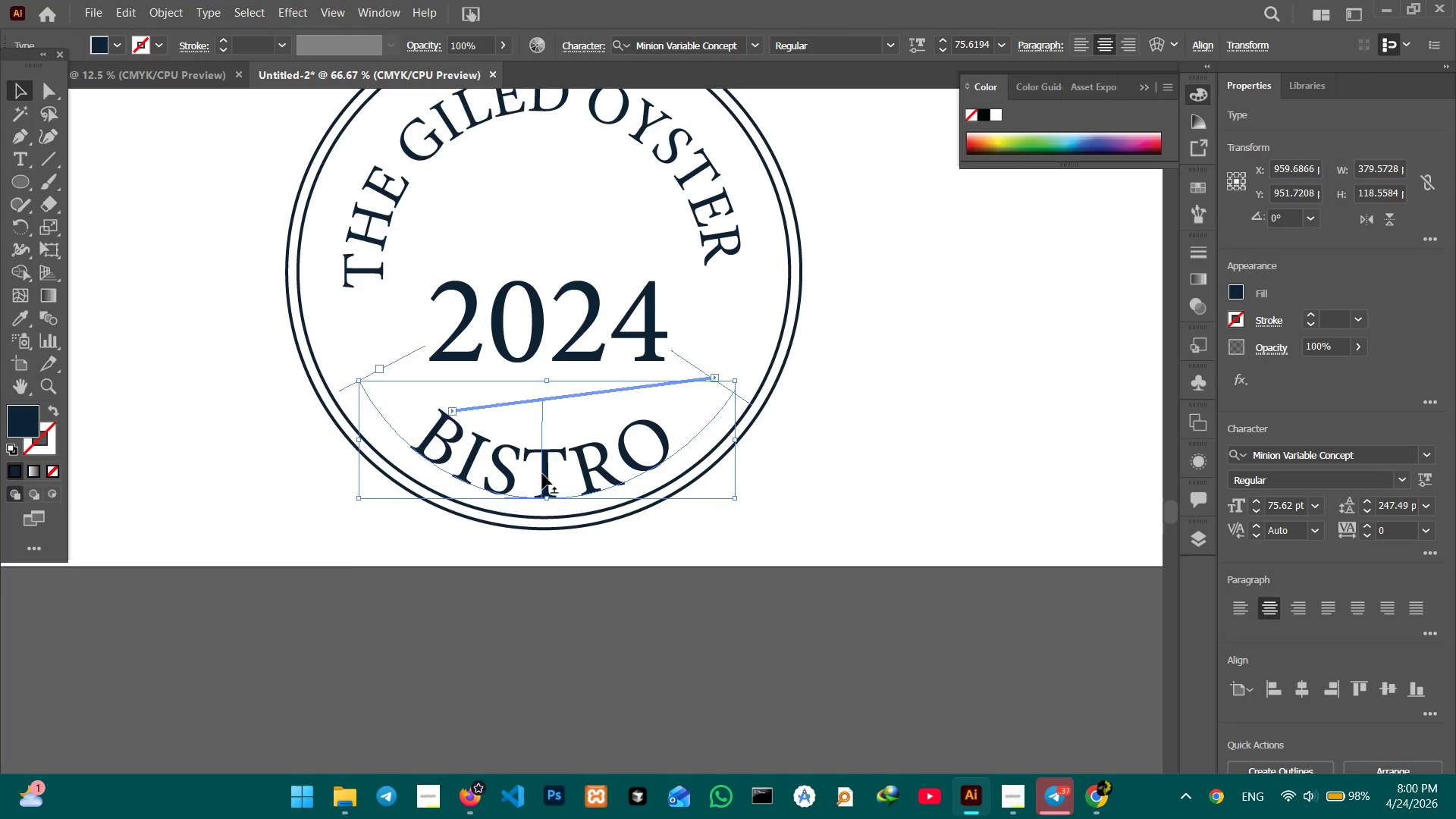 
left_click_drag(start_coordinate=[543, 474], to_coordinate=[556, 464])
 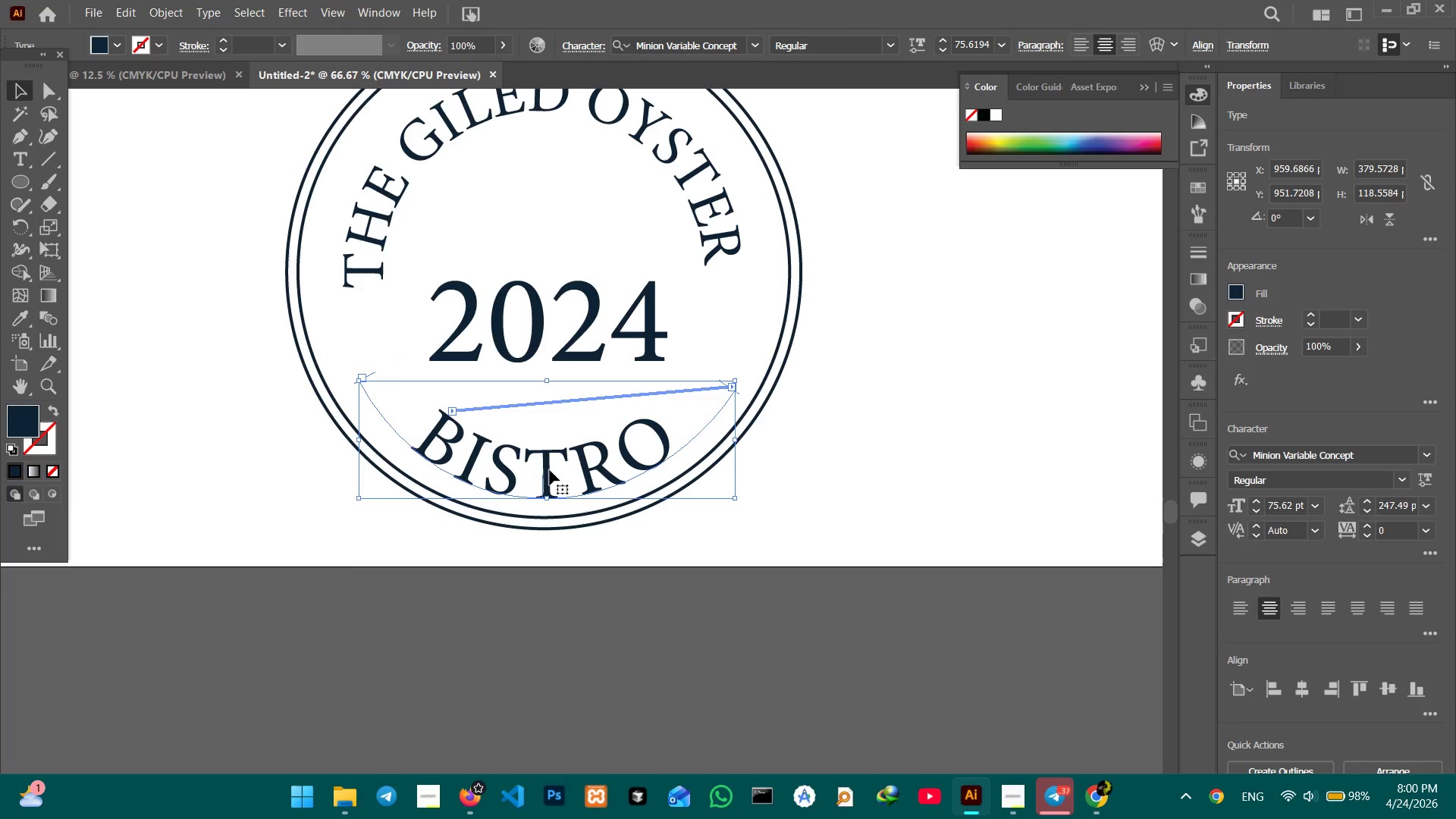 
left_click_drag(start_coordinate=[550, 470], to_coordinate=[563, 456])
 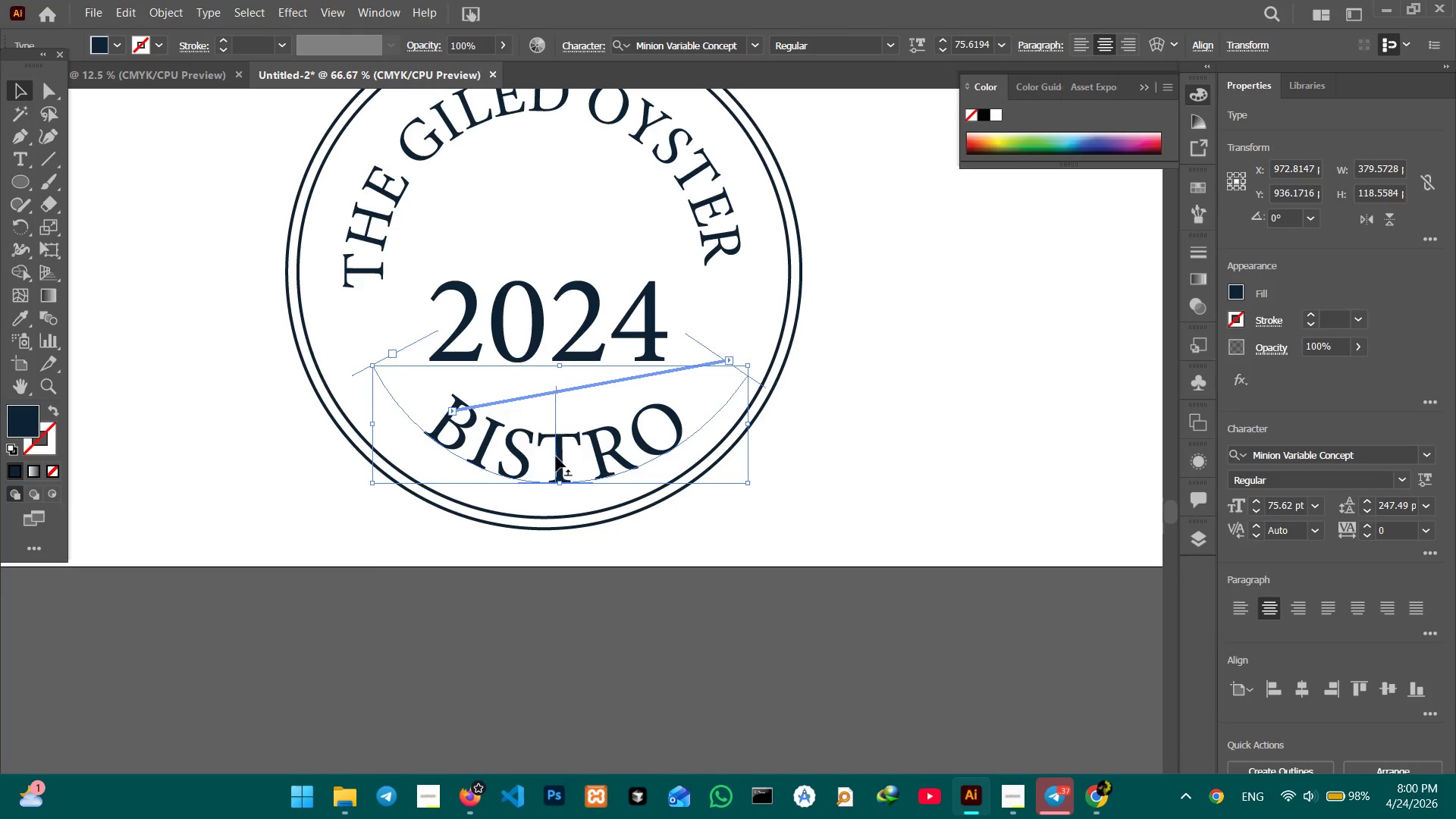 
left_click_drag(start_coordinate=[556, 457], to_coordinate=[549, 459])
 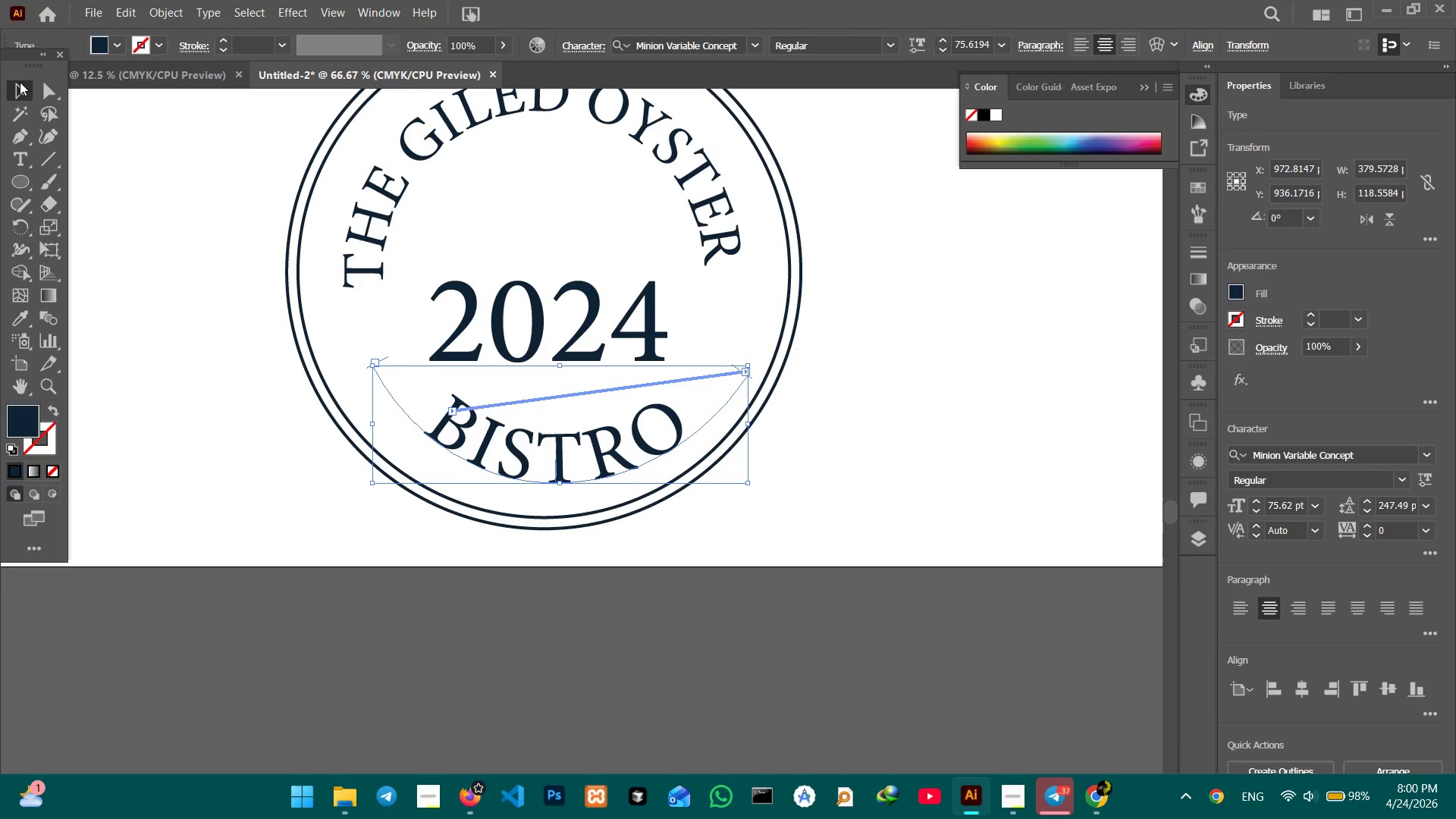 
double_click([24, 95])
 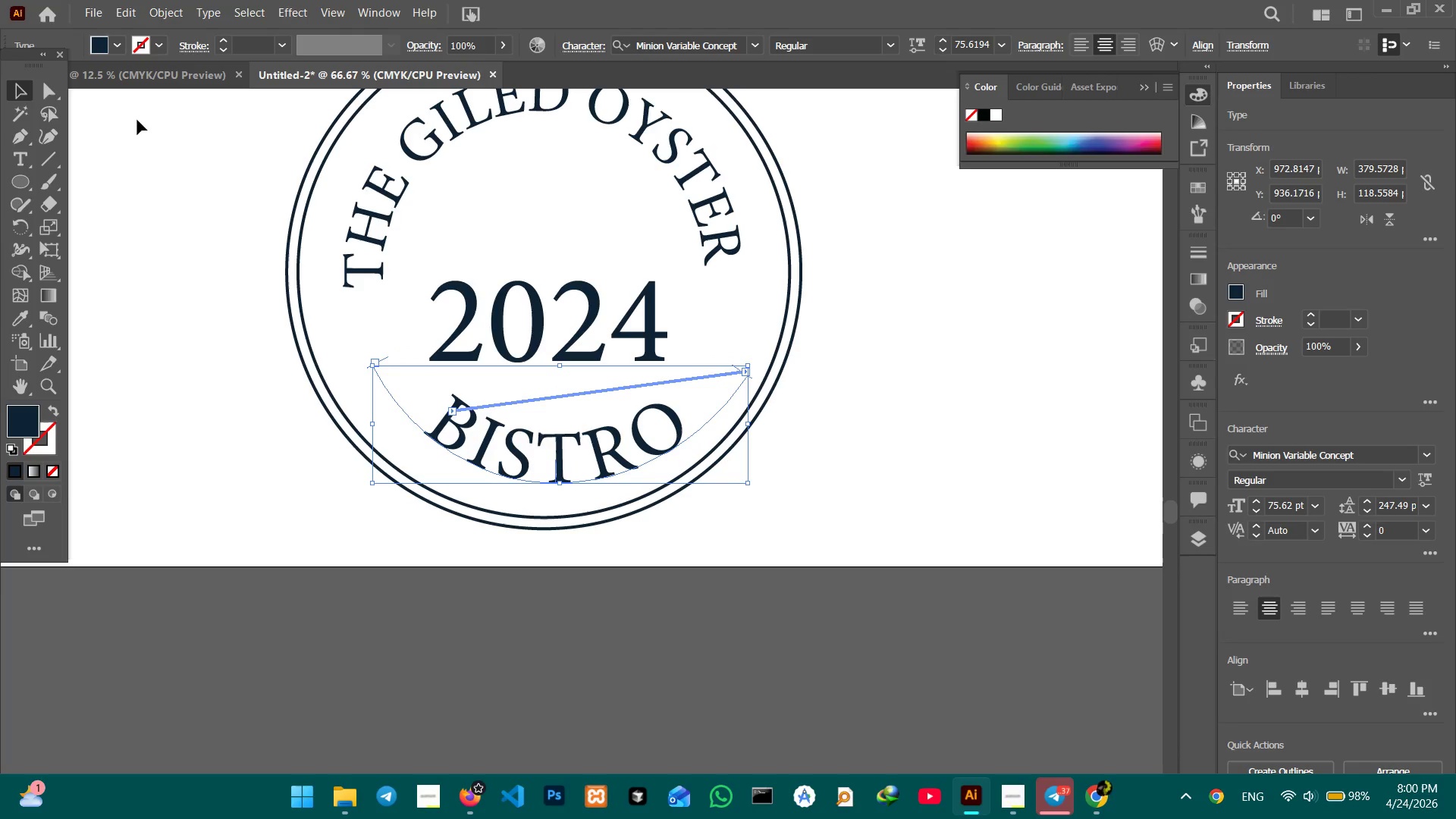 
triple_click([142, 121])
 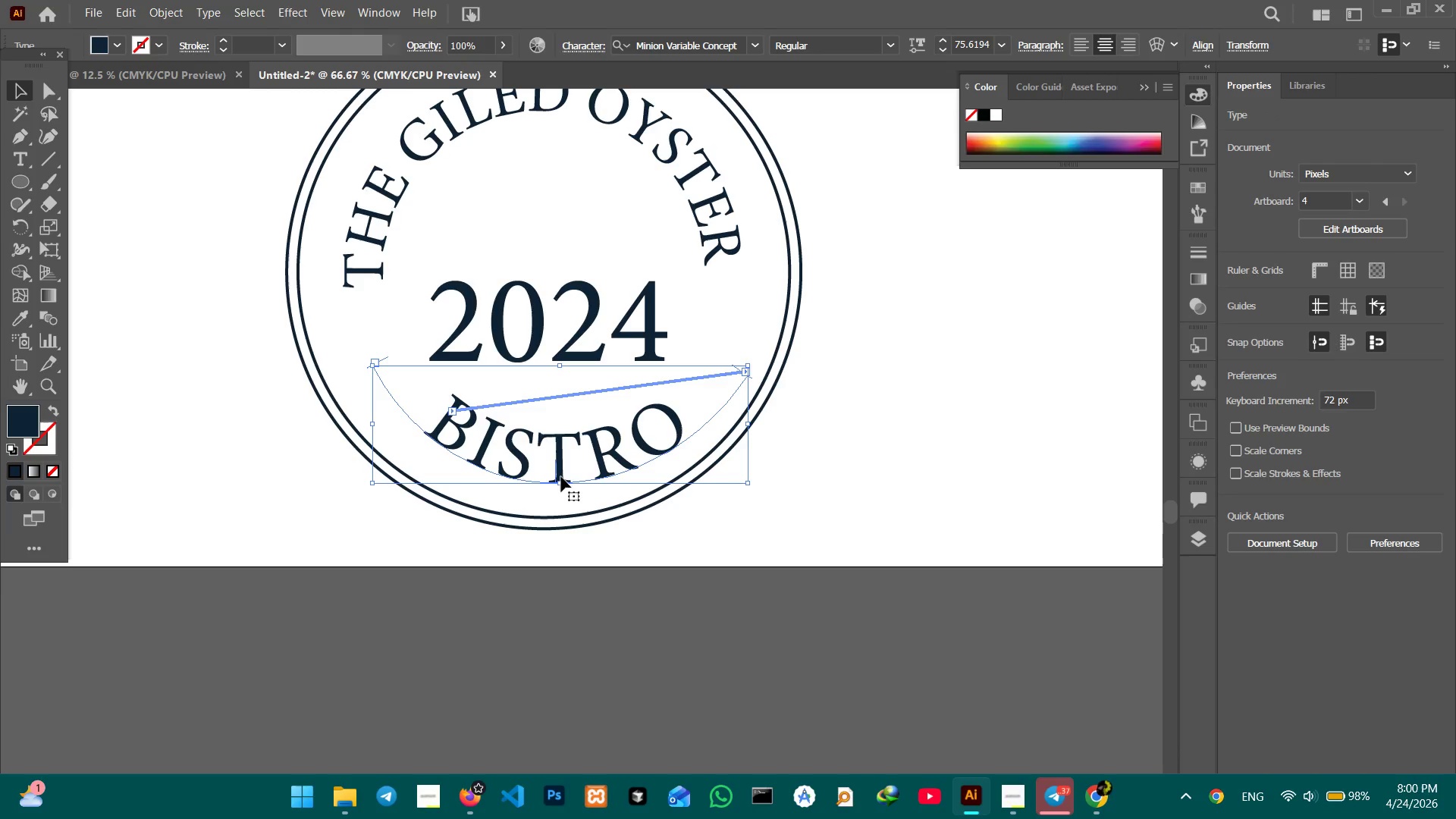 
left_click_drag(start_coordinate=[560, 470], to_coordinate=[551, 471])
 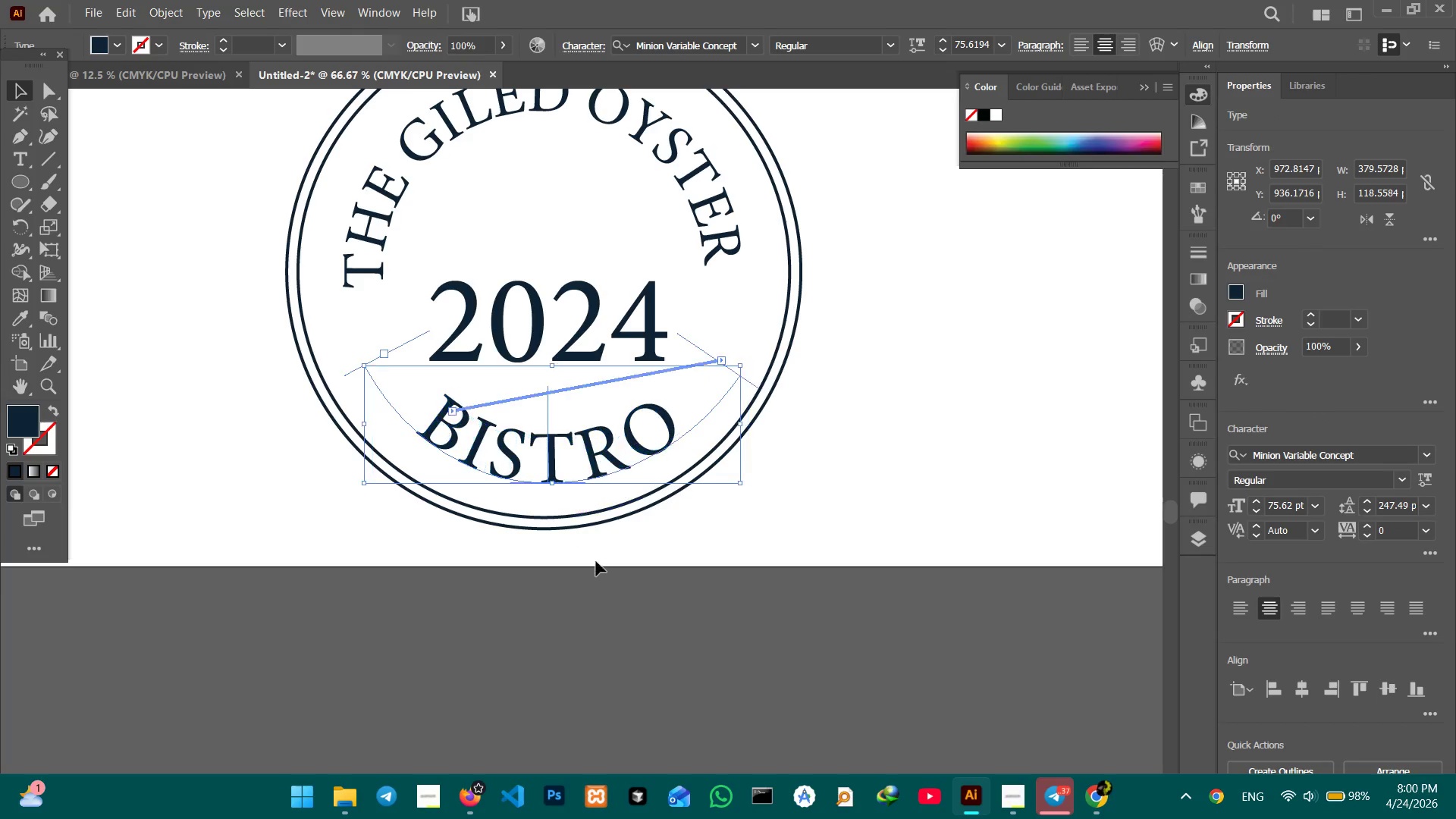 
left_click([608, 574])
 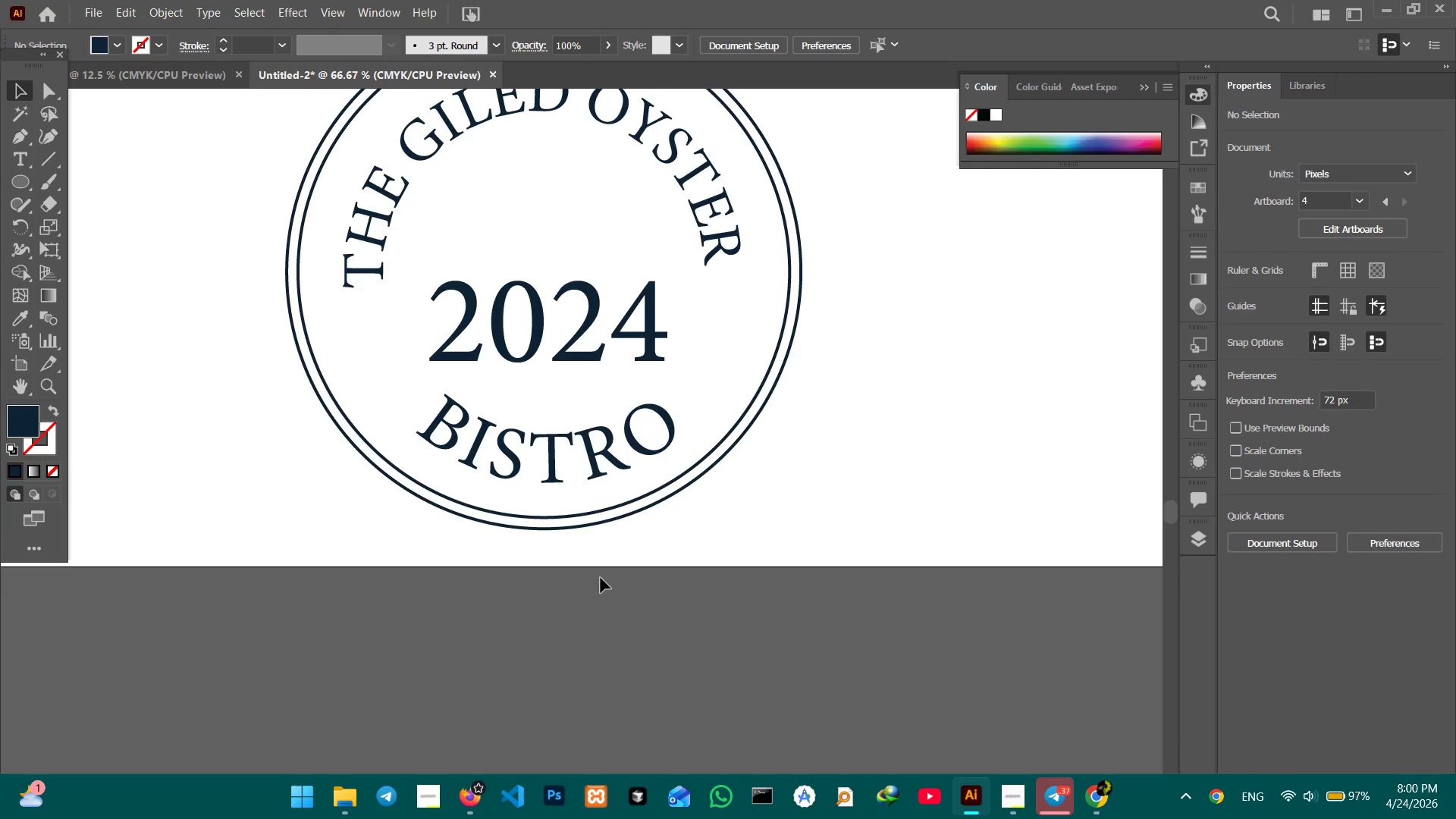 
wait(12.08)
 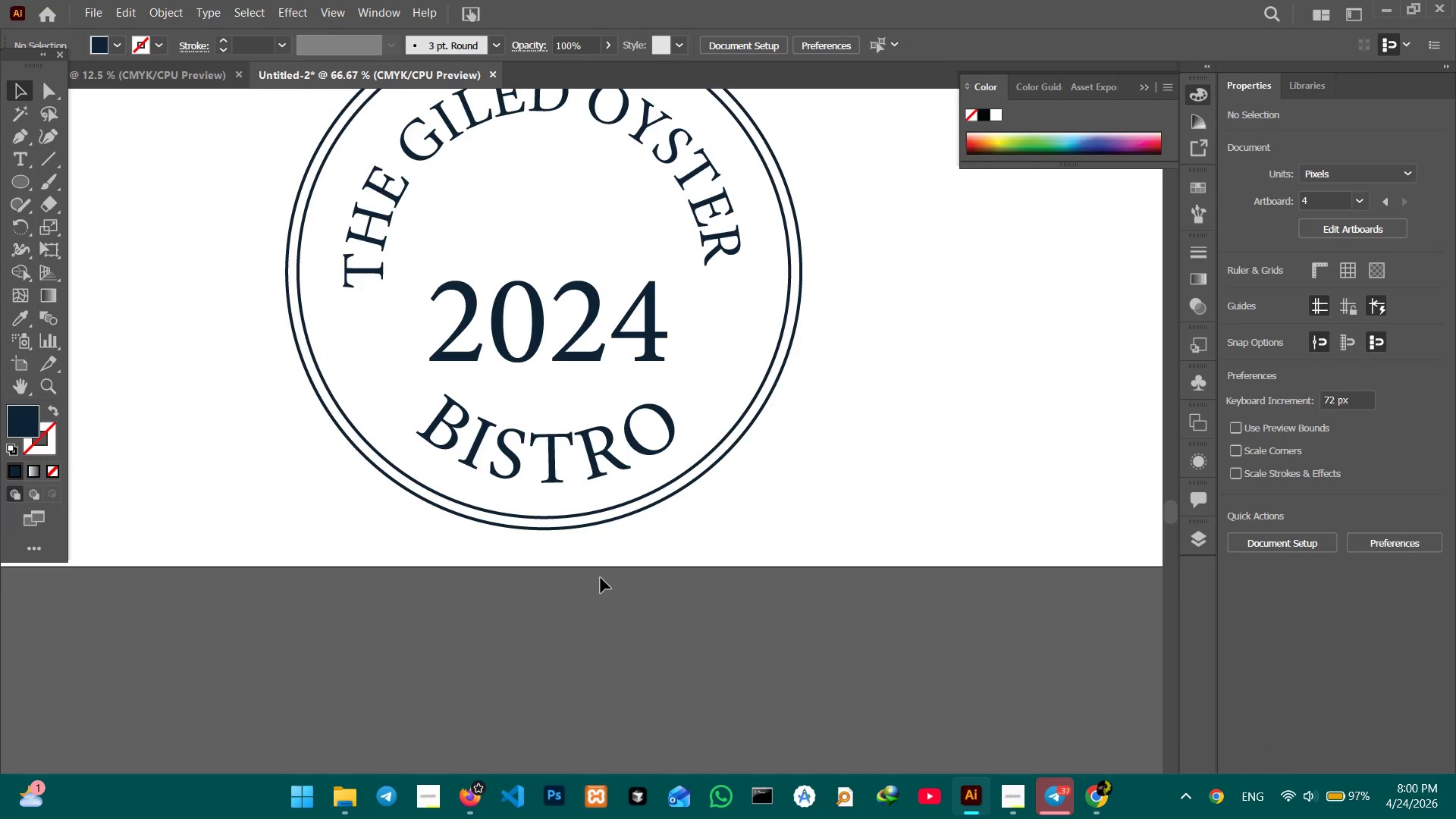 
left_click([523, 283])
 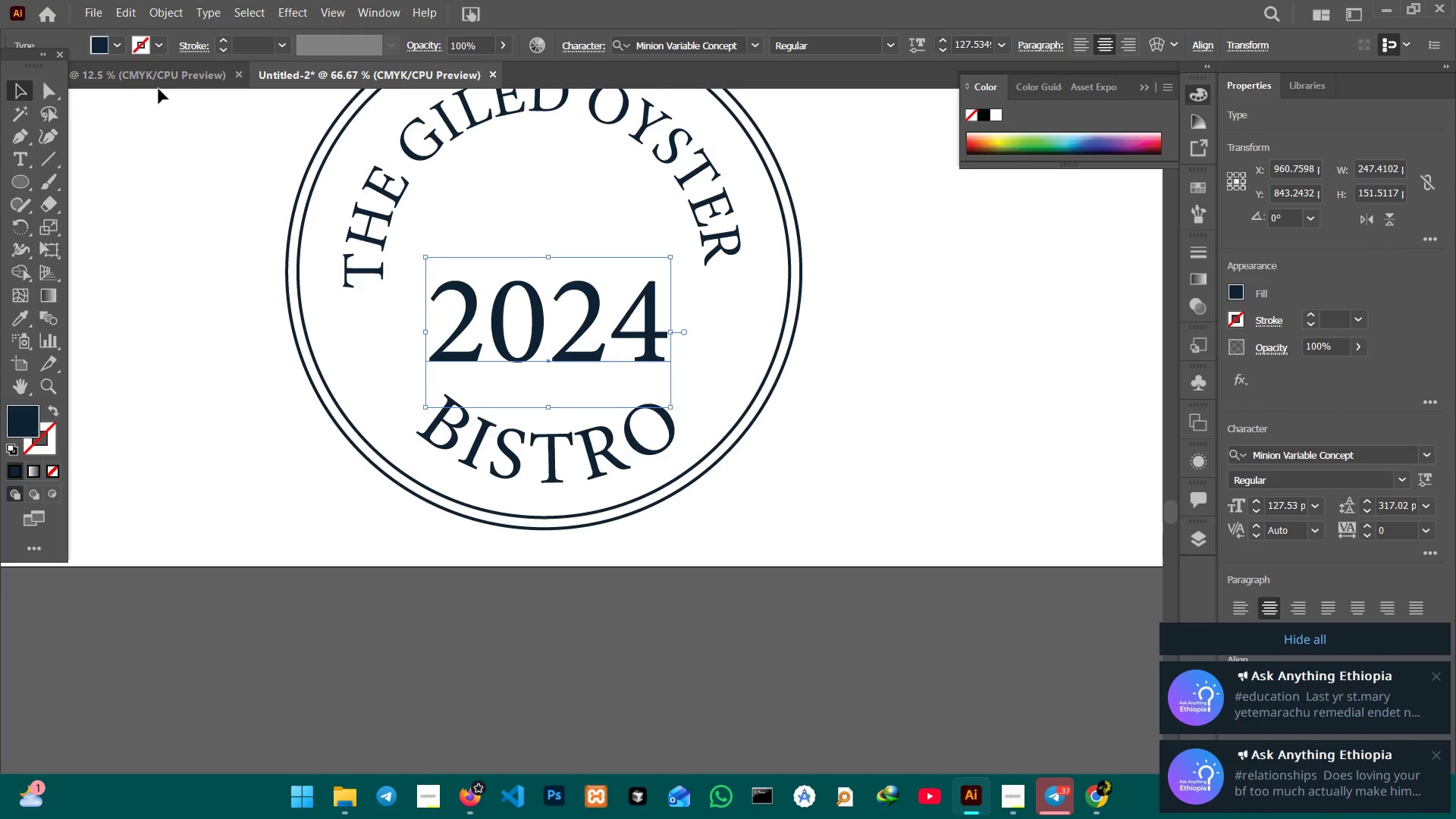 
left_click([18, 170])
 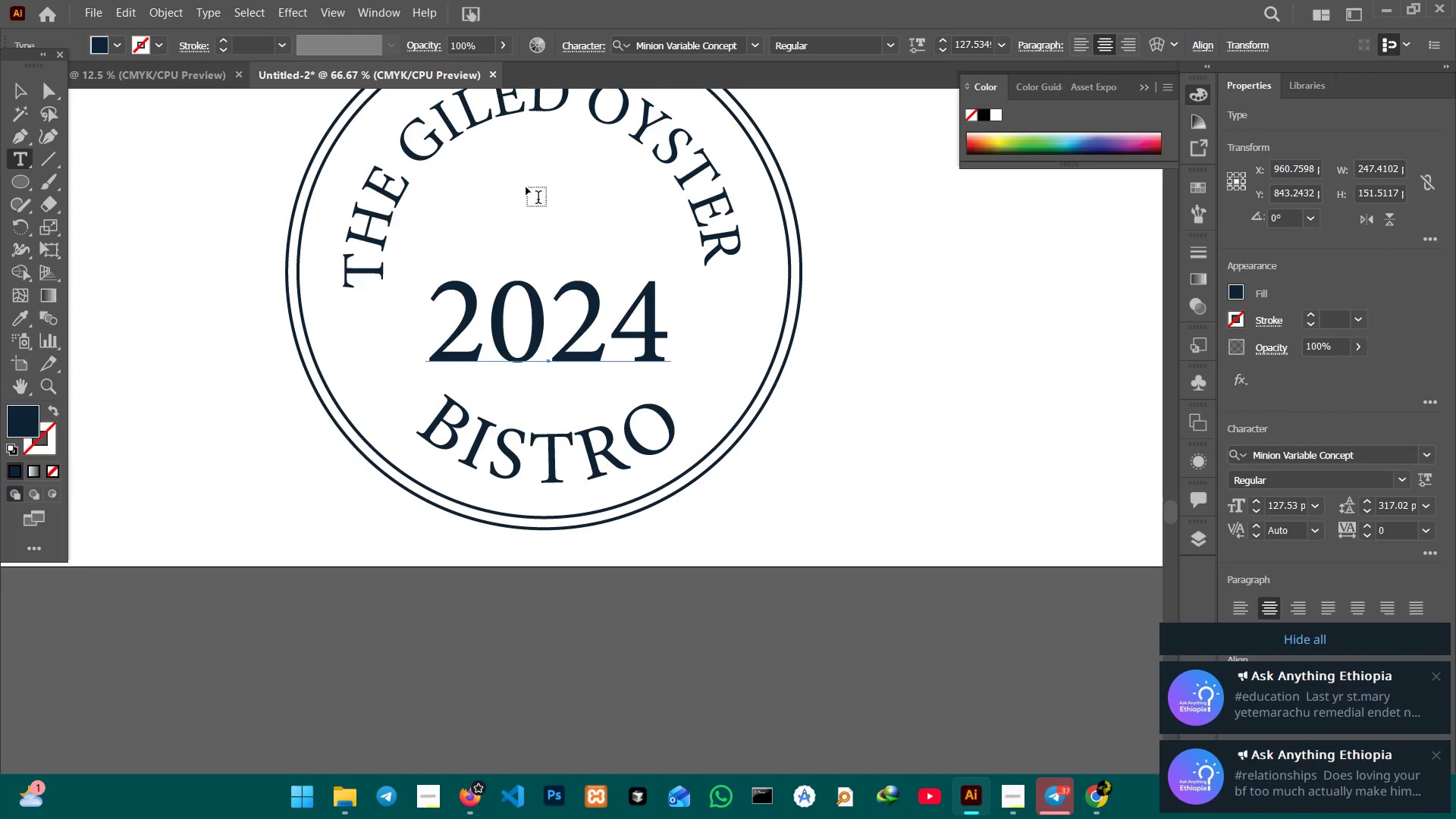 
double_click([447, 195])
 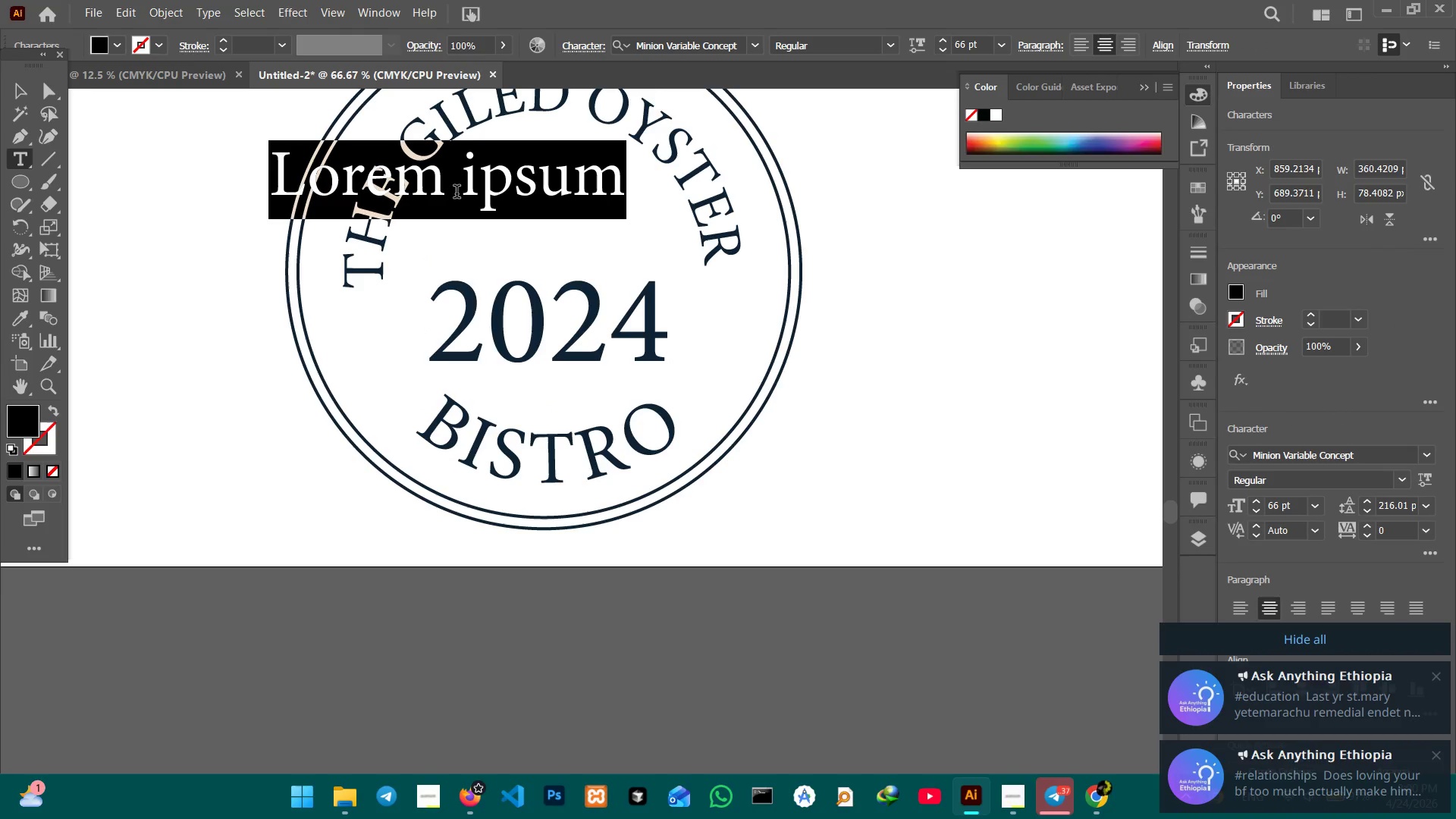 
type(SINCE)
 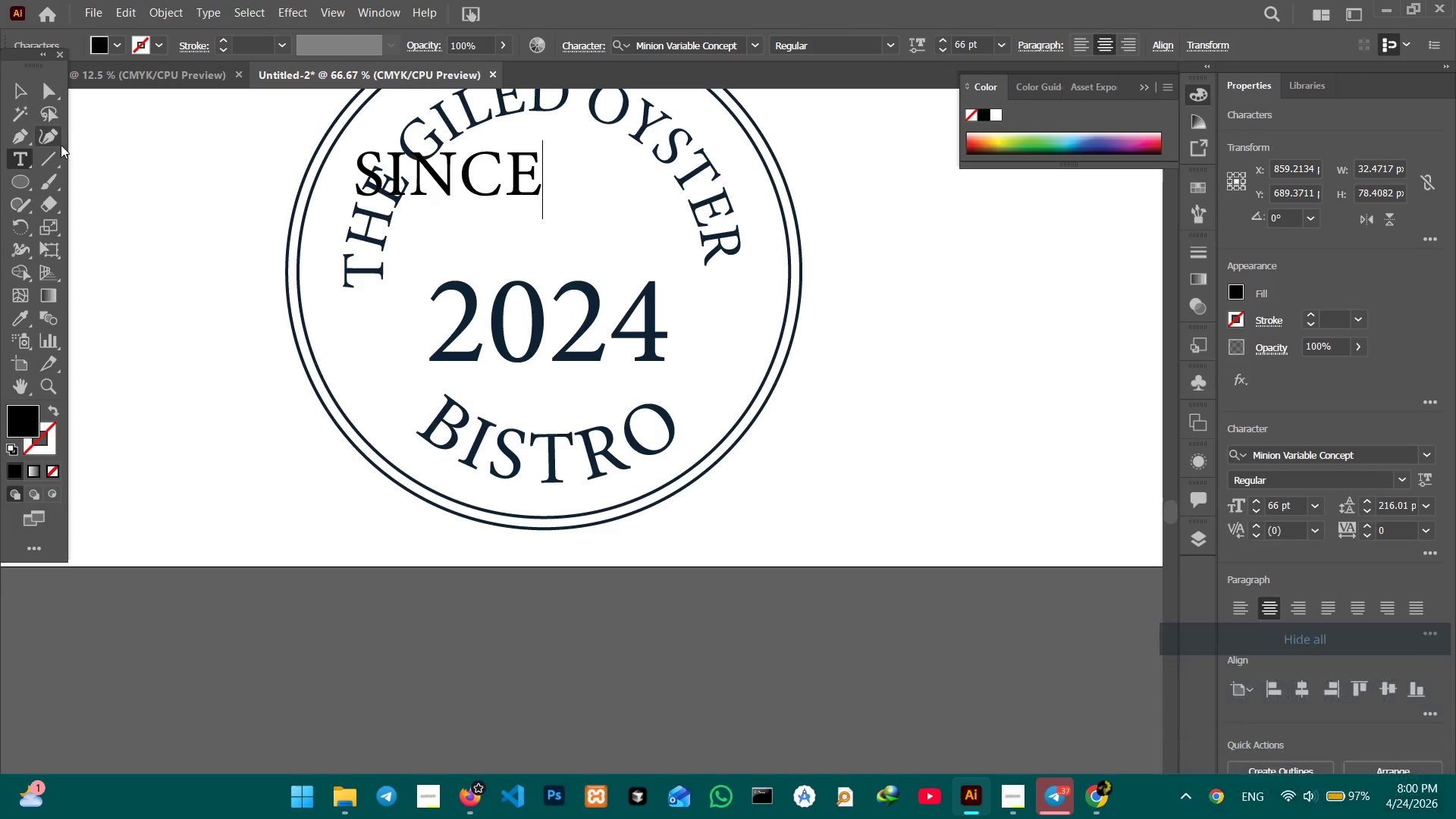 
left_click([14, 80])
 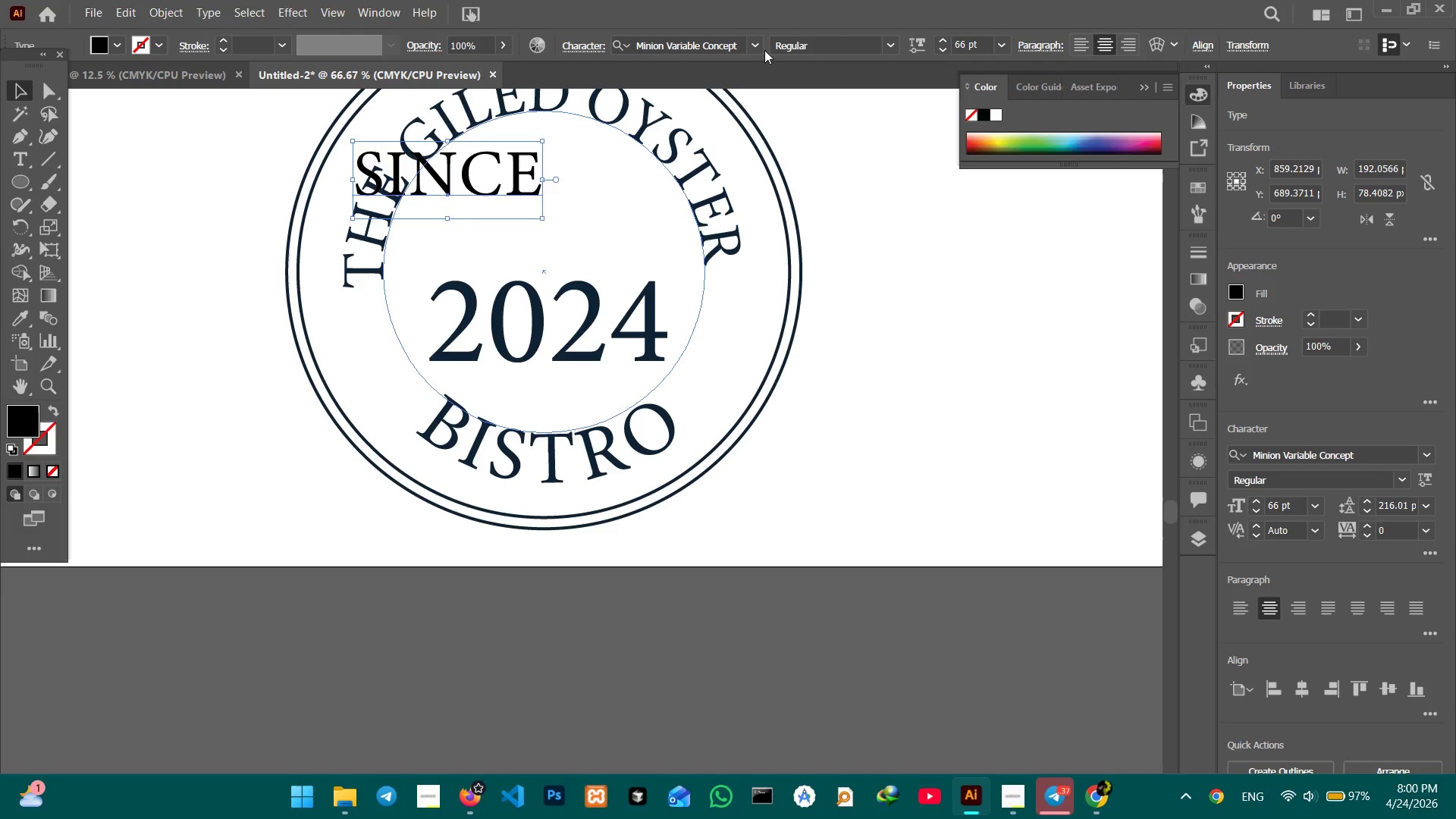 
left_click([755, 46])
 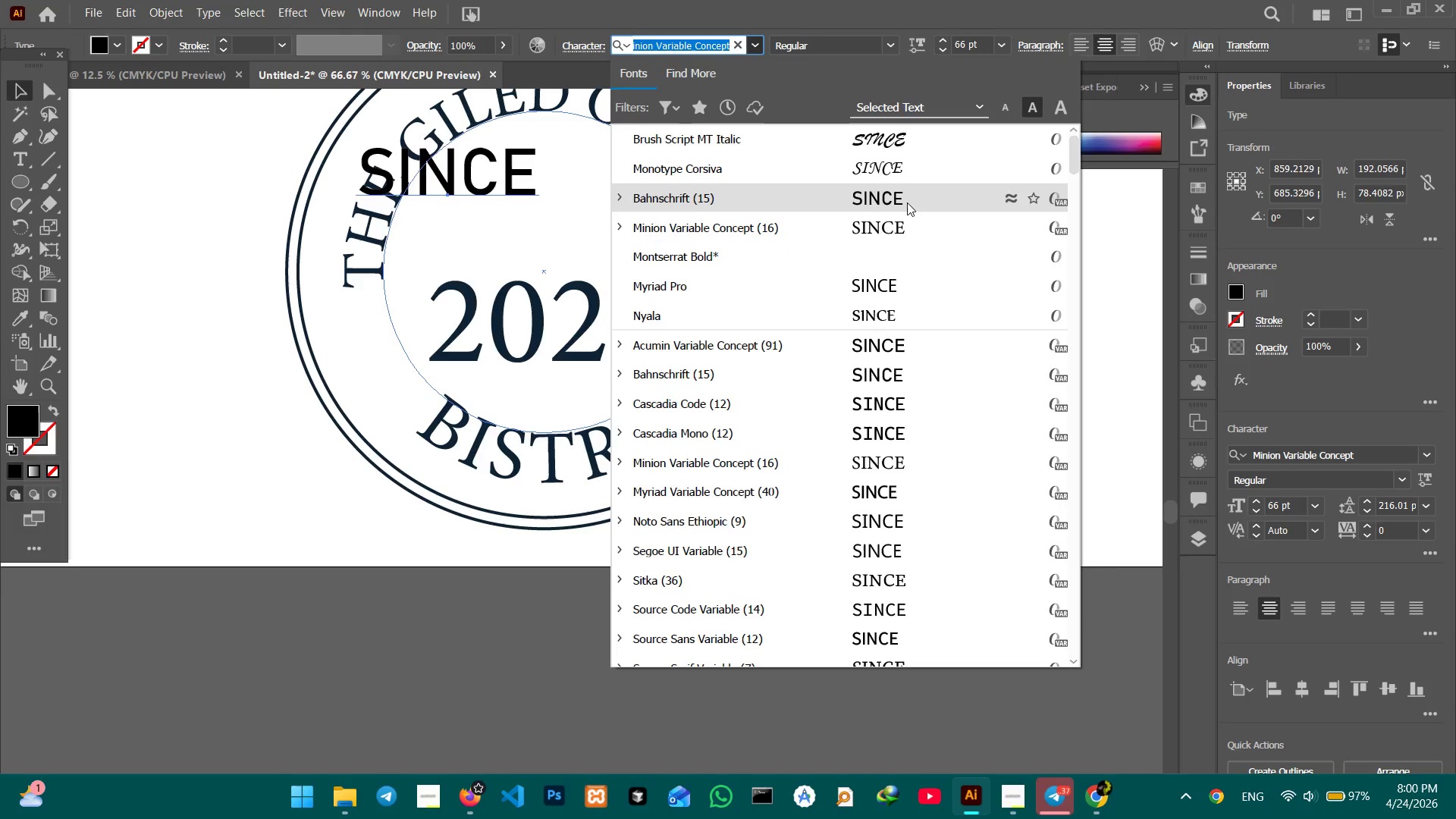 
left_click([907, 203])
 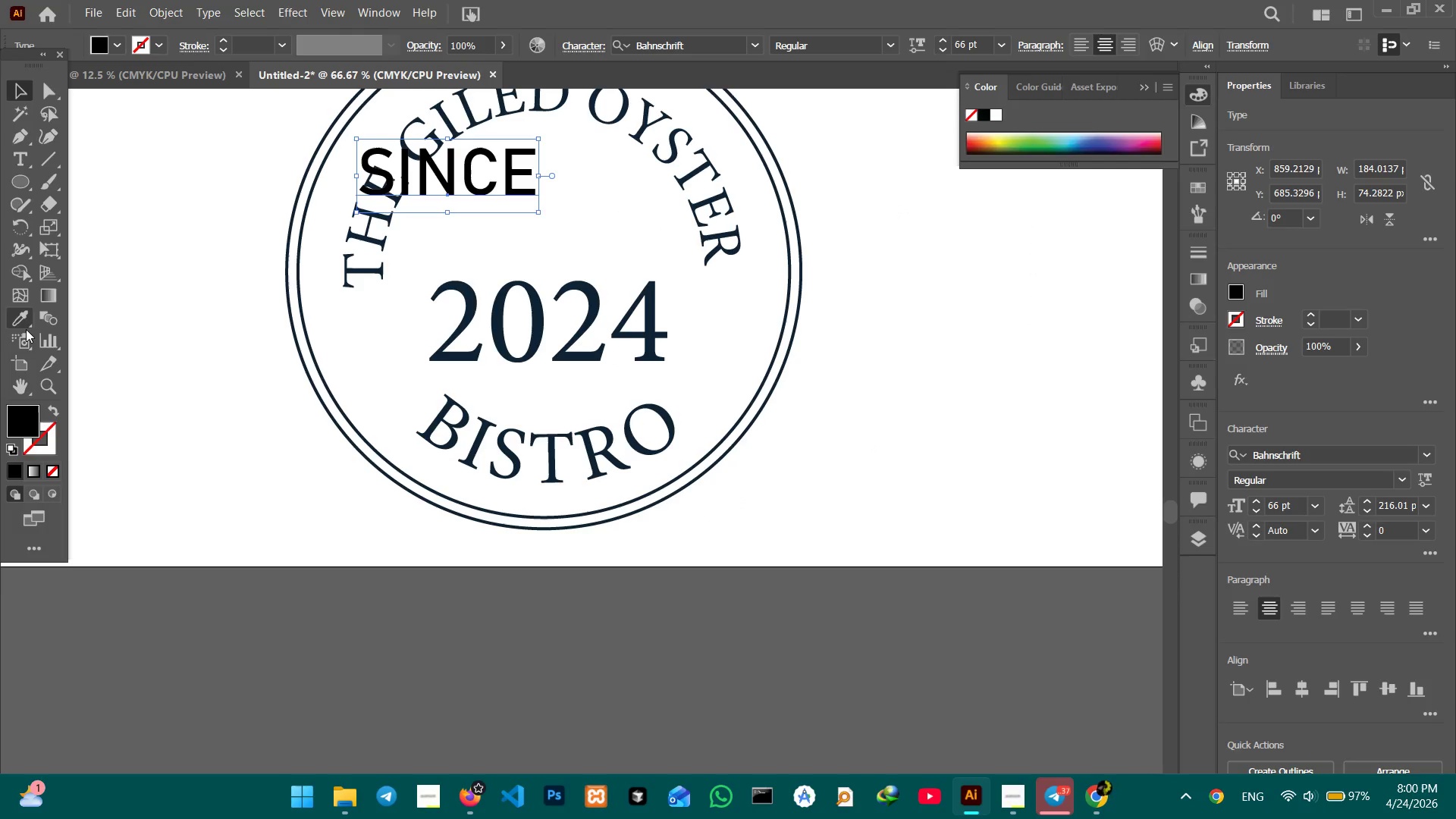 
left_click([22, 318])
 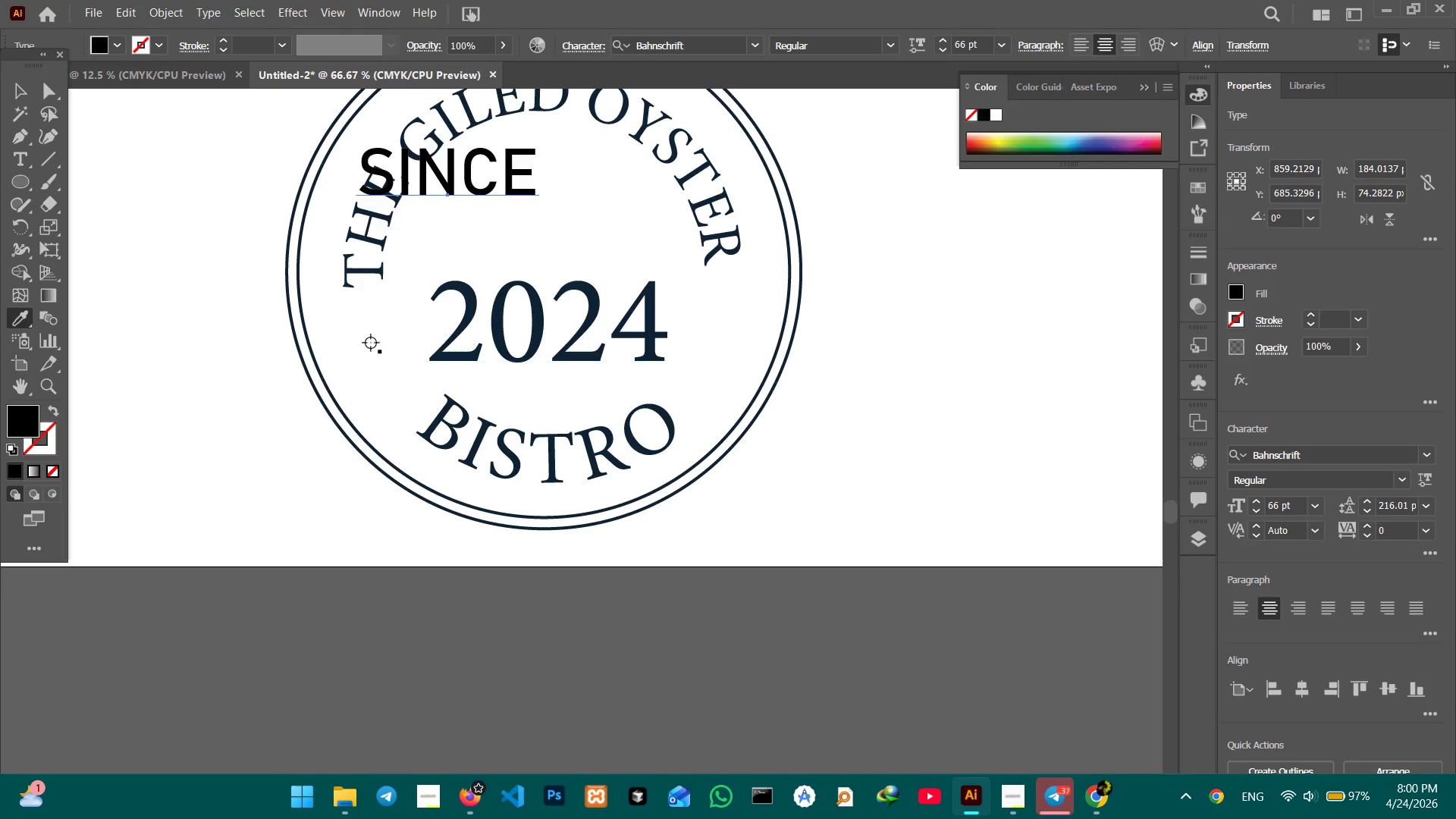 
hold_key(key=Space, duration=1.52)
 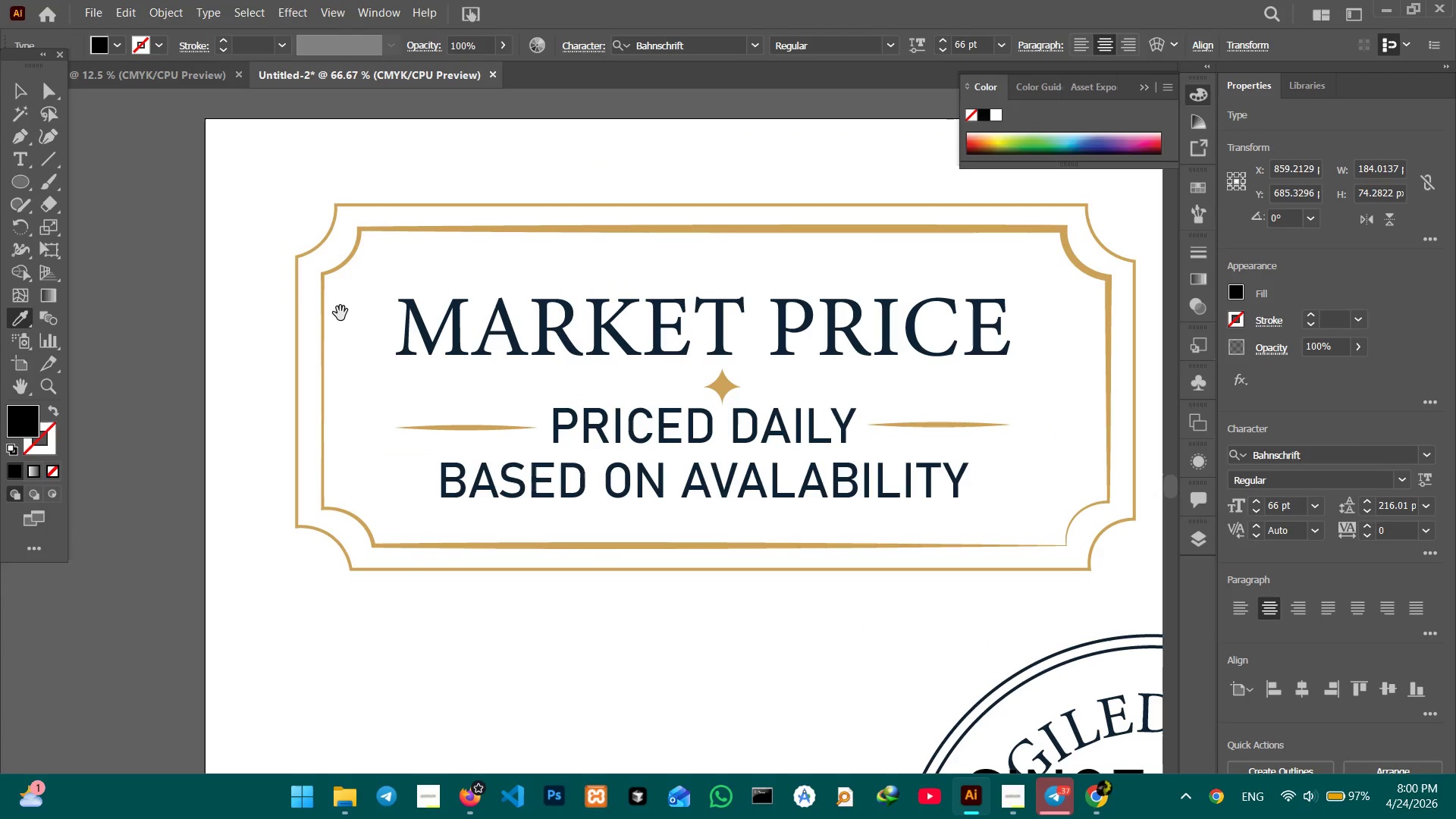 
left_click_drag(start_coordinate=[152, 272], to_coordinate=[585, 405])
 